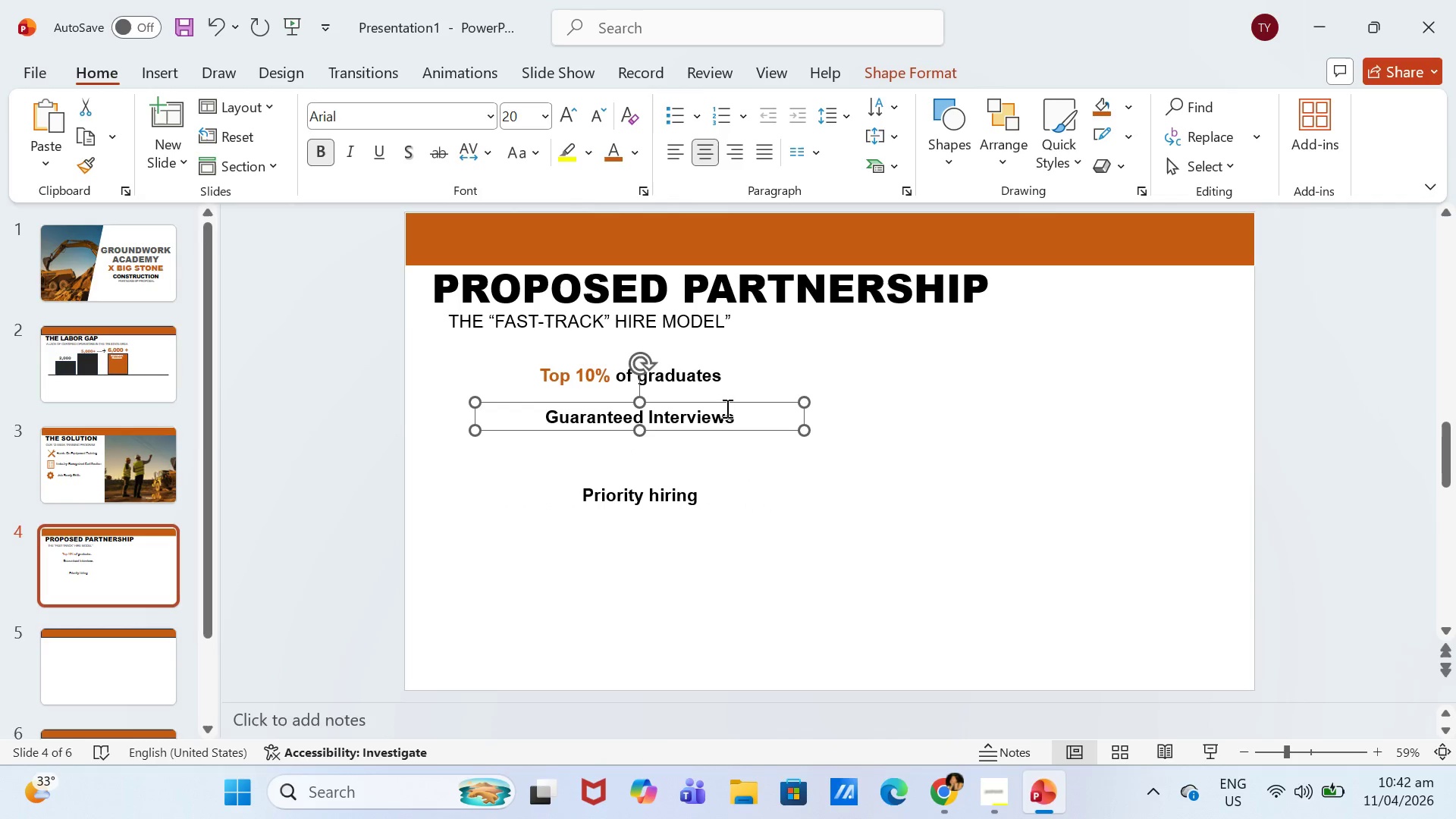 
left_click_drag(start_coordinate=[726, 403], to_coordinate=[716, 418])
 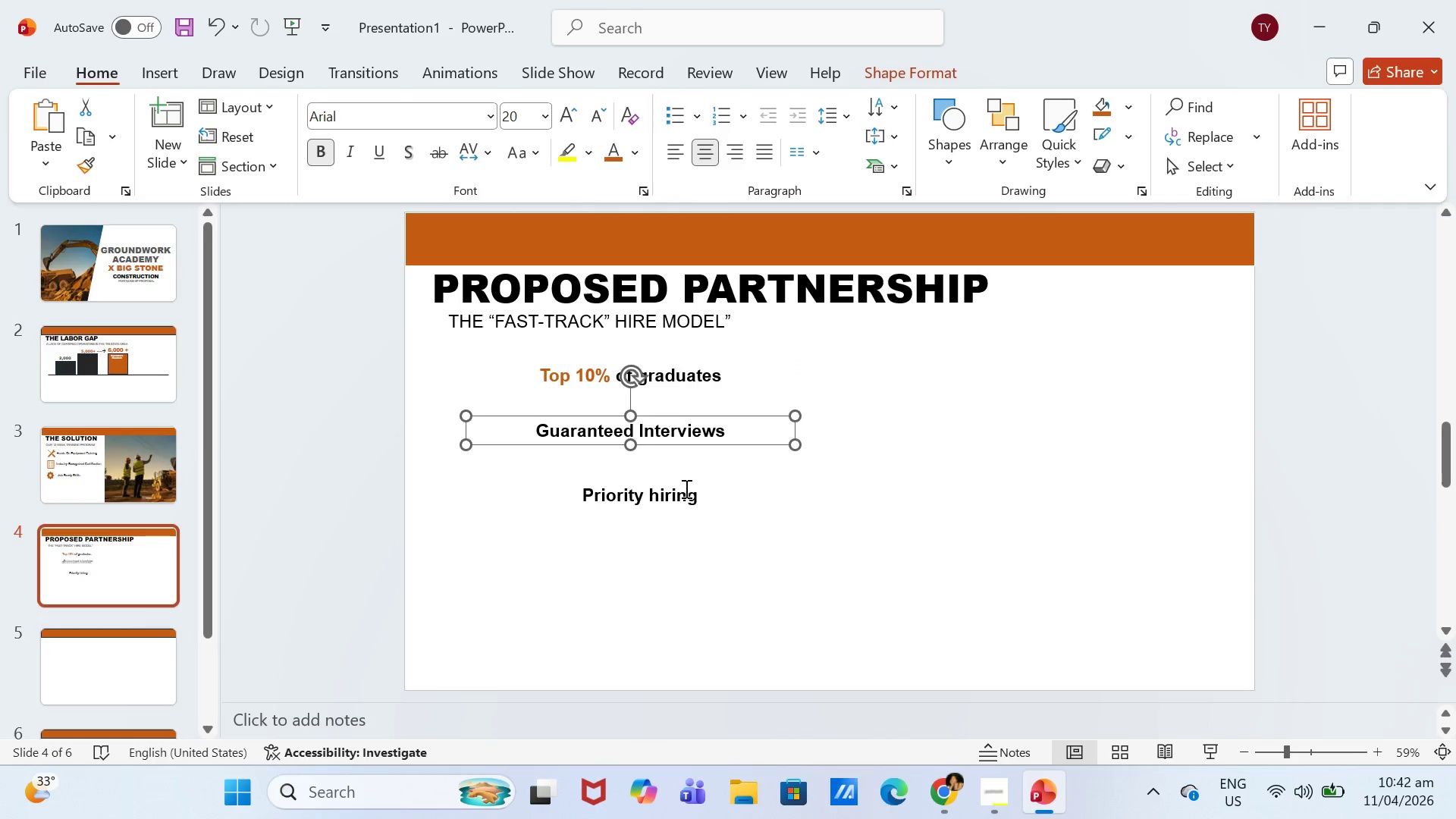 
left_click([683, 490])
 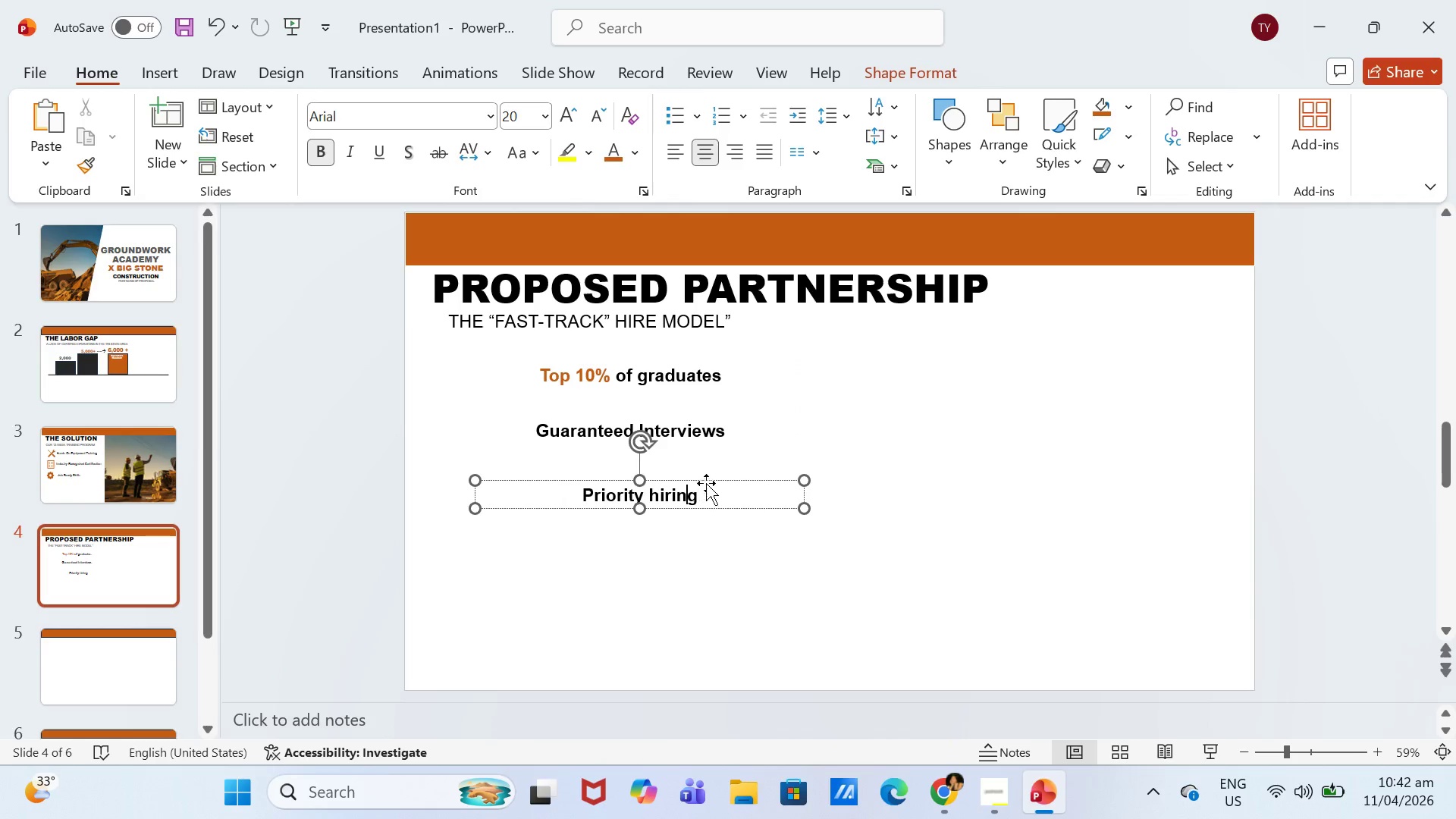 
left_click_drag(start_coordinate=[713, 475], to_coordinate=[671, 470])
 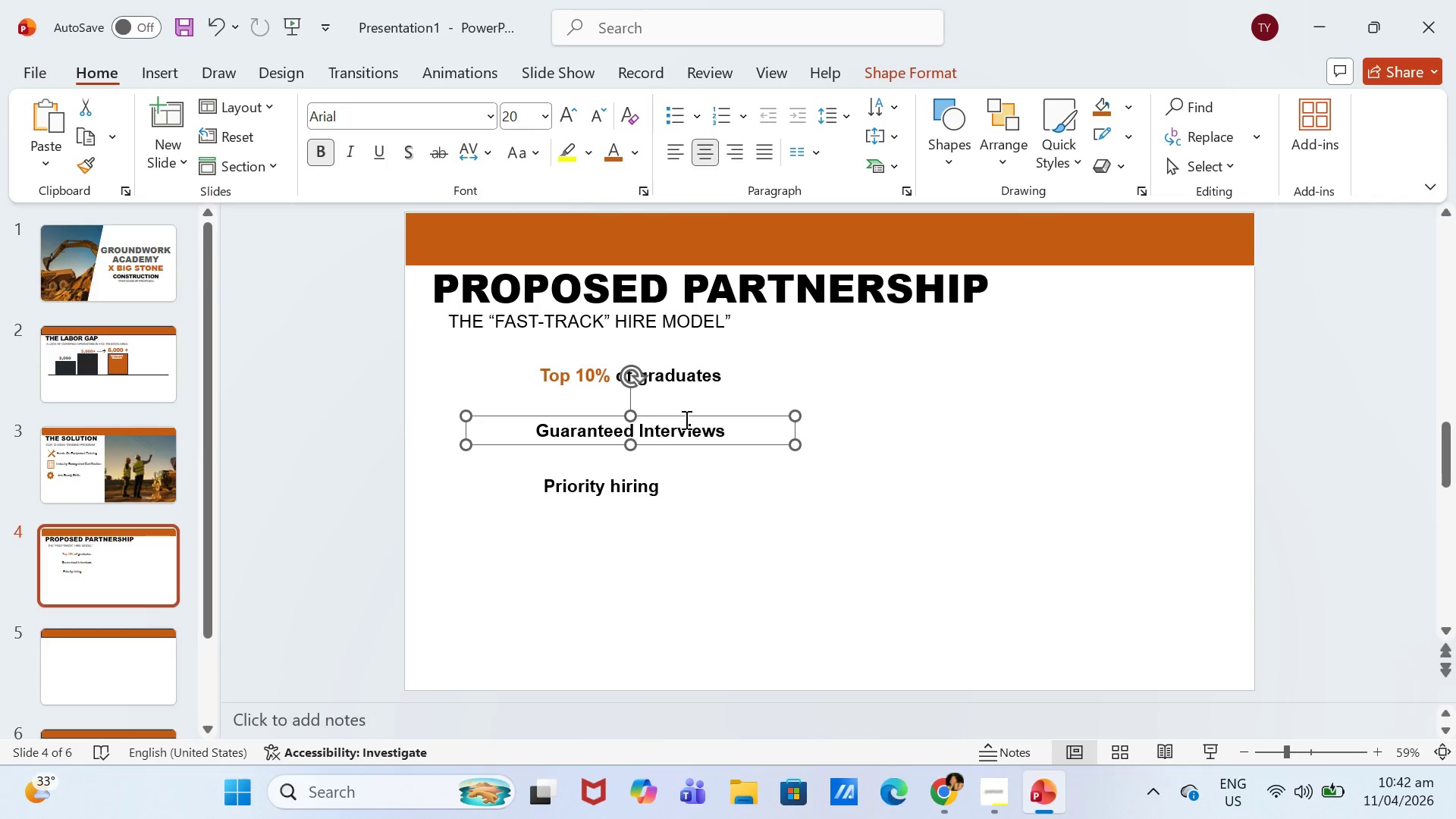 
left_click_drag(start_coordinate=[685, 417], to_coordinate=[692, 418])
 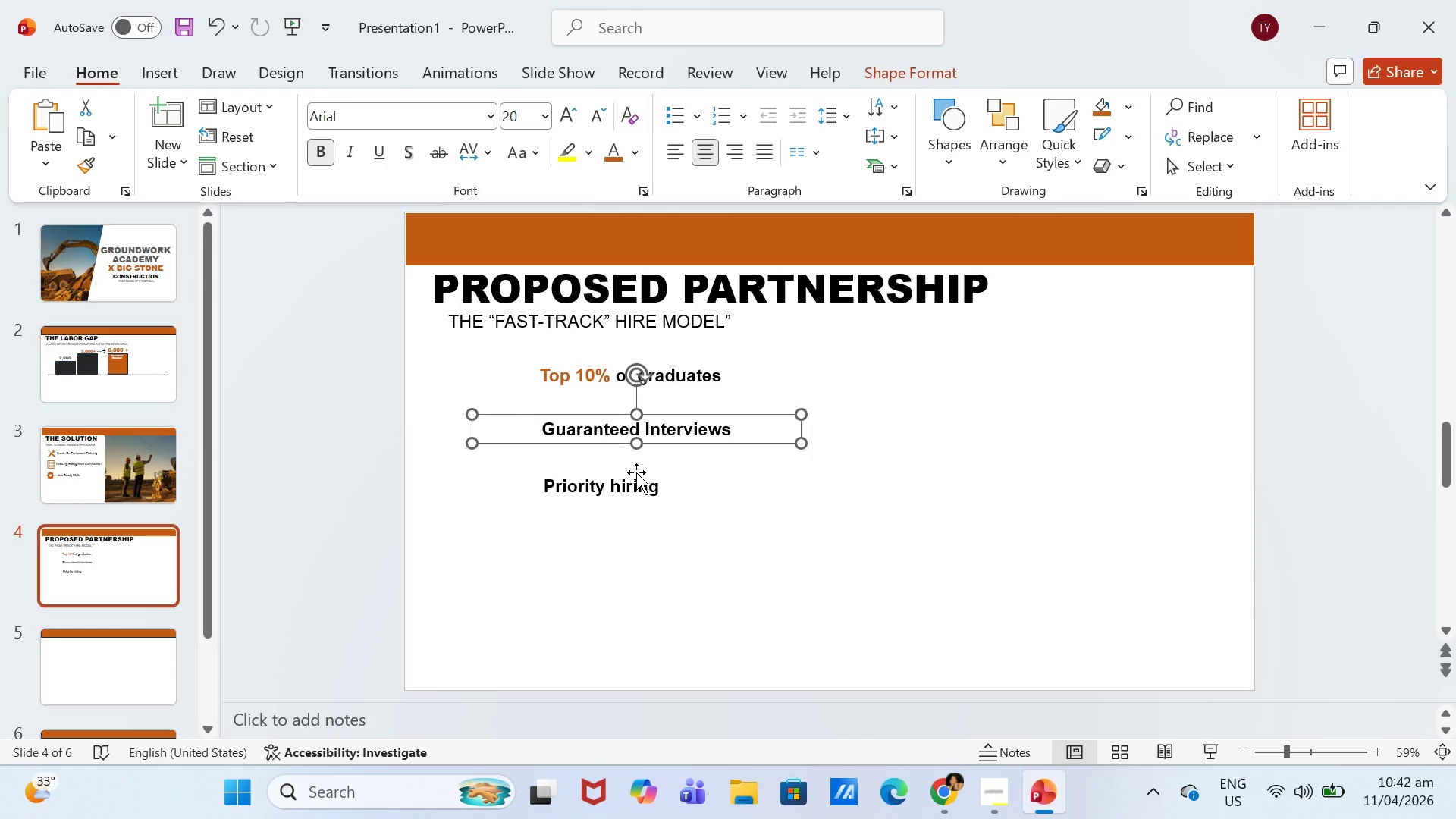 
left_click([636, 472])
 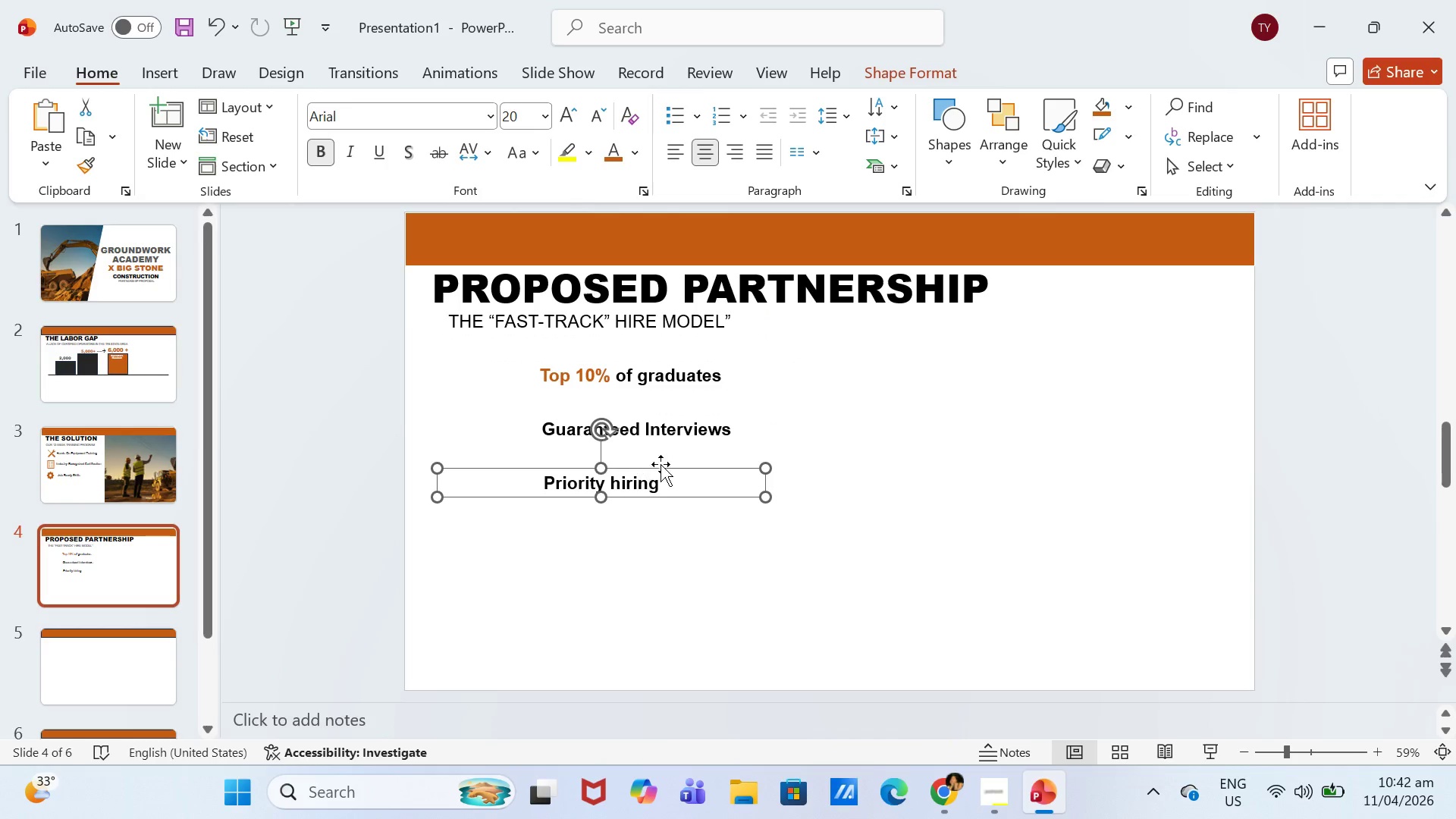 
left_click([178, 72])
 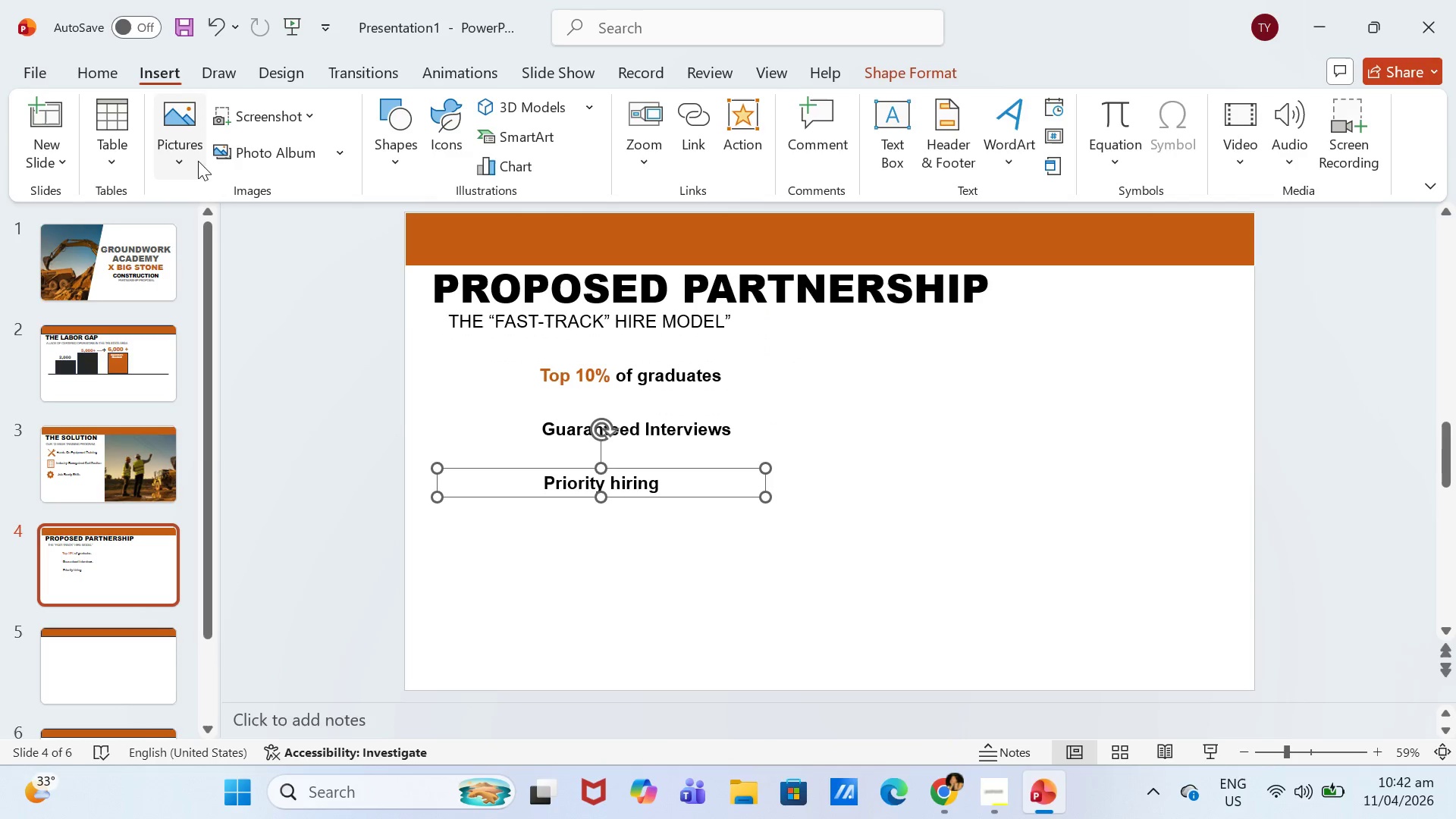 
left_click([198, 168])
 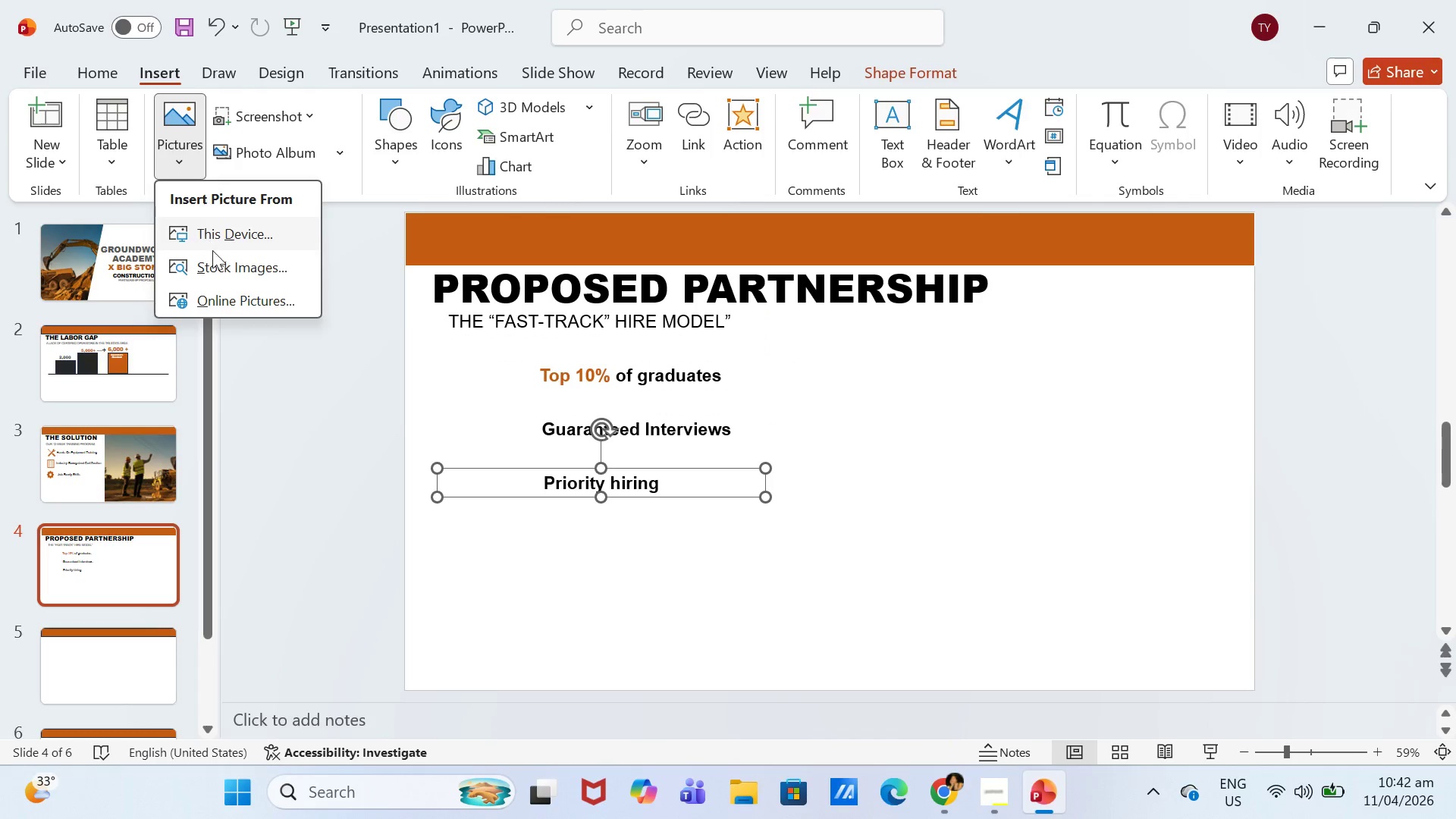 
left_click([213, 255])
 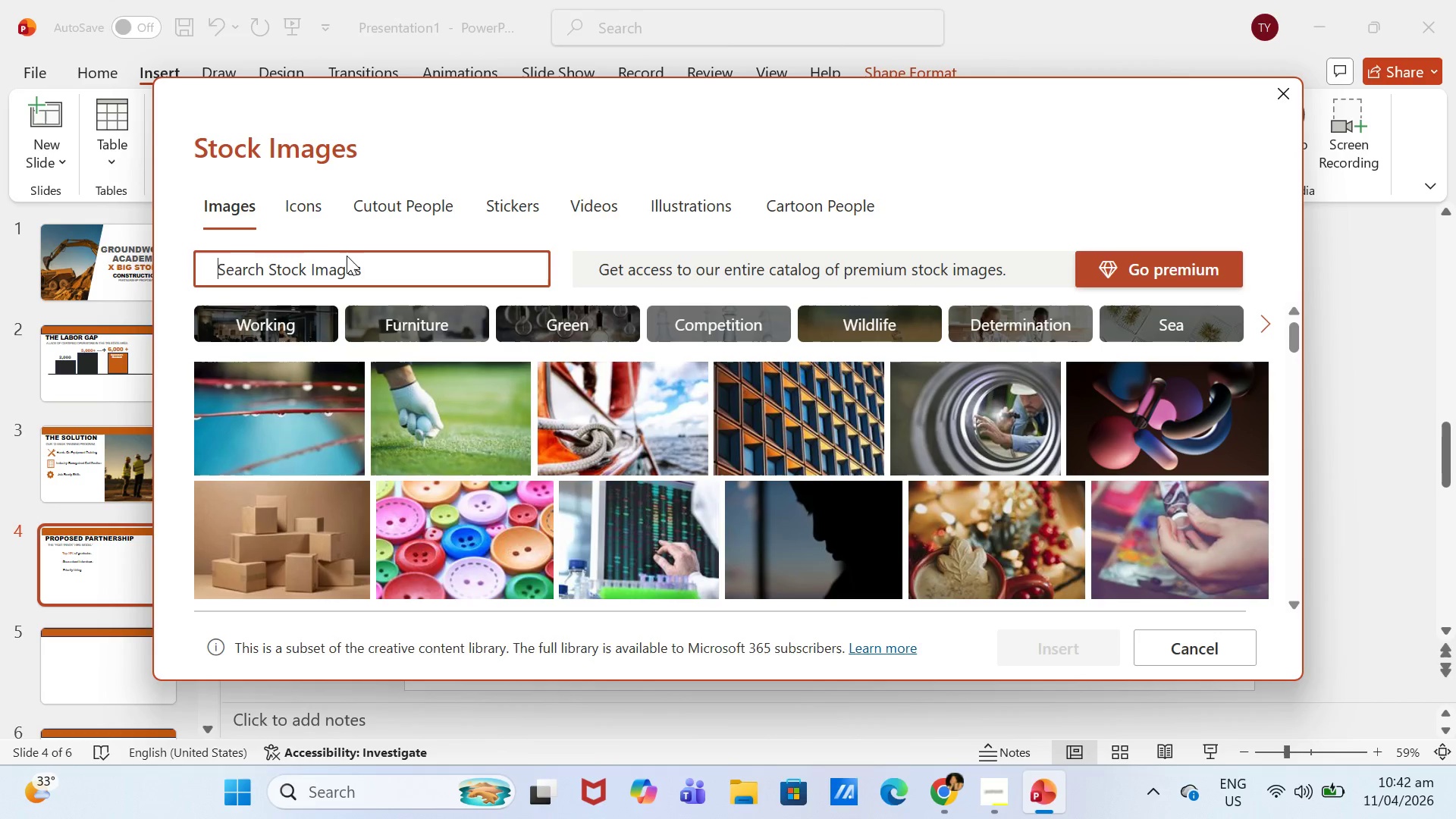 
double_click([328, 224])
 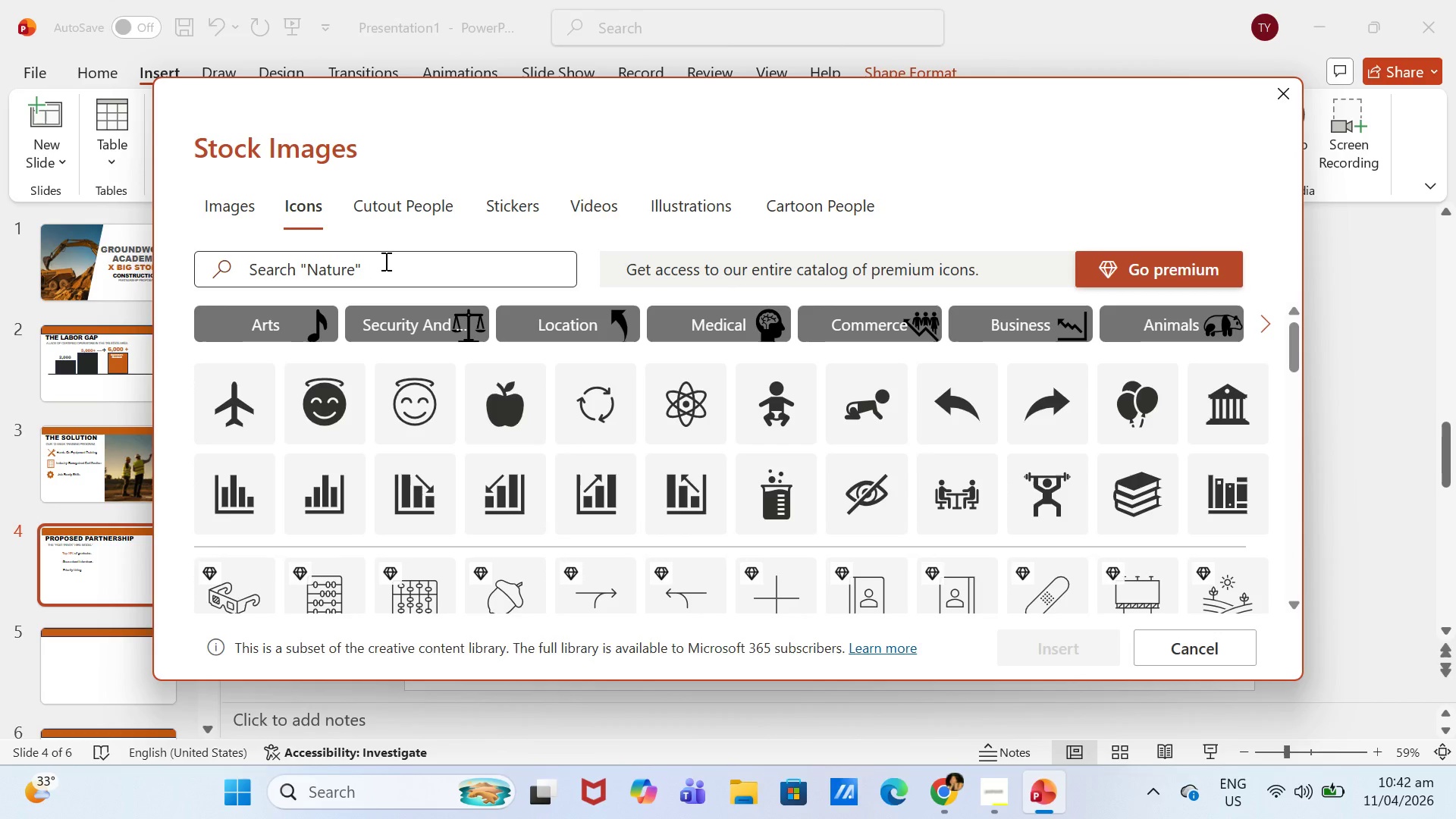 
left_click_drag(start_coordinate=[388, 262], to_coordinate=[384, 266])
 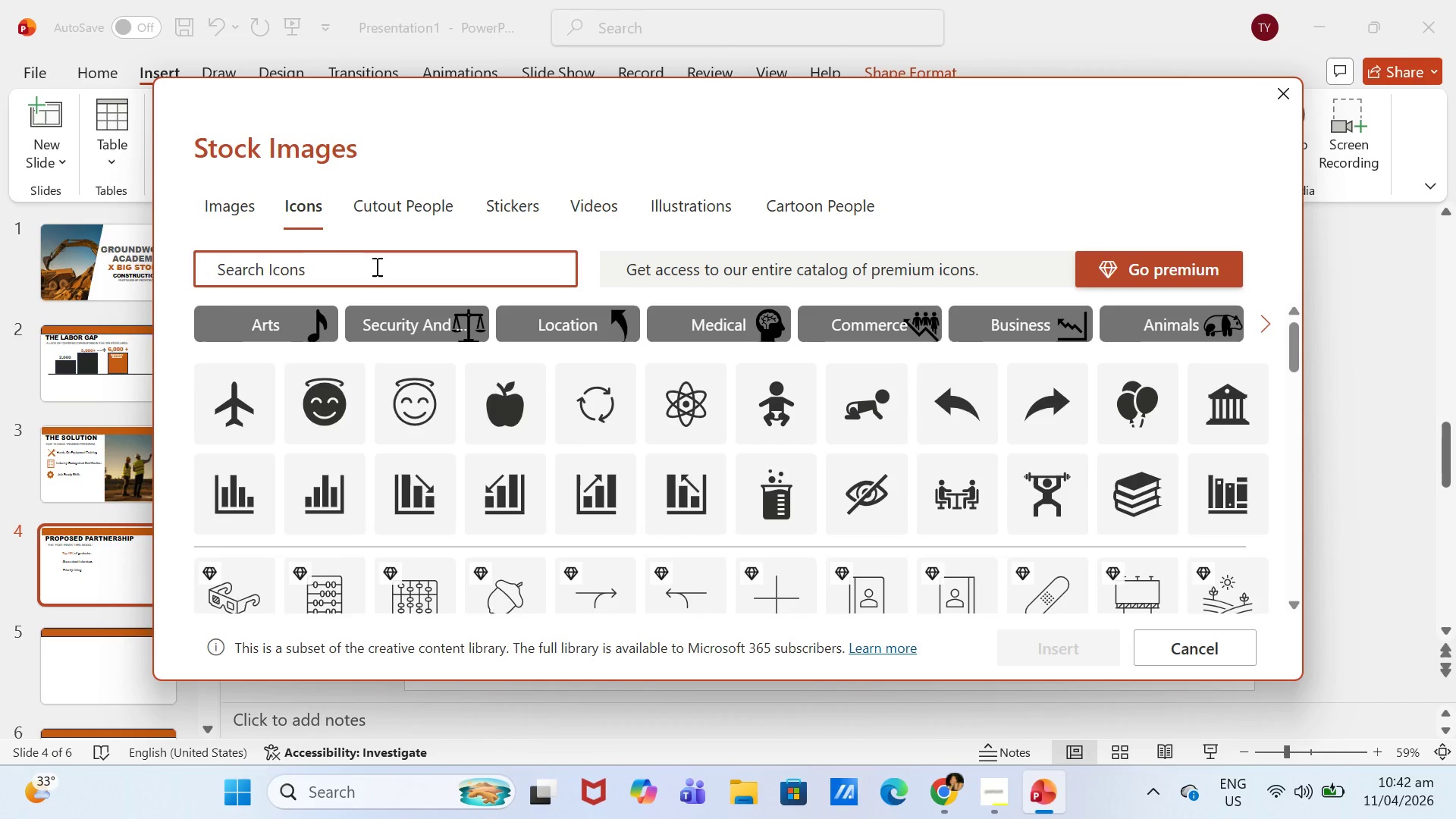 
type(trophy)
 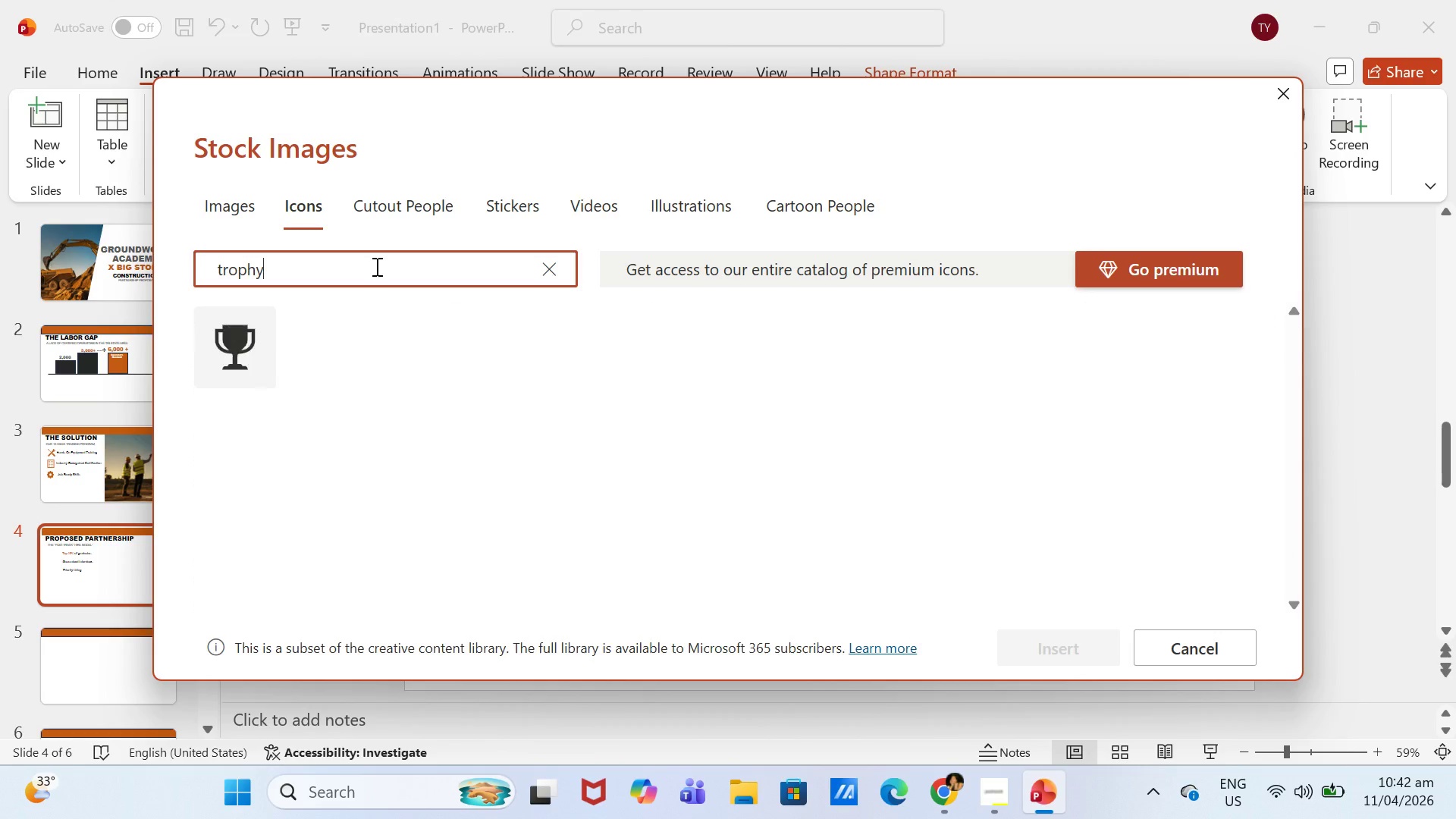 
key(Enter)
 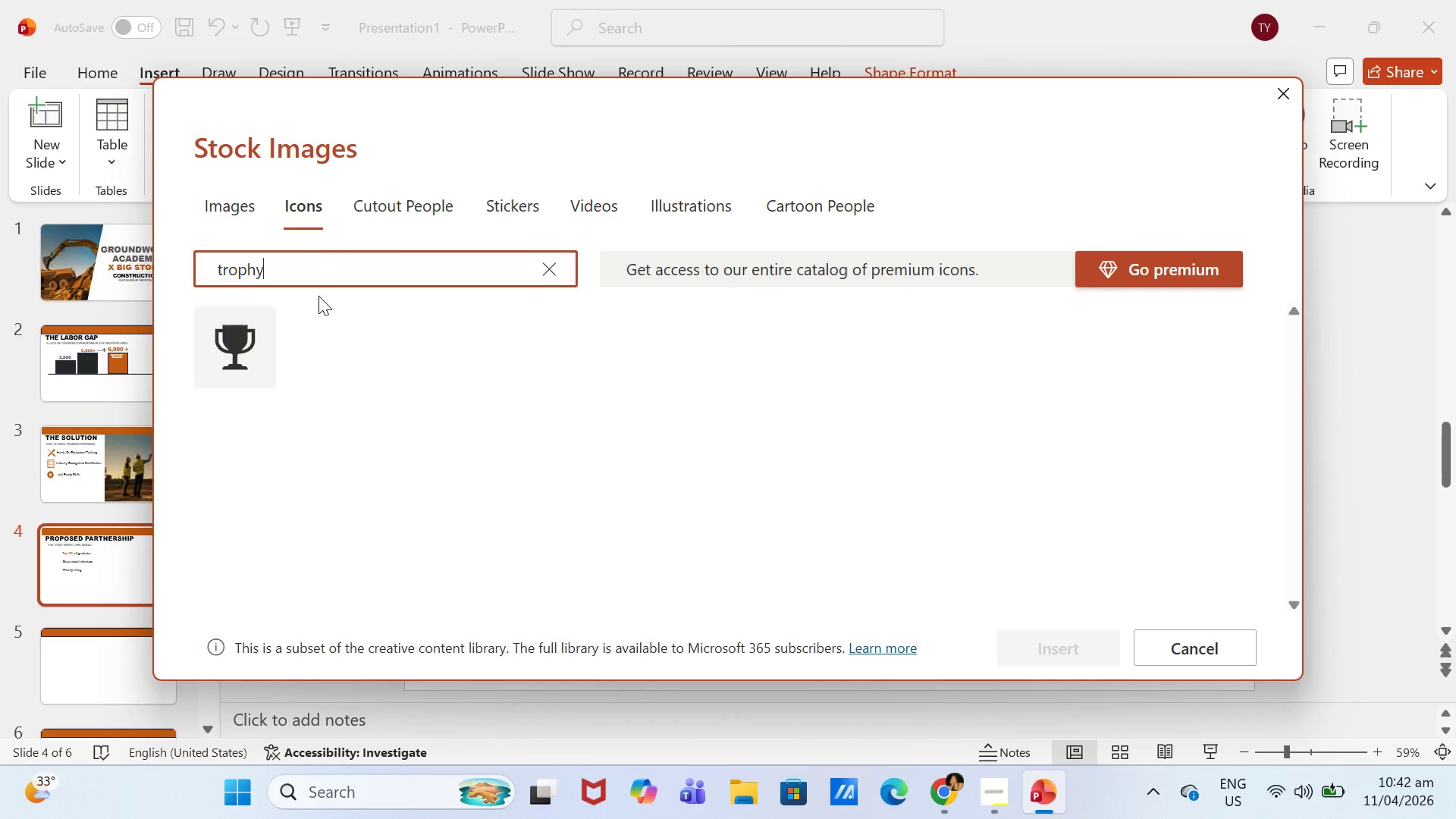 
left_click([252, 324])
 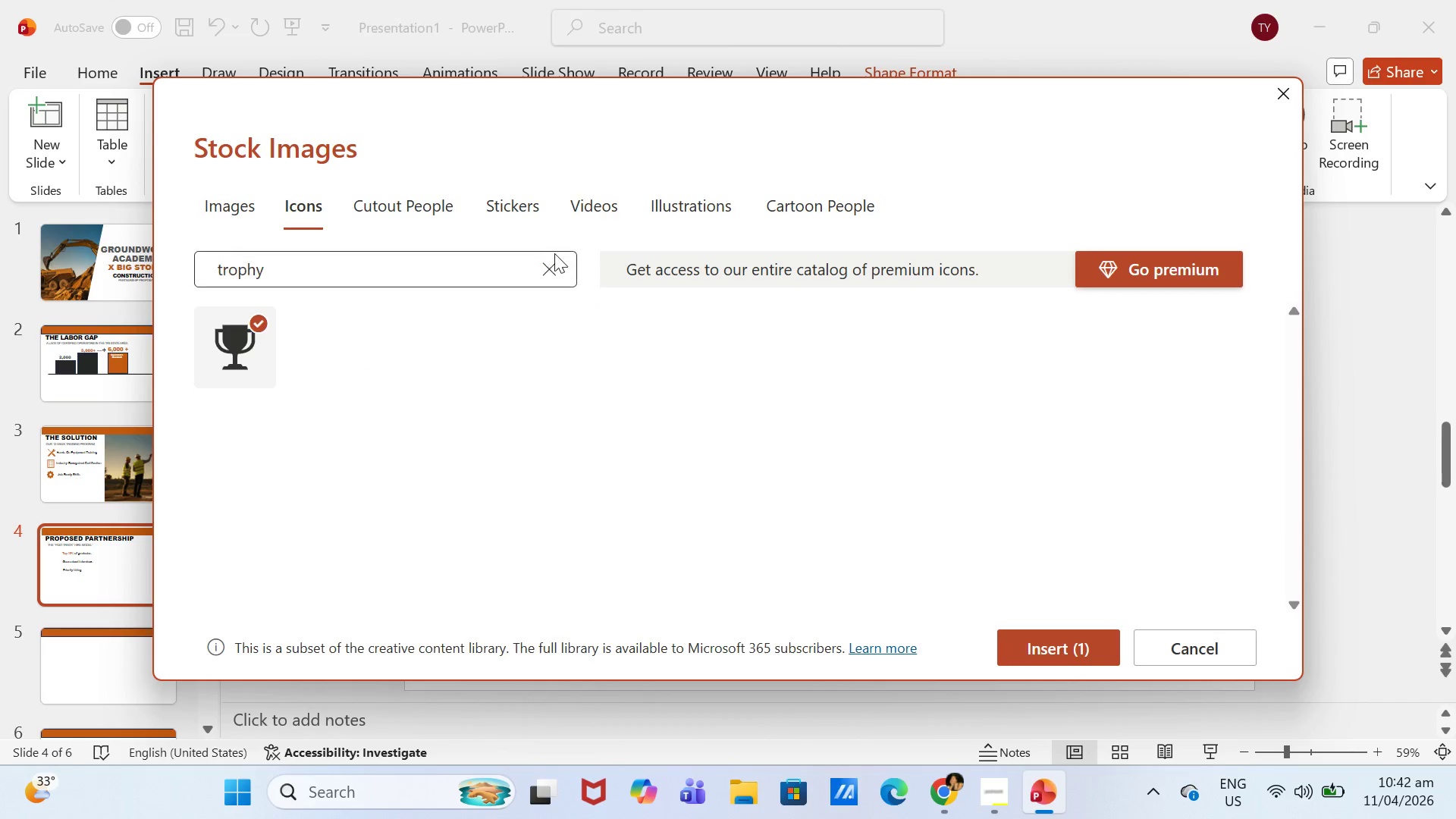 
left_click([563, 268])
 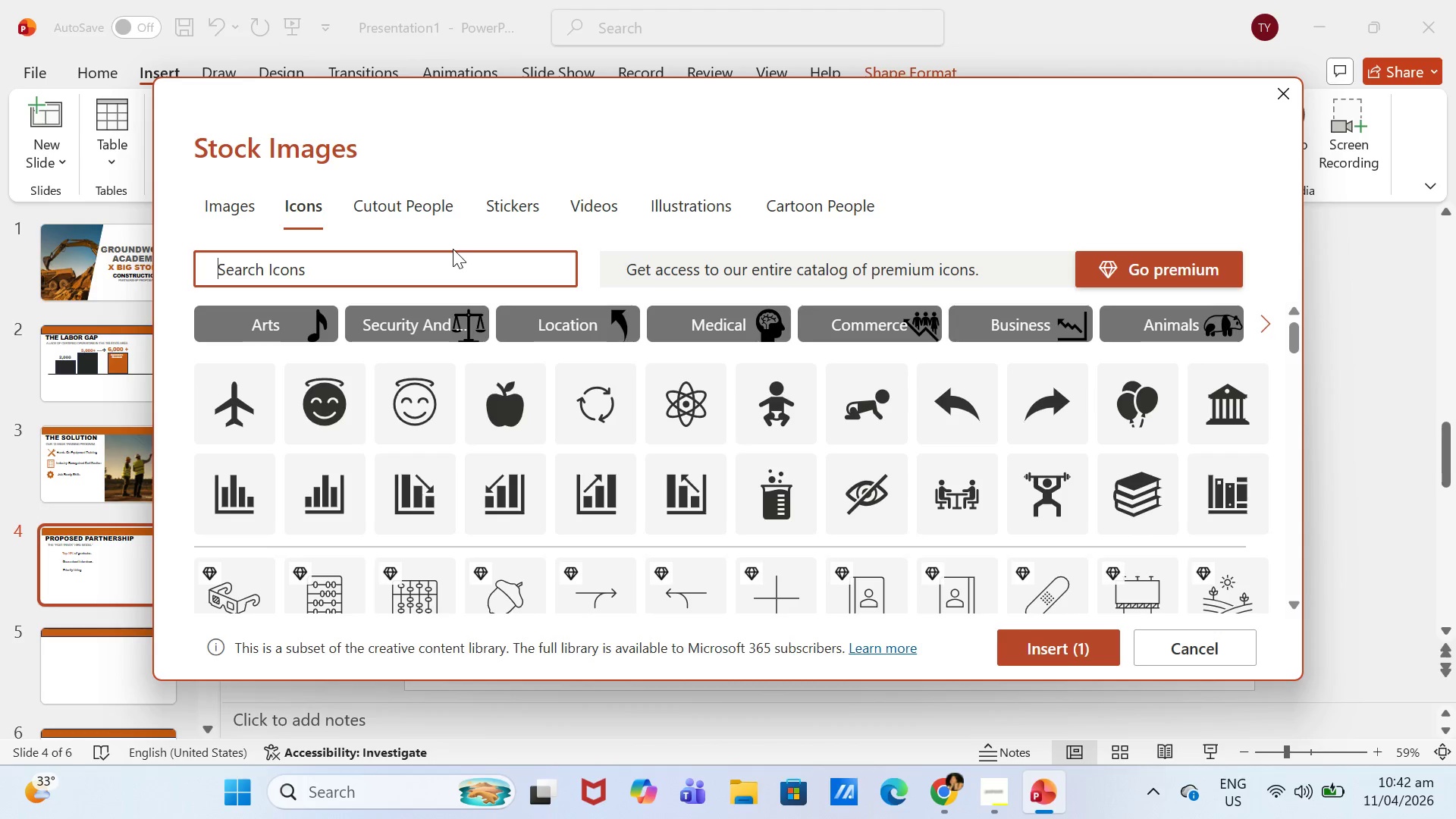 
type(bullet)
 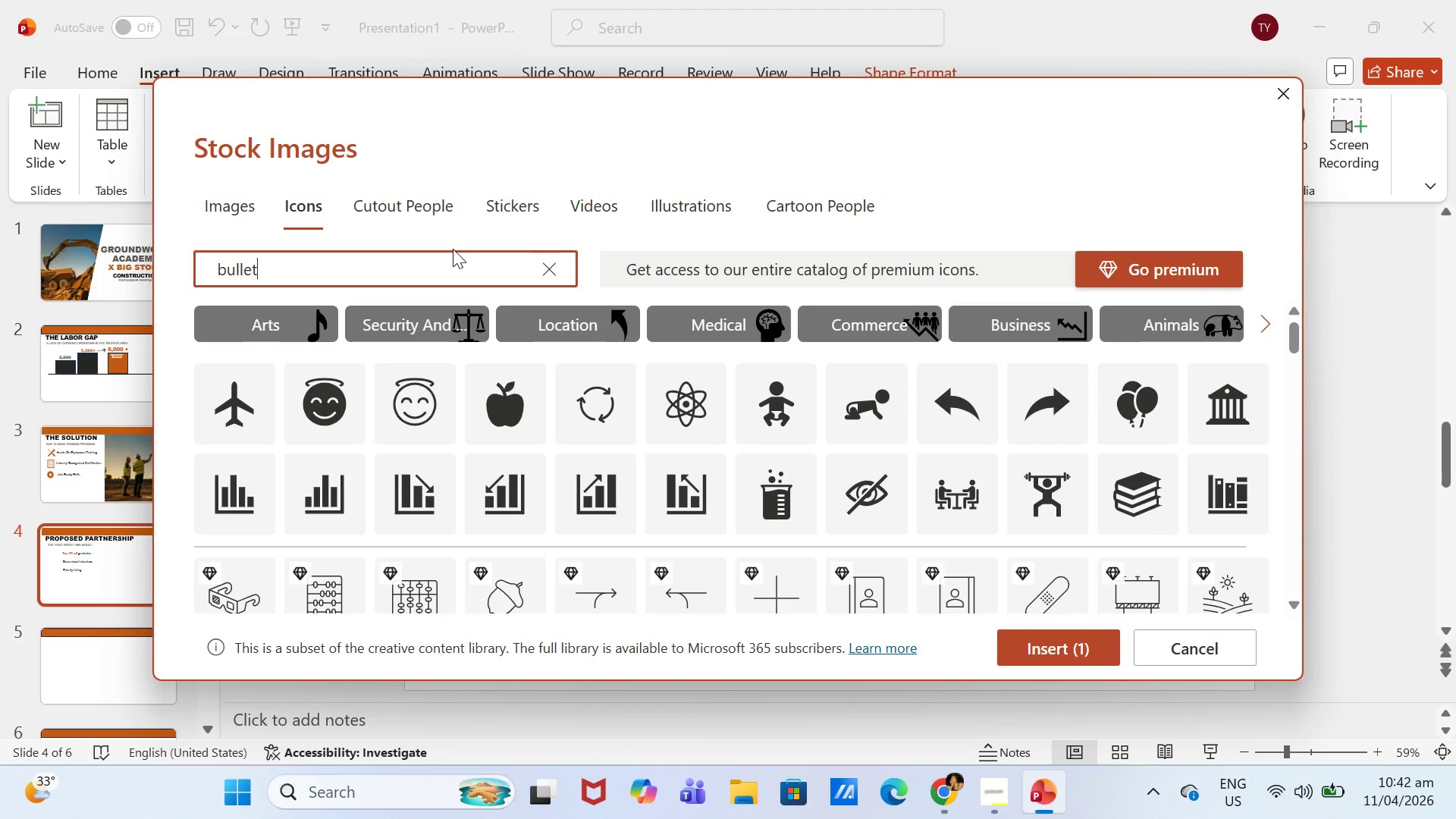 
key(Enter)
 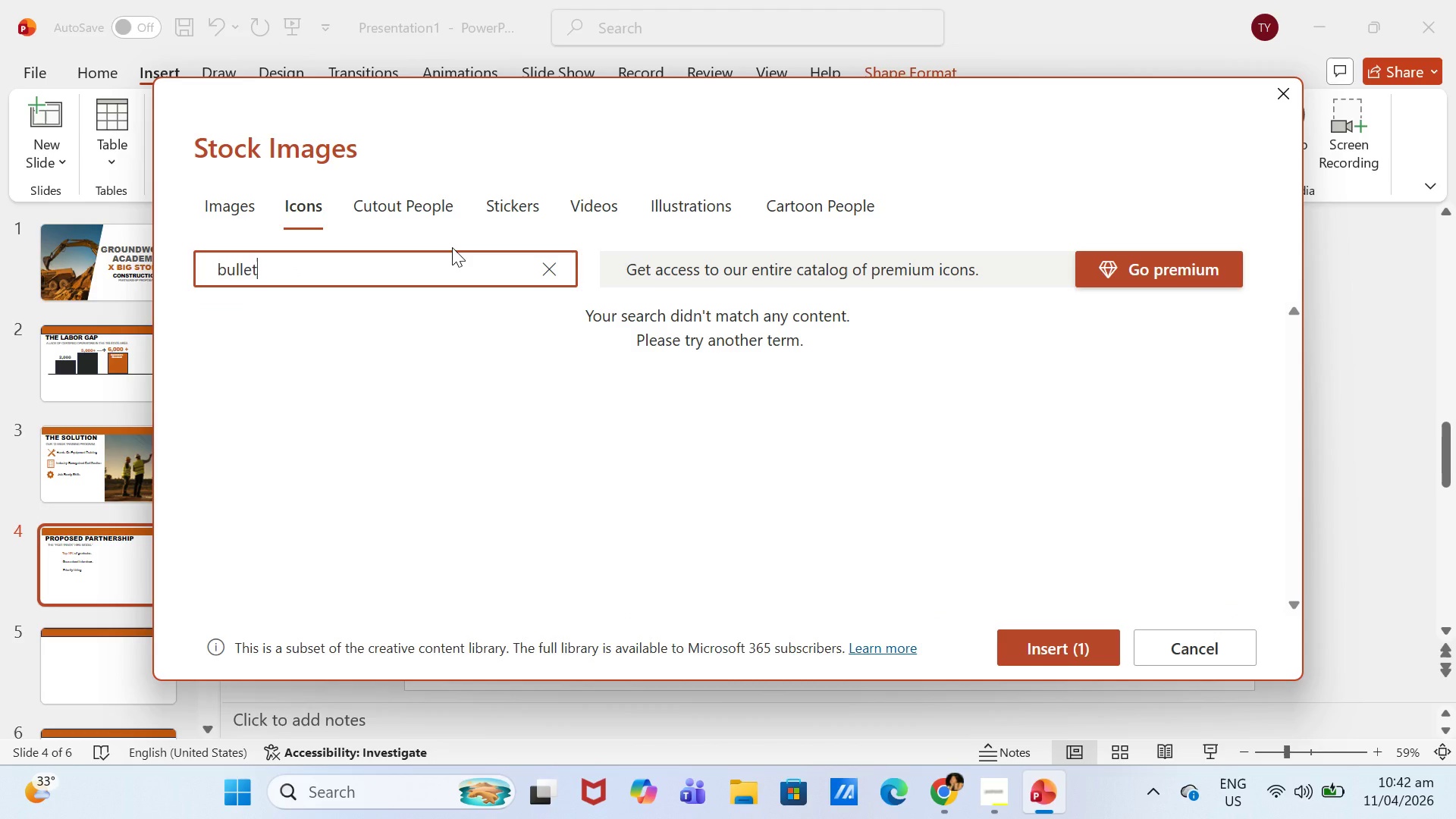 
key(Backspace)
key(Backspace)
key(Backspace)
key(Backspace)
key(Backspace)
key(Backspace)
type(check)
 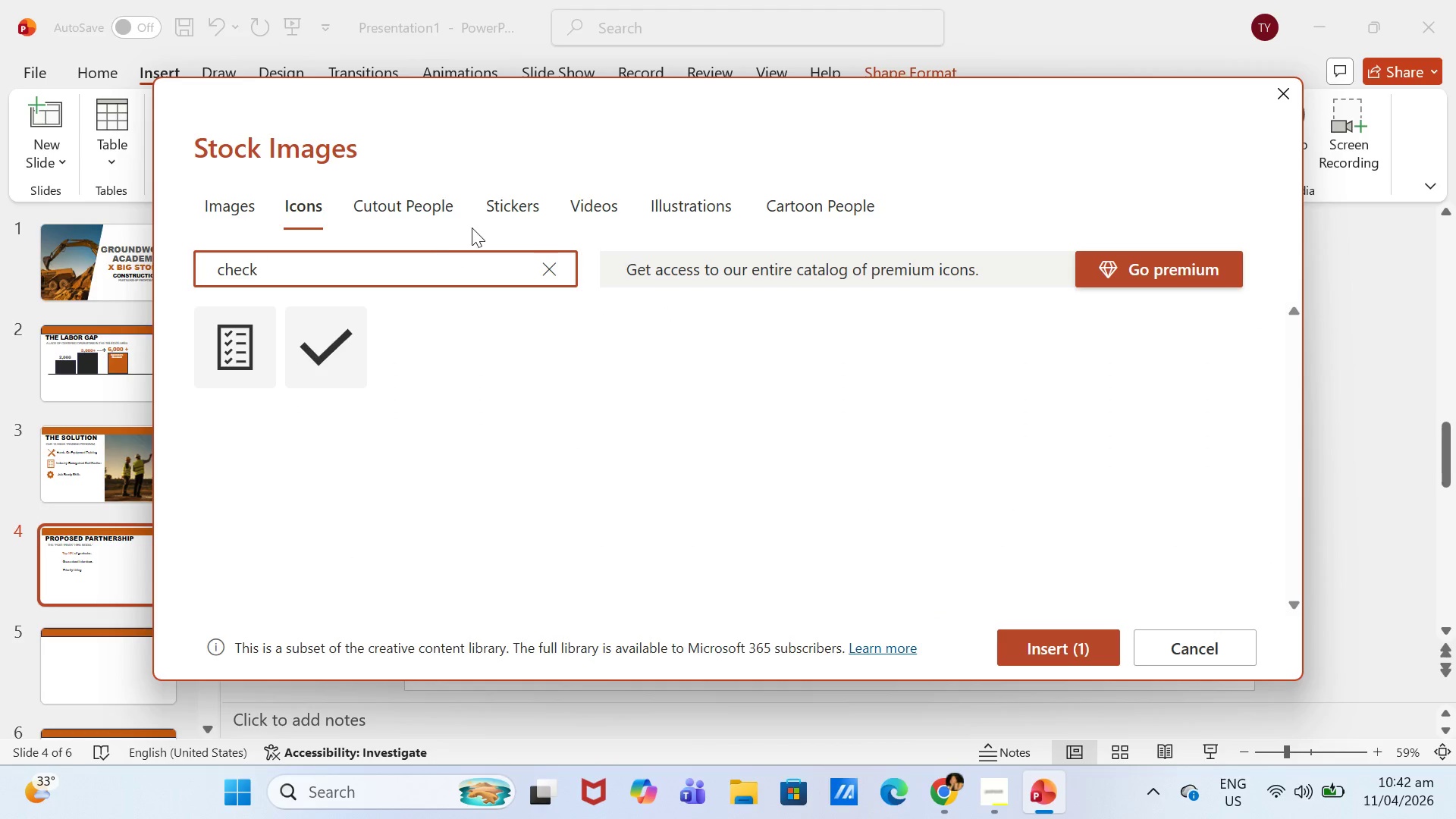 
left_click([331, 349])
 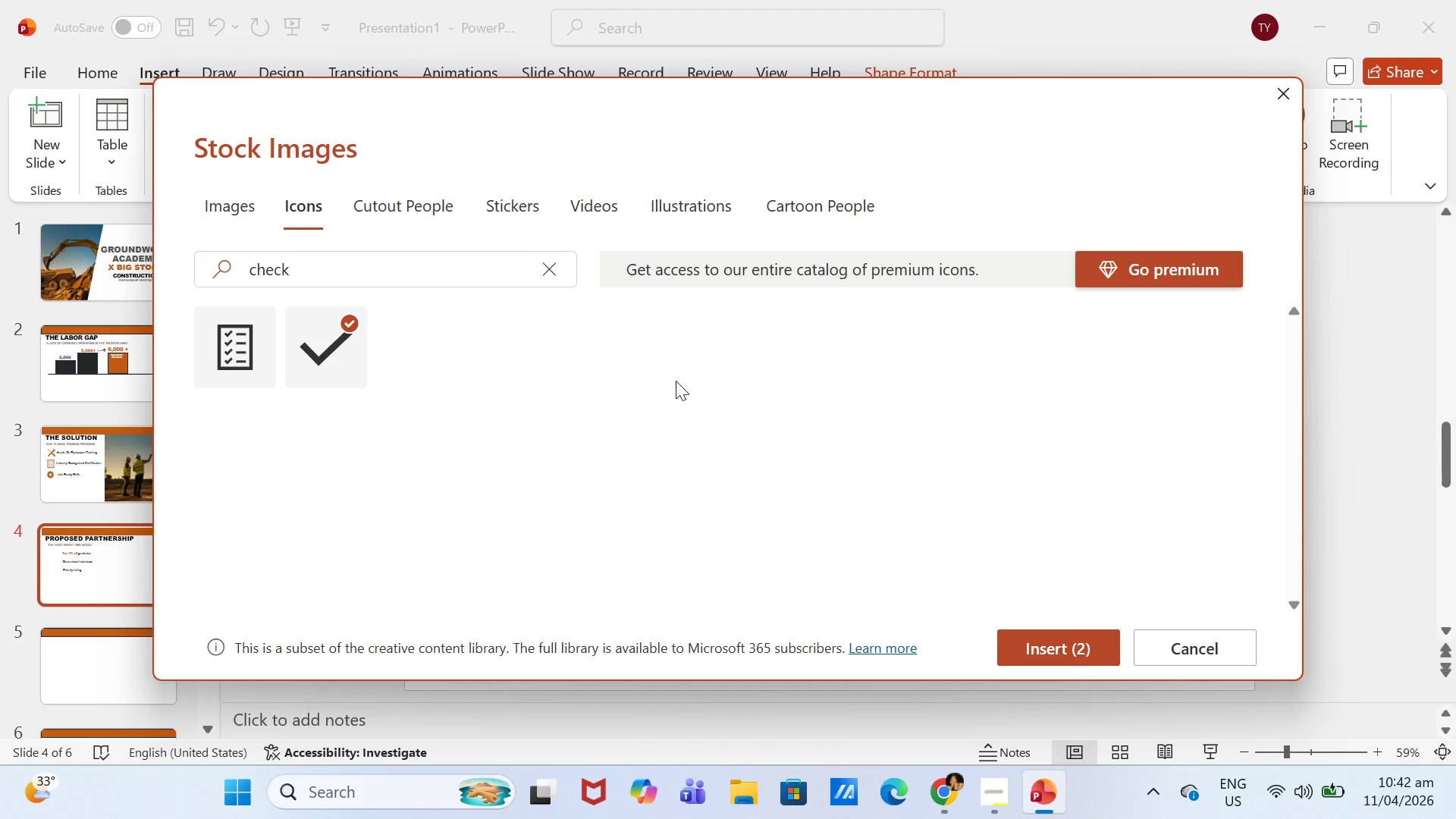 
left_click([549, 262])
 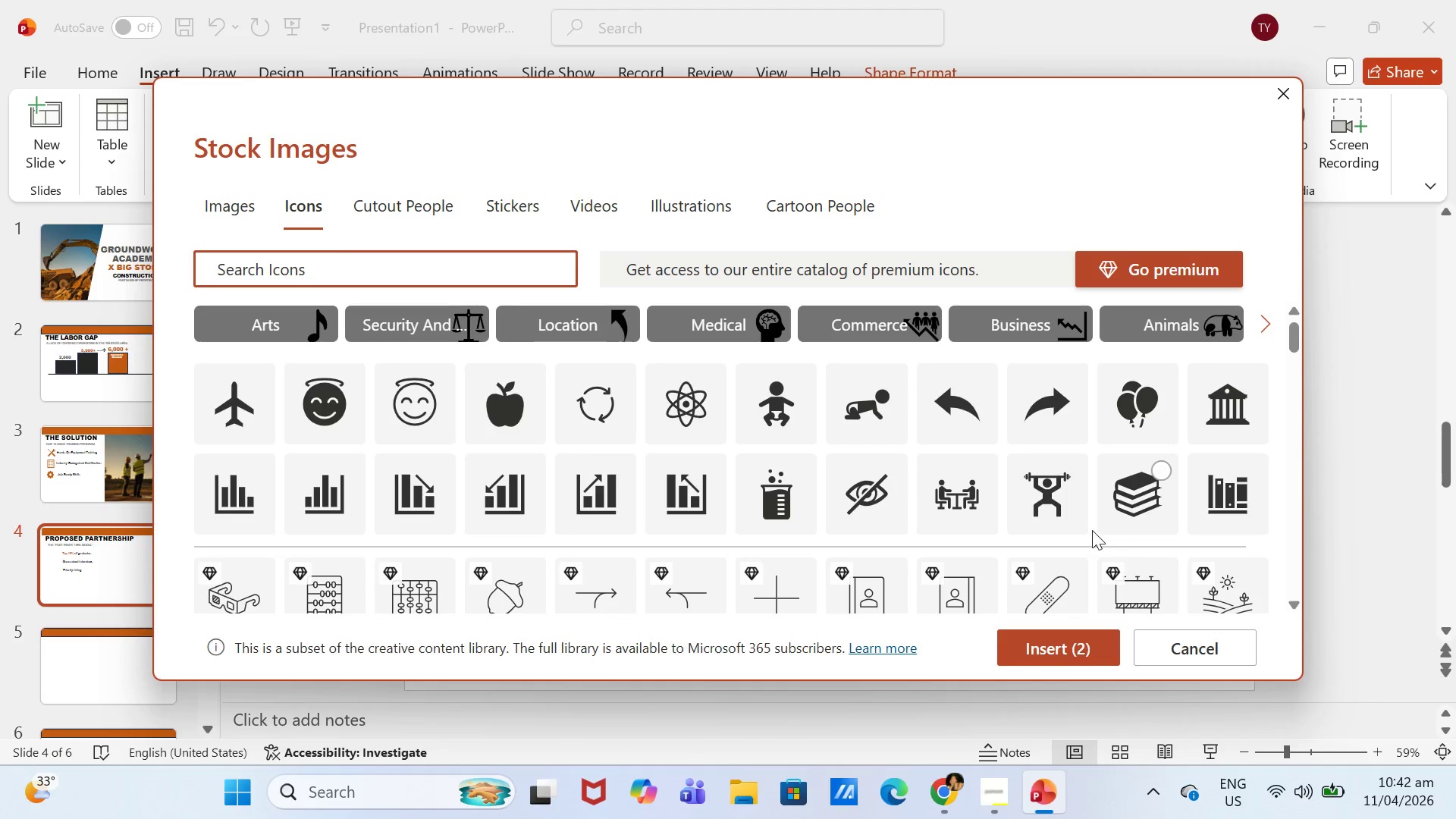 
wait(5.44)
 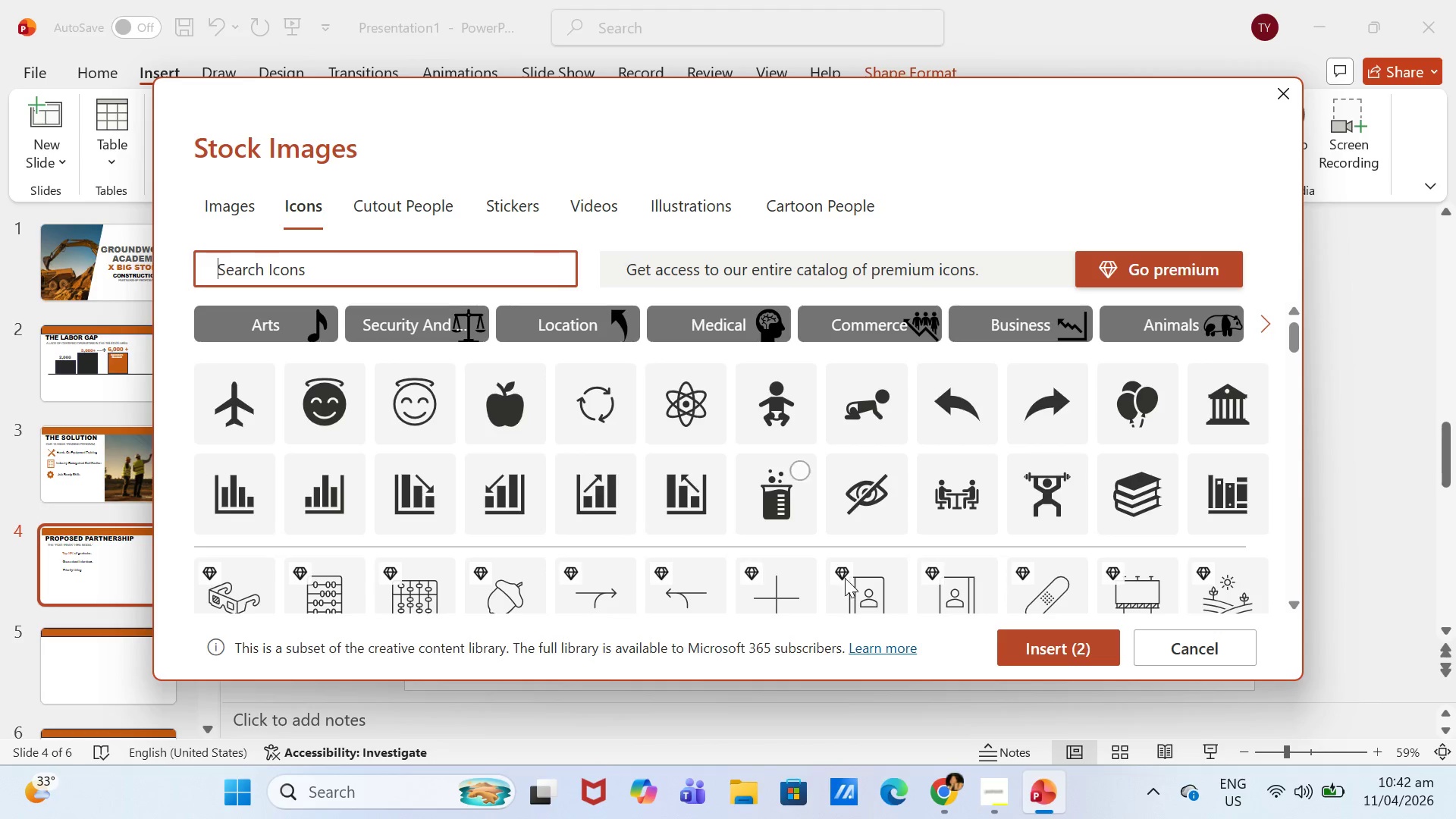 
scroll: coordinate [968, 503], scroll_direction: down, amount: 1.0
 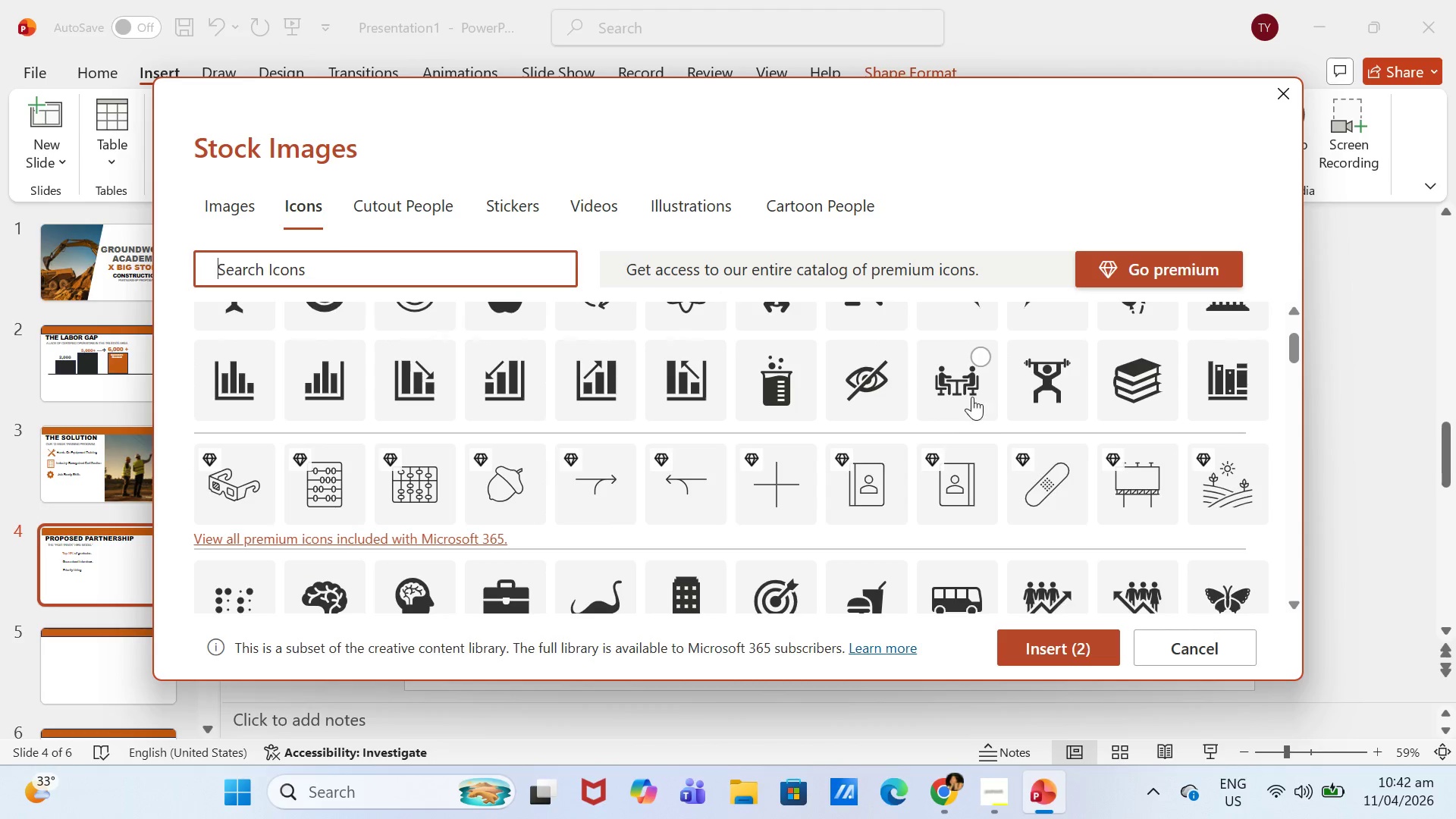 
left_click([970, 394])
 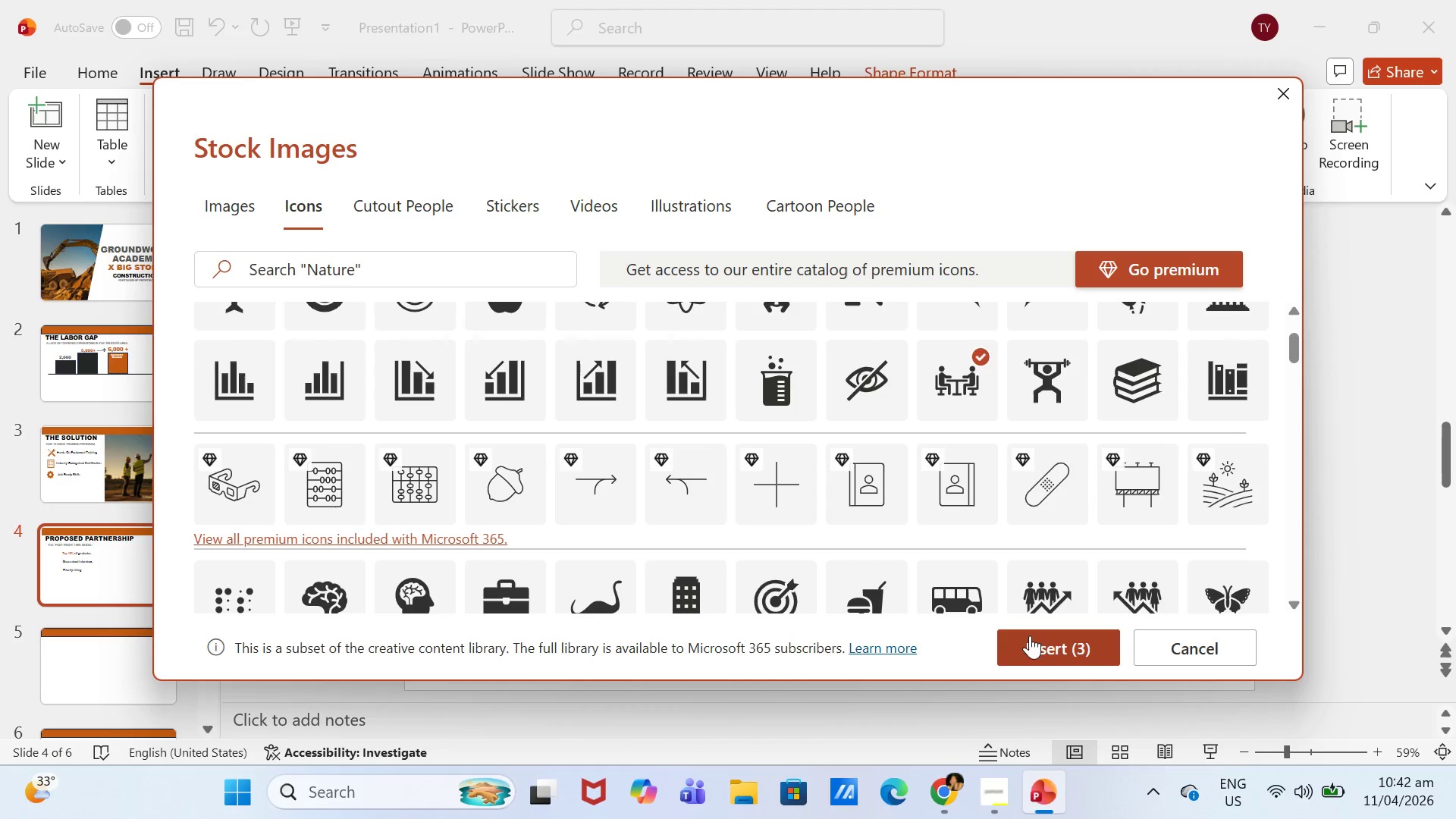 
left_click([1023, 652])
 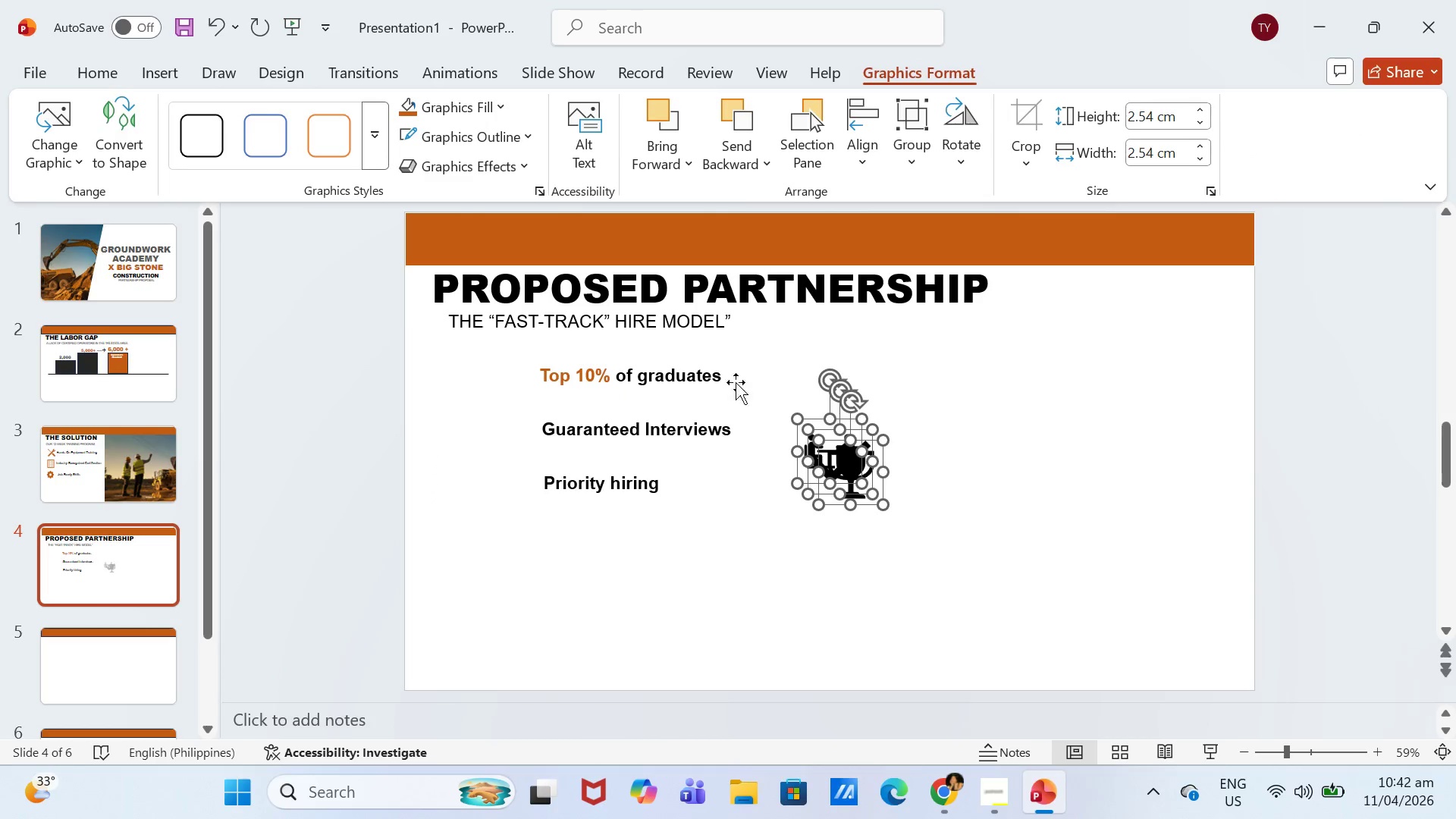 
left_click_drag(start_coordinate=[867, 479], to_coordinate=[730, 474])
 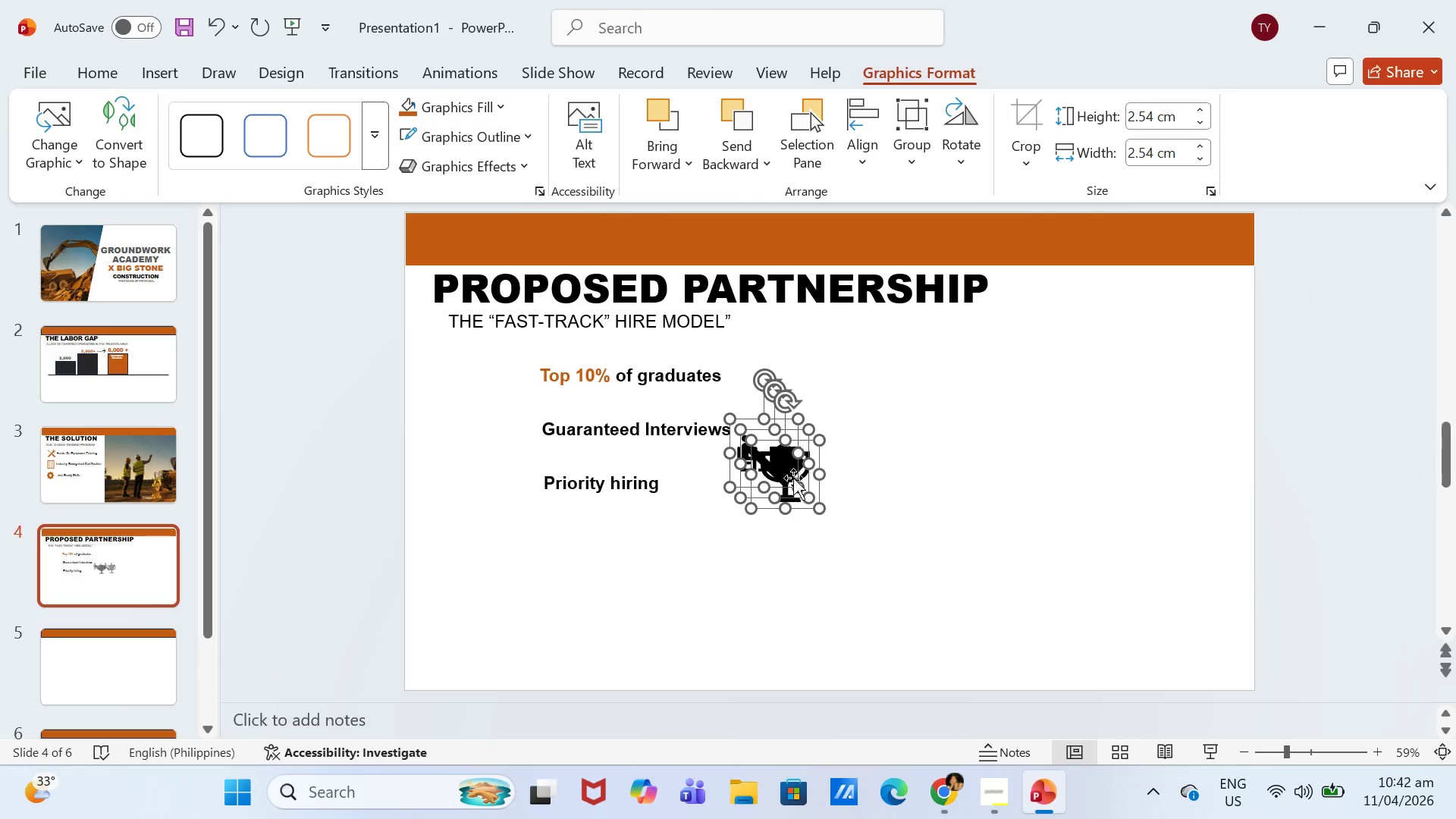 
left_click_drag(start_coordinate=[793, 478], to_coordinate=[801, 485])
 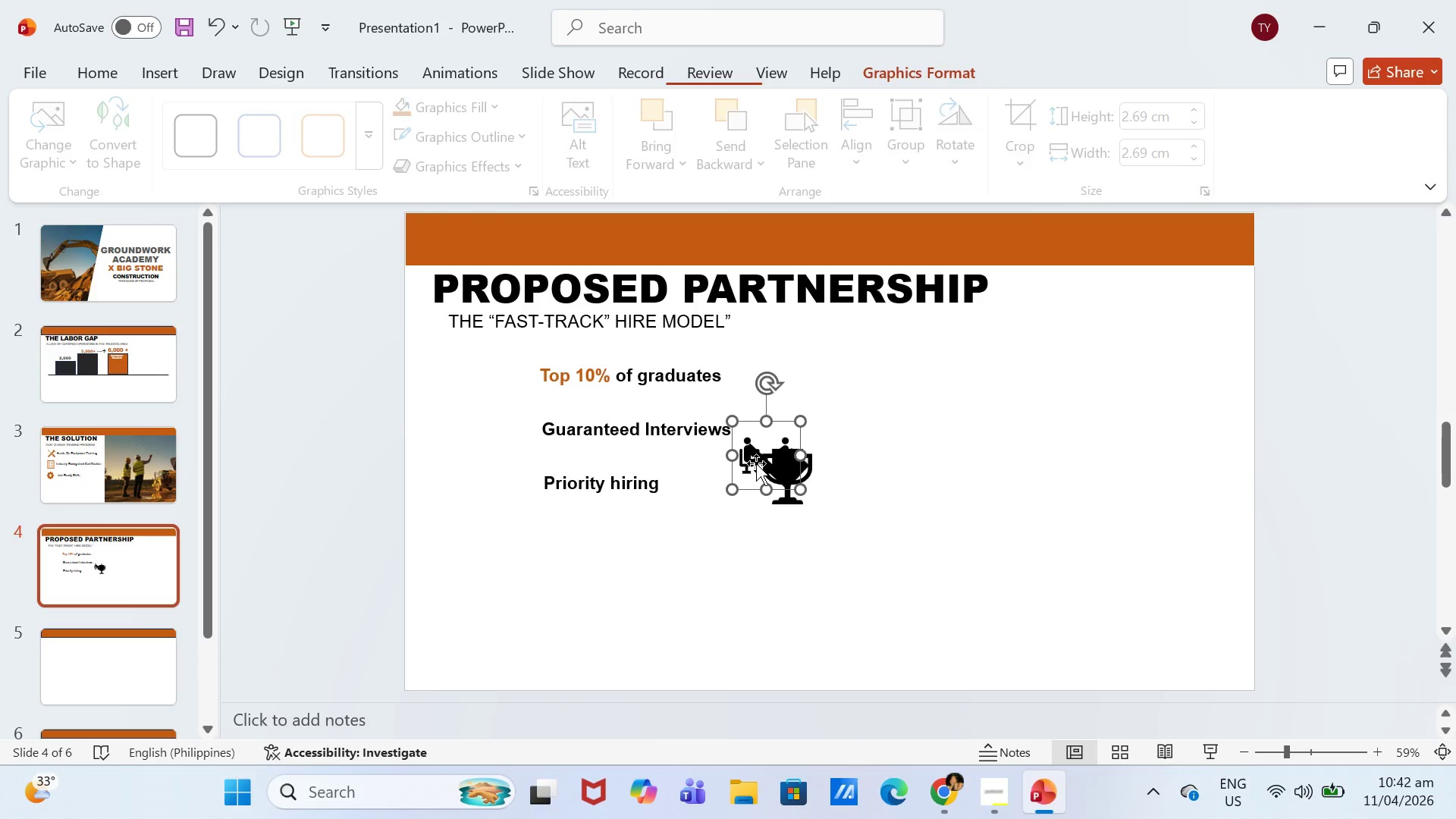 
left_click_drag(start_coordinate=[777, 469], to_coordinate=[504, 356])
 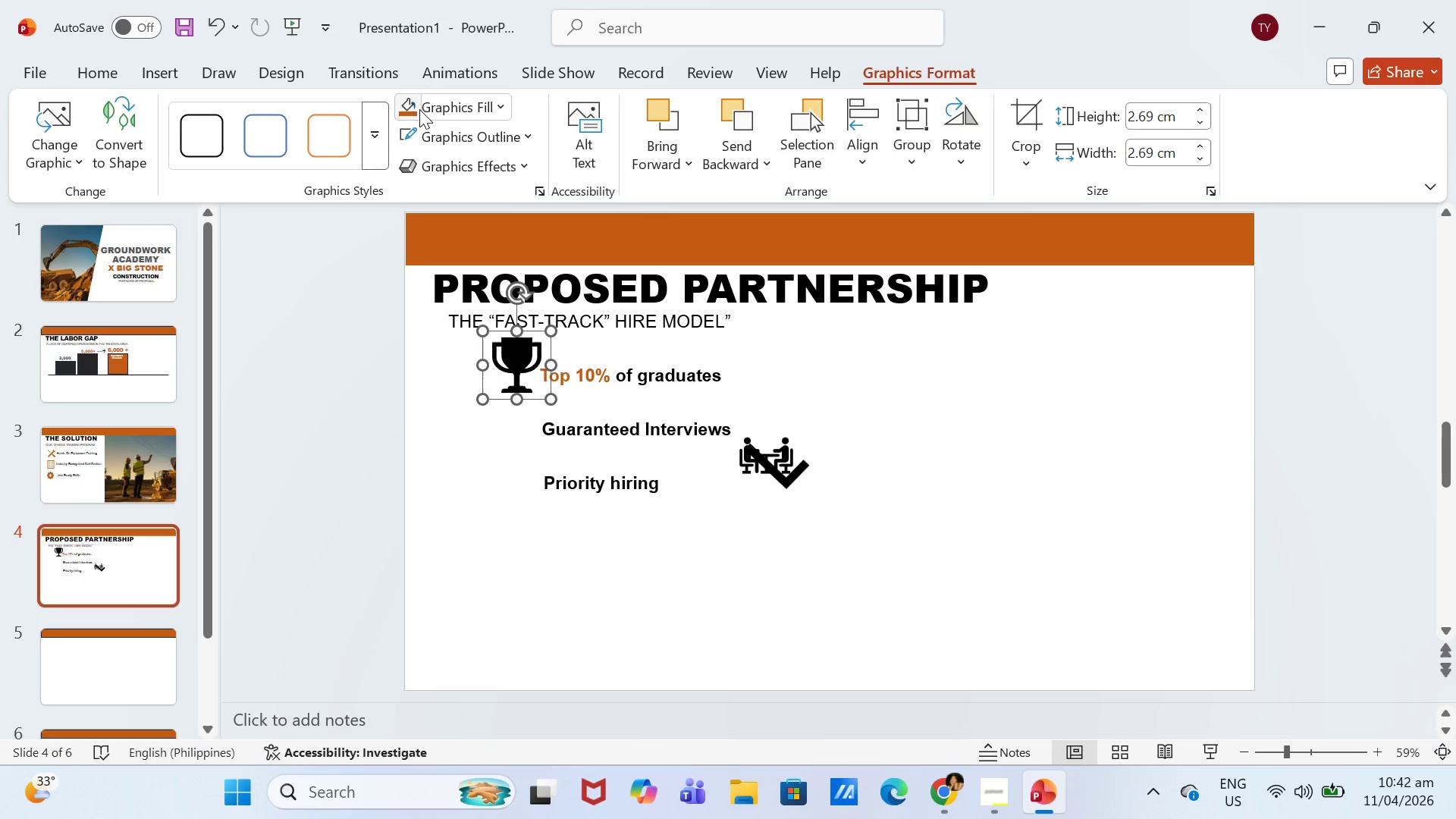 
left_click([416, 109])
 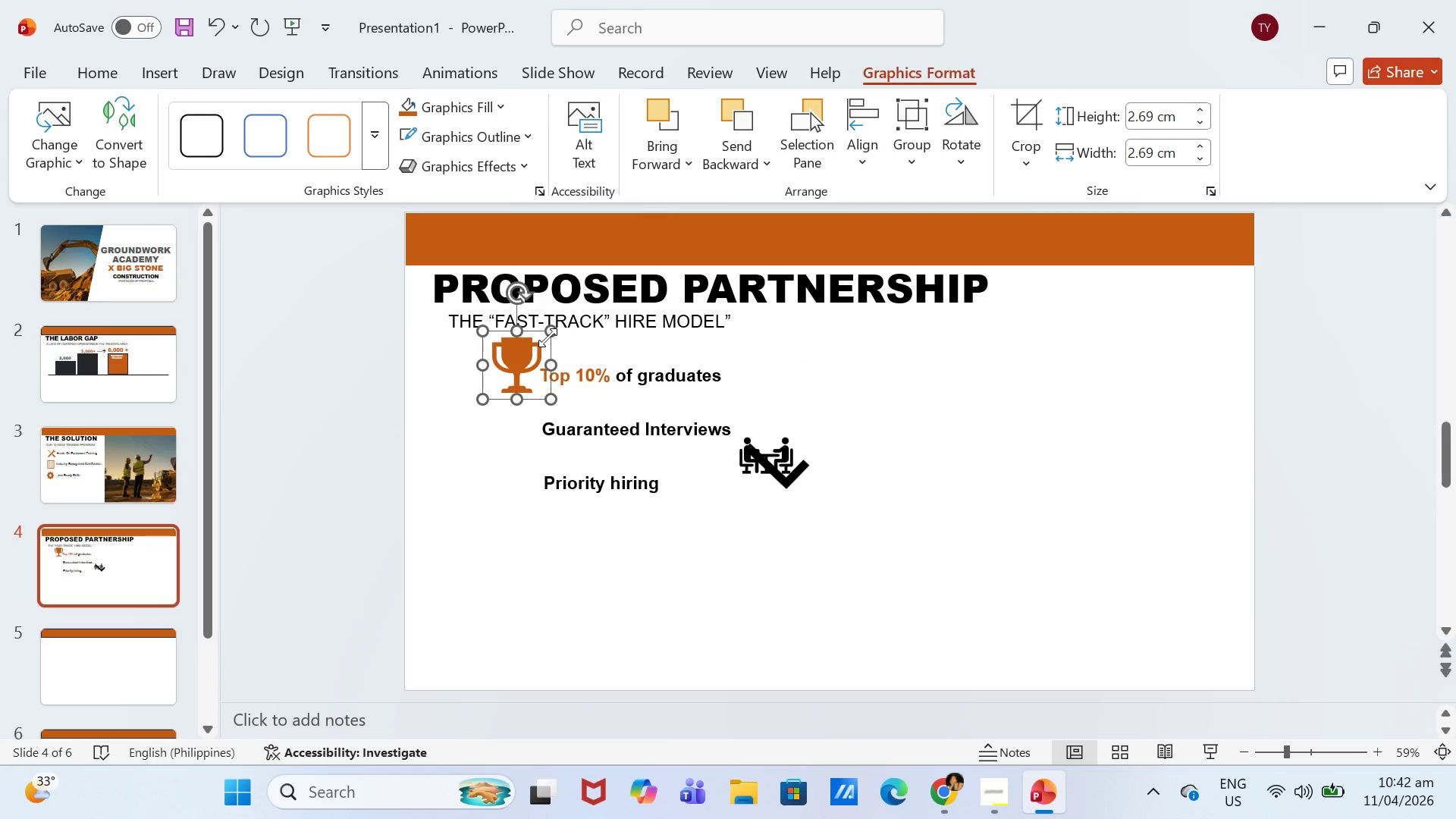 
left_click_drag(start_coordinate=[548, 335], to_coordinate=[535, 345])
 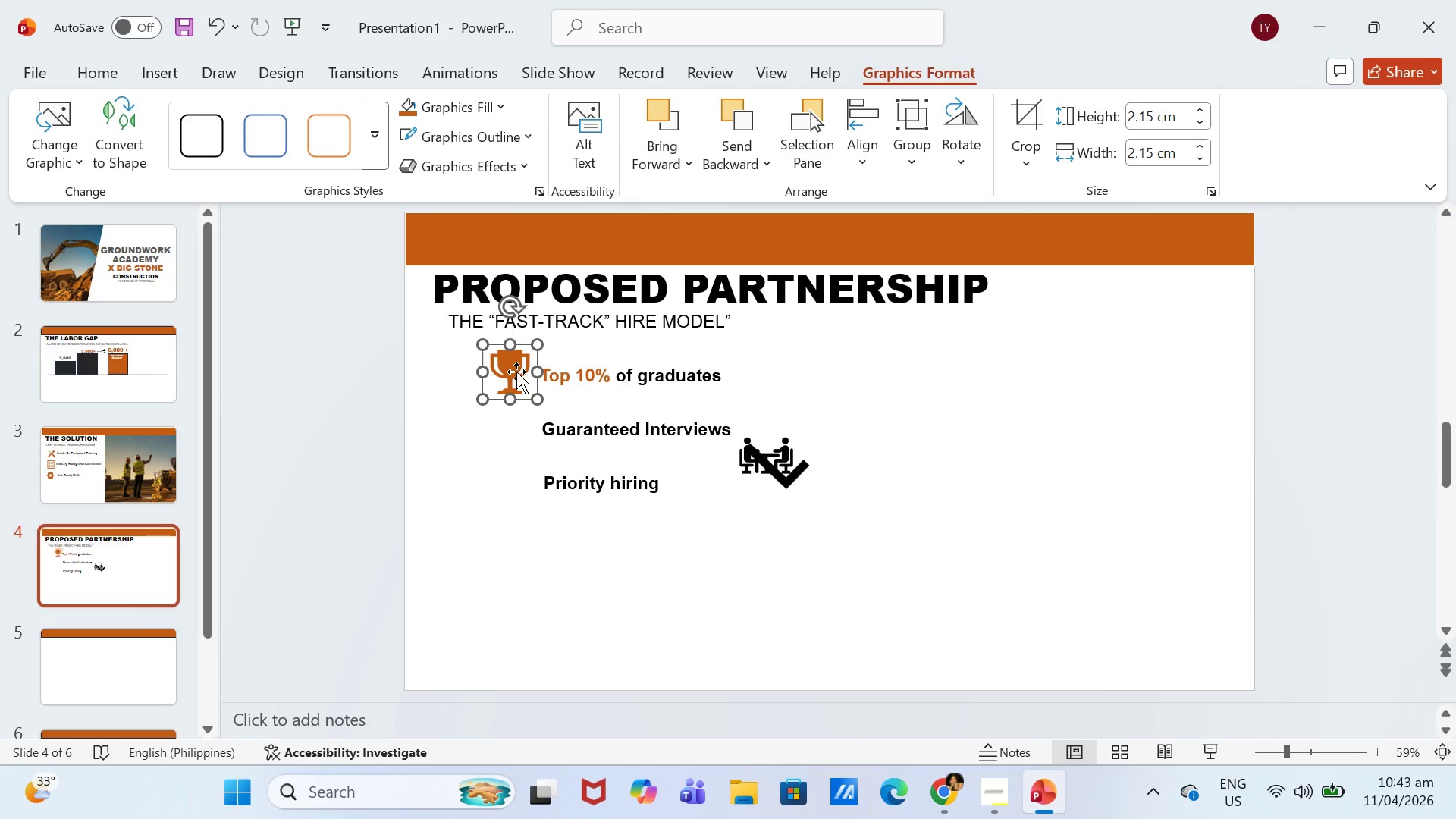 
left_click_drag(start_coordinate=[516, 372], to_coordinate=[510, 371])
 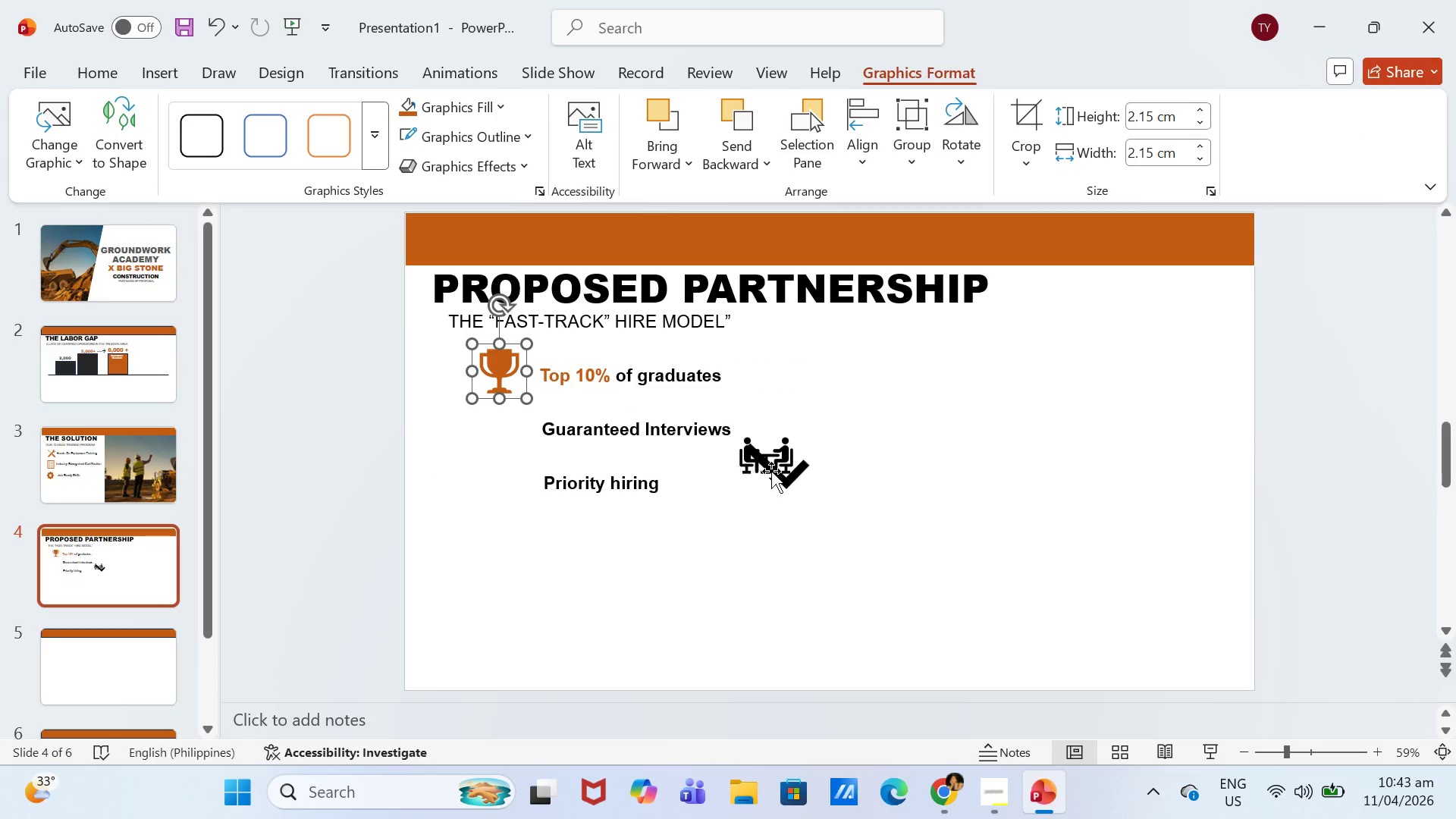 
left_click([775, 471])
 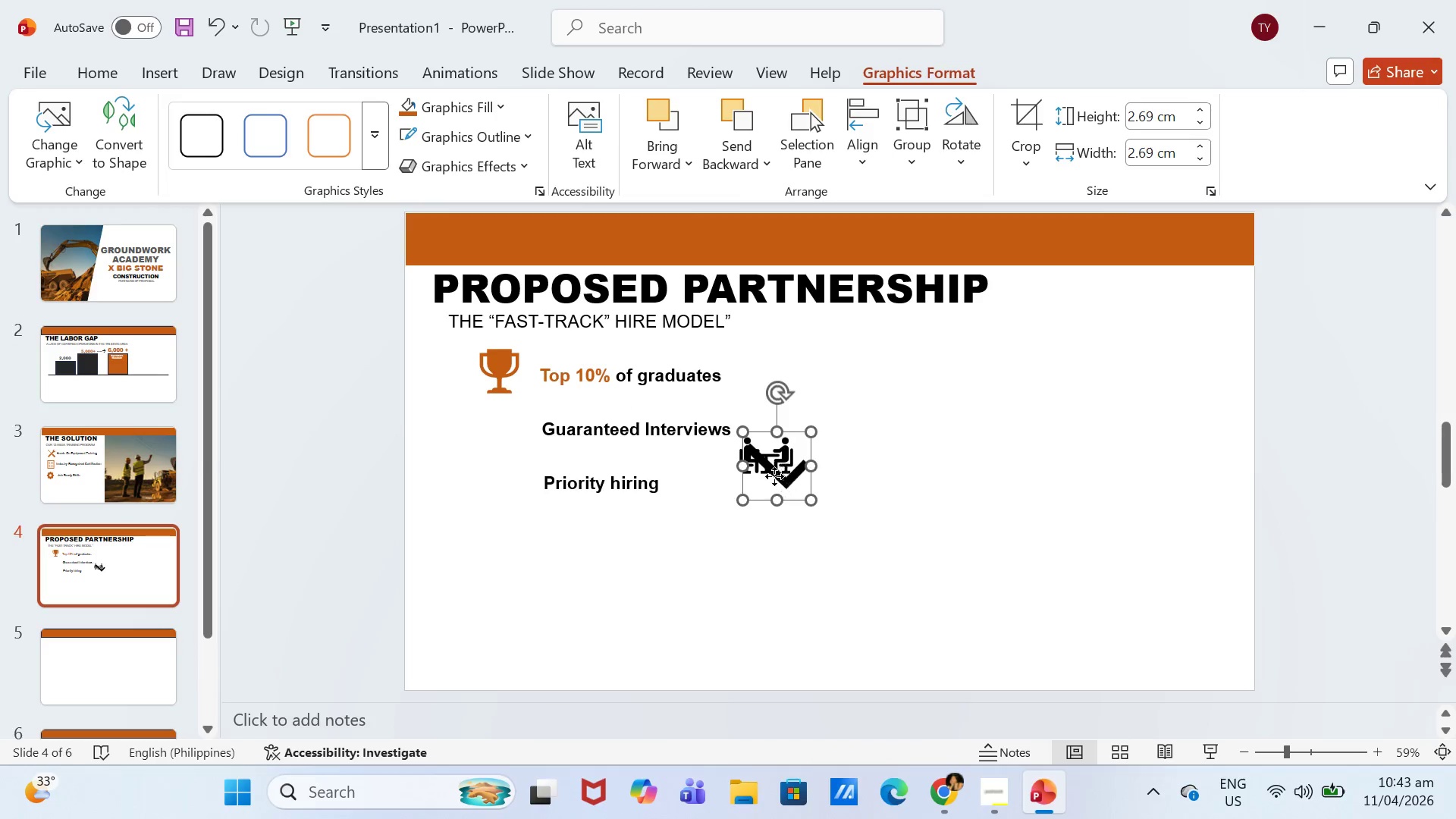 
left_click_drag(start_coordinate=[779, 475], to_coordinate=[504, 440])
 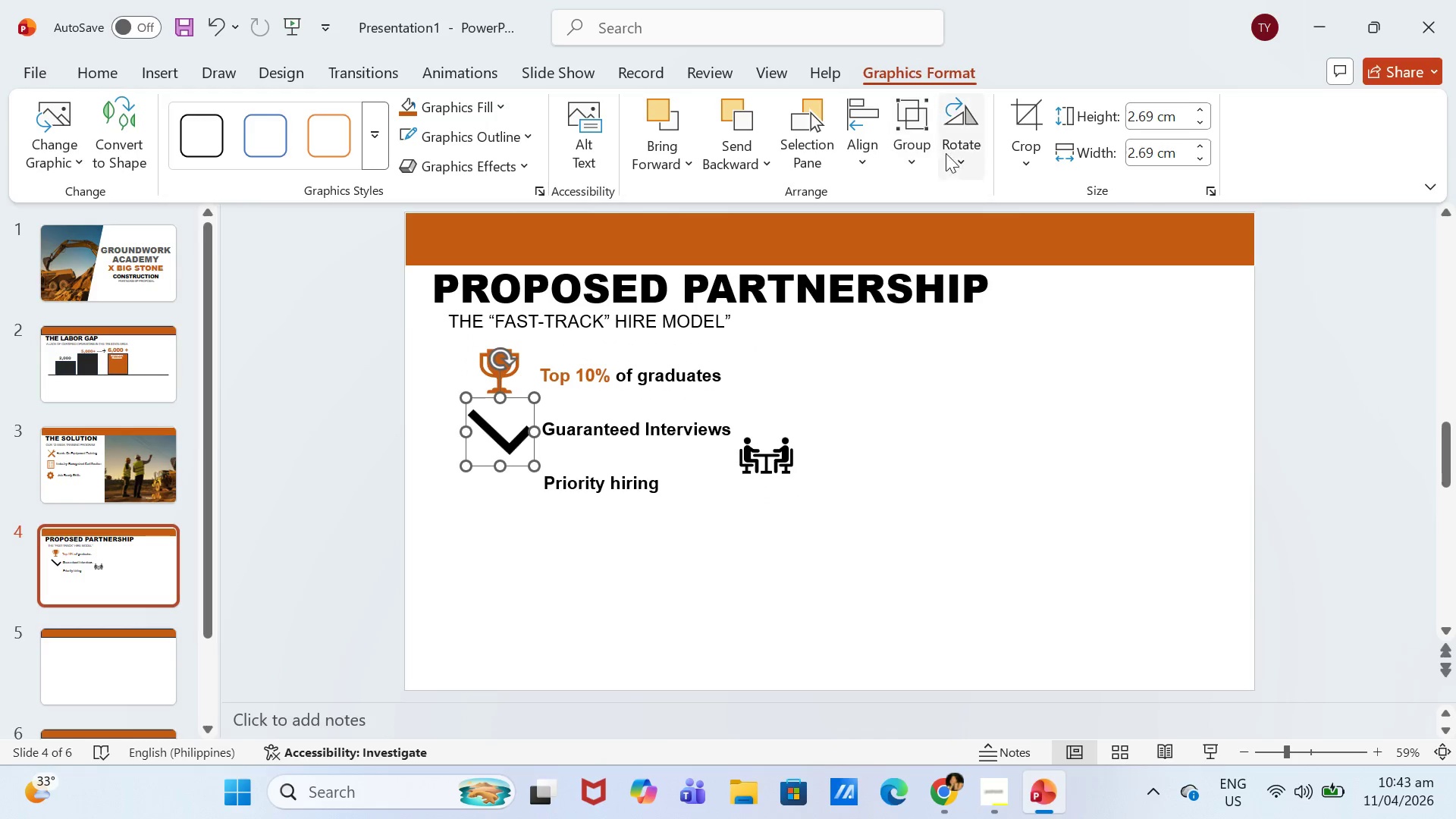 
left_click([958, 146])
 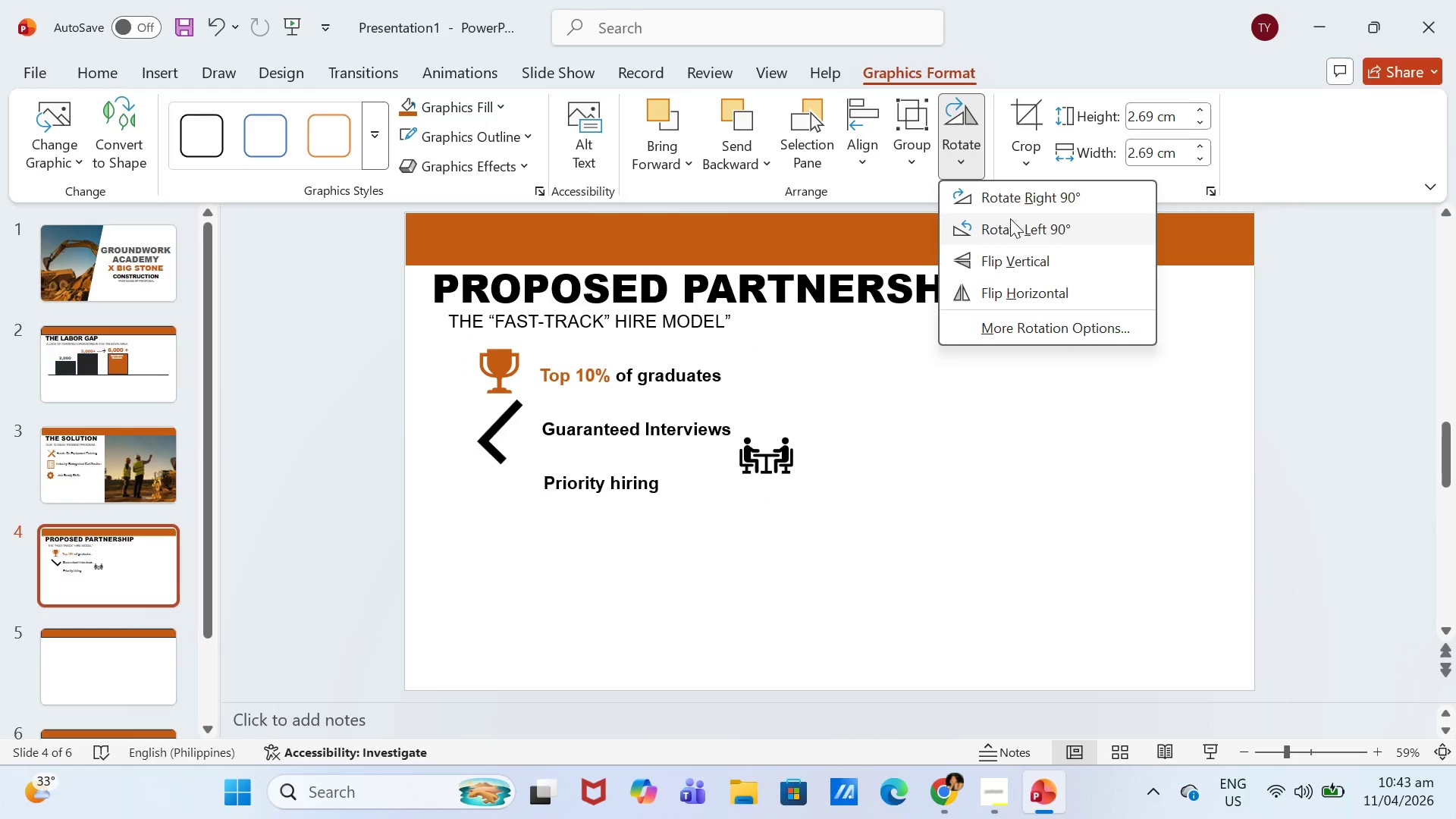 
left_click([1016, 230])
 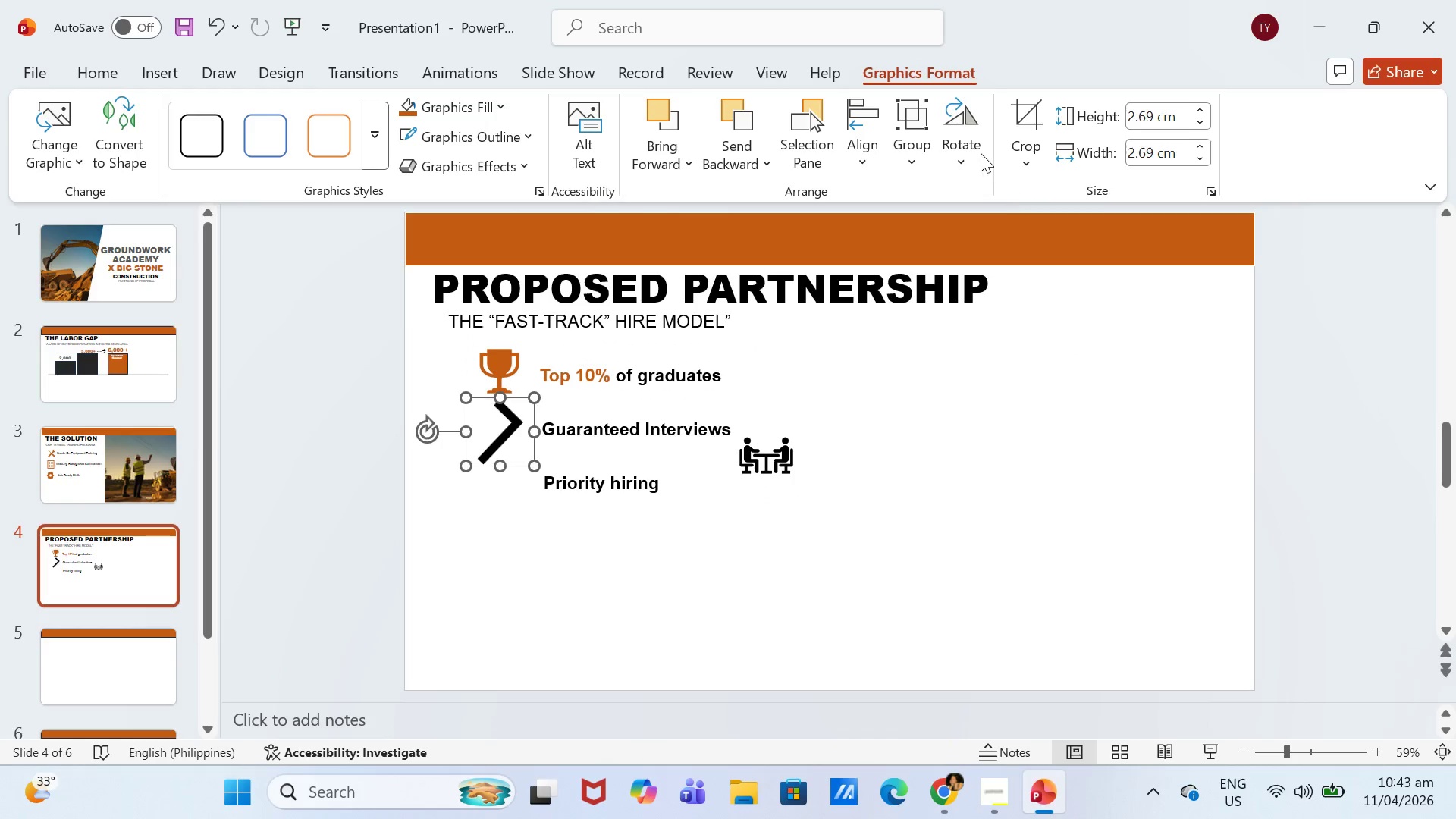 
left_click([978, 153])
 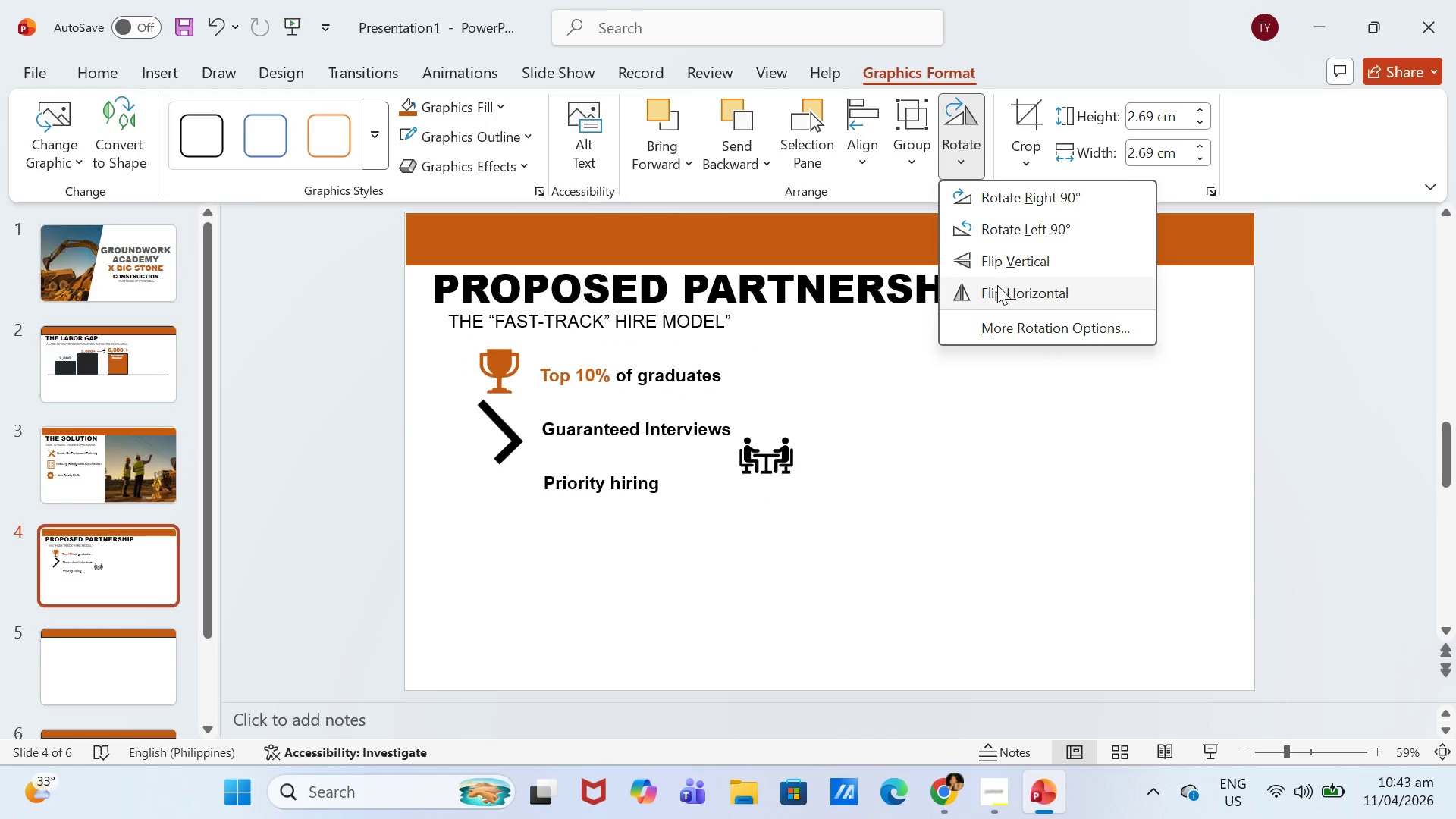 
left_click([997, 285])
 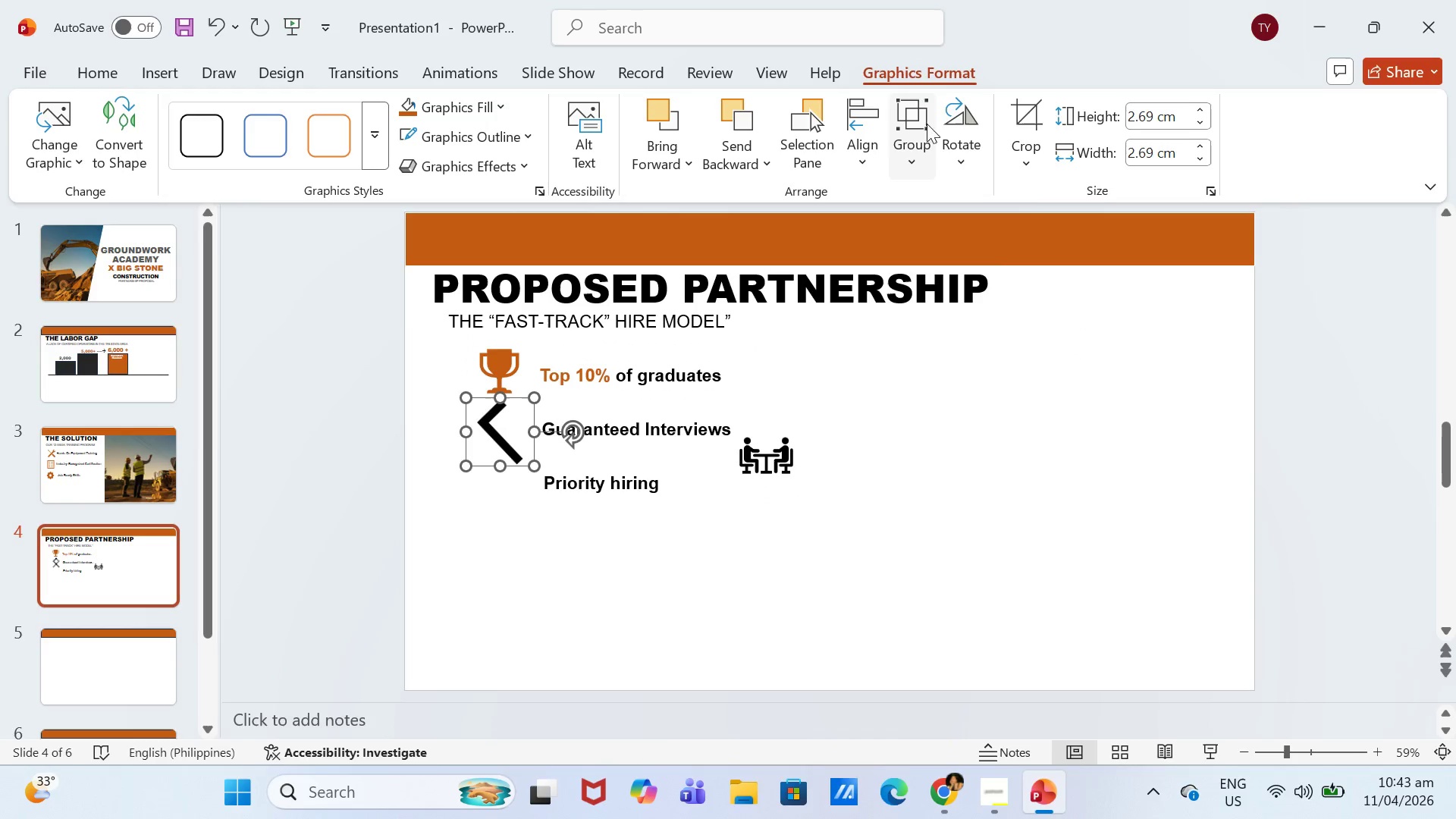 
left_click([952, 138])
 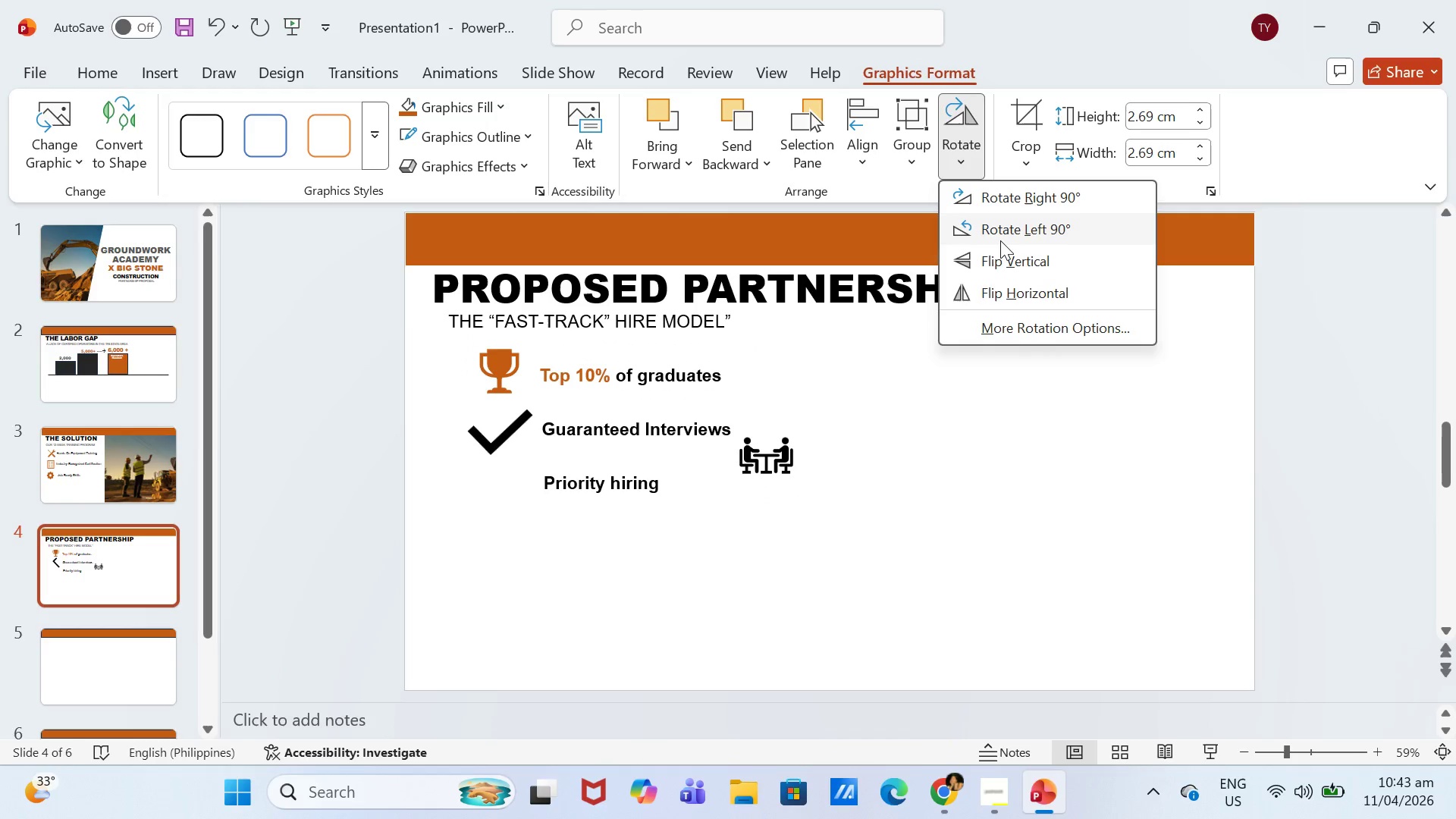 
left_click([1000, 240])
 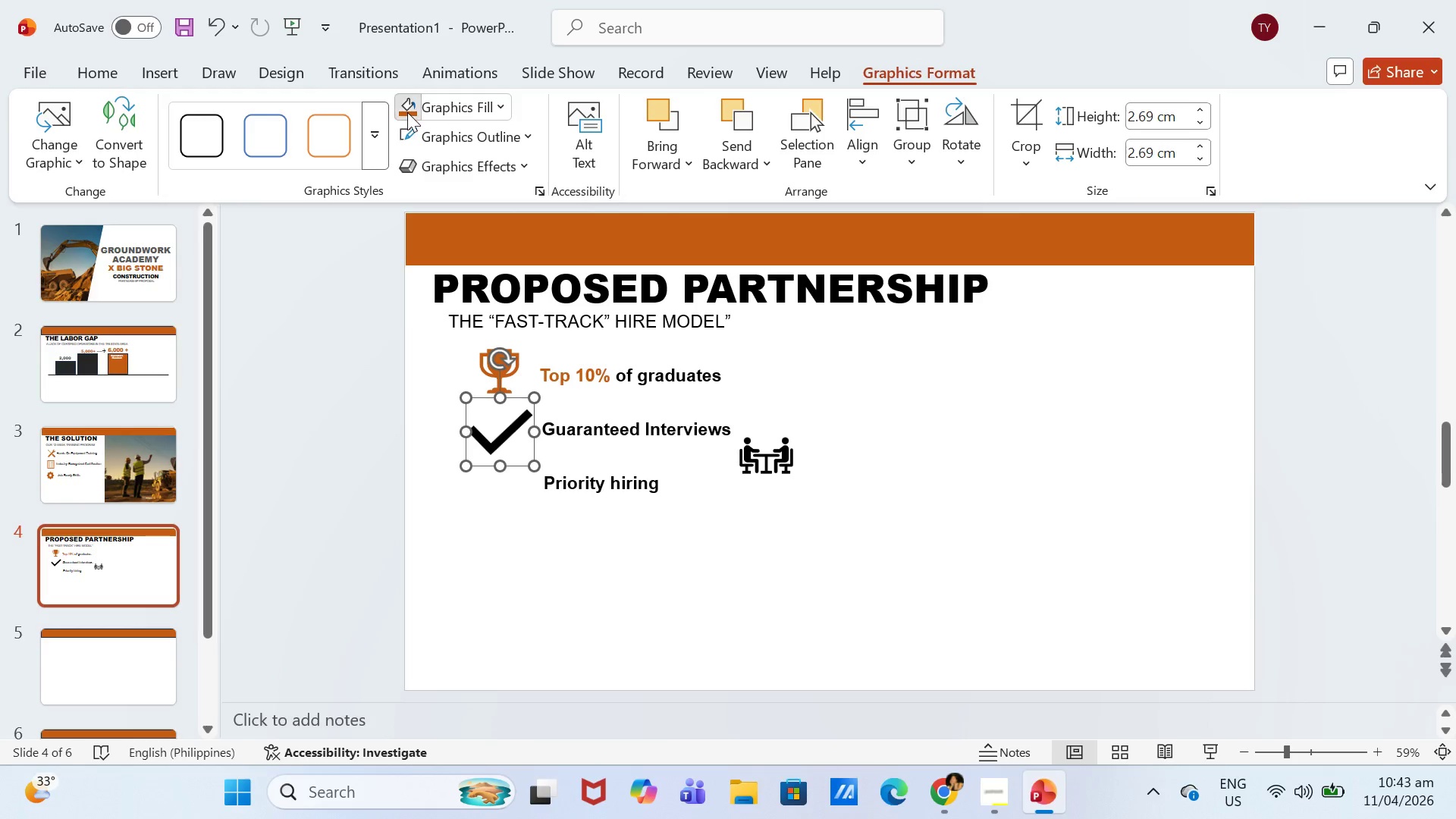 
left_click_drag(start_coordinate=[531, 394], to_coordinate=[523, 417])
 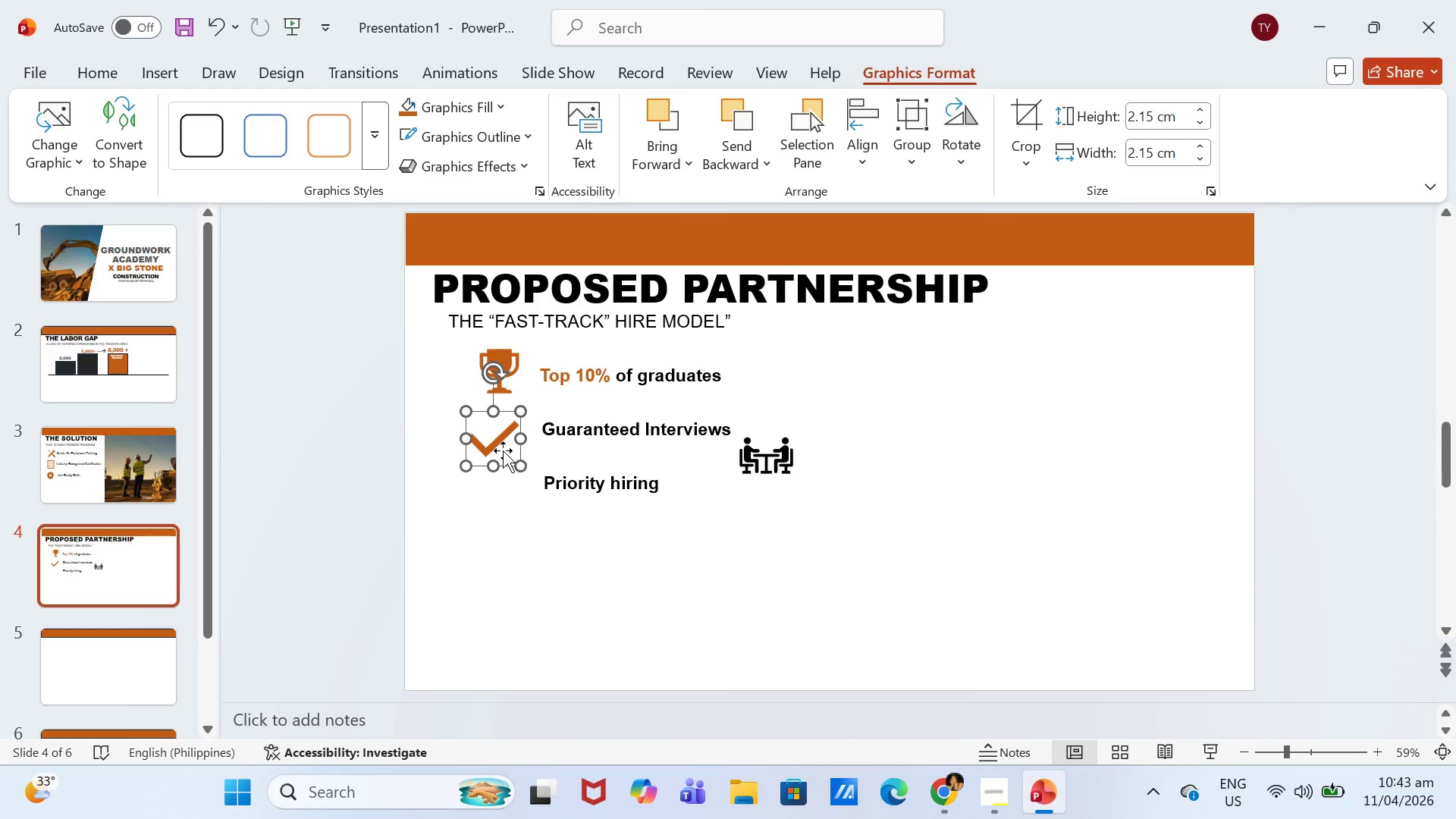 
left_click_drag(start_coordinate=[503, 450], to_coordinate=[512, 452])
 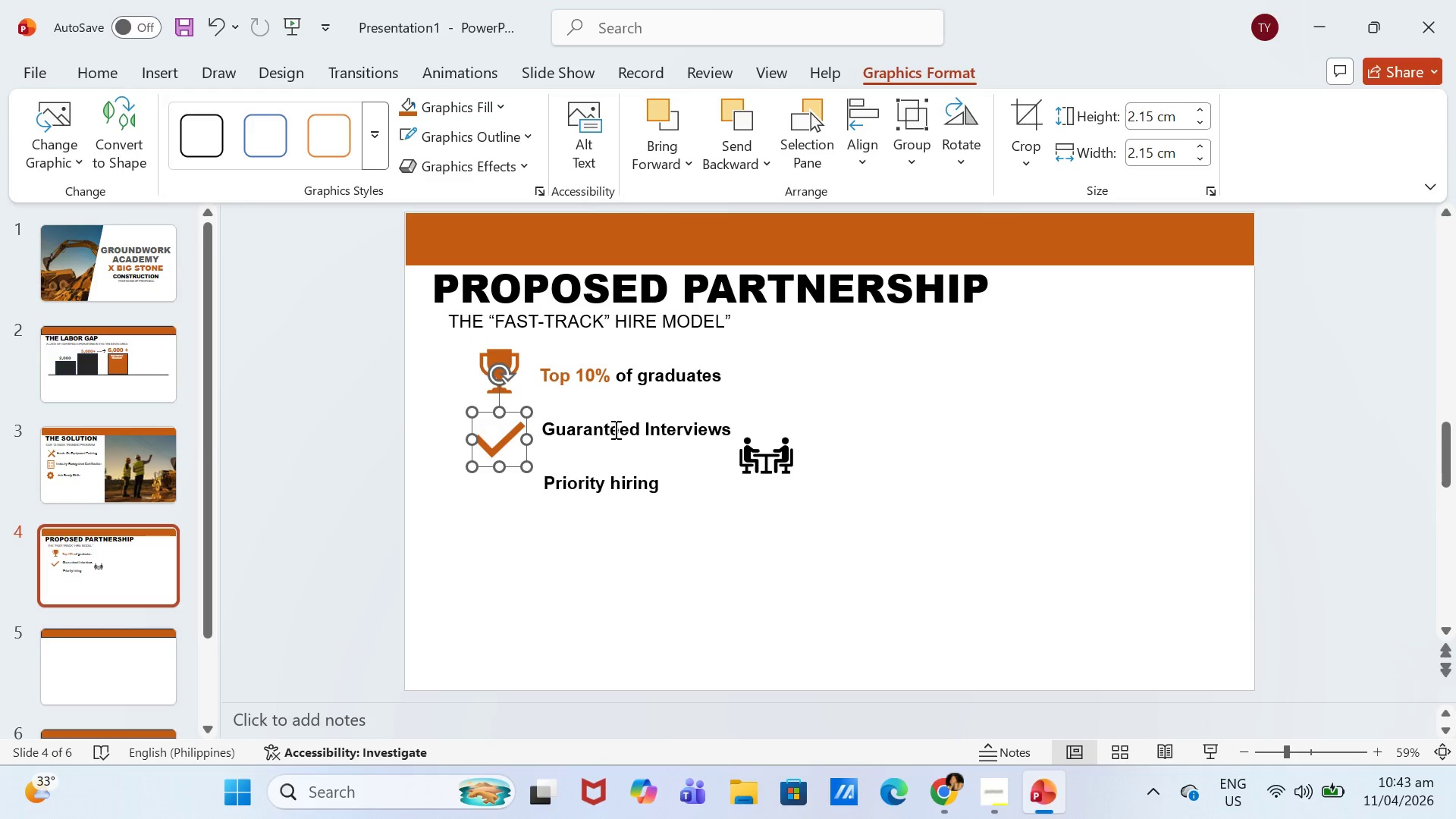 
left_click([614, 429])
 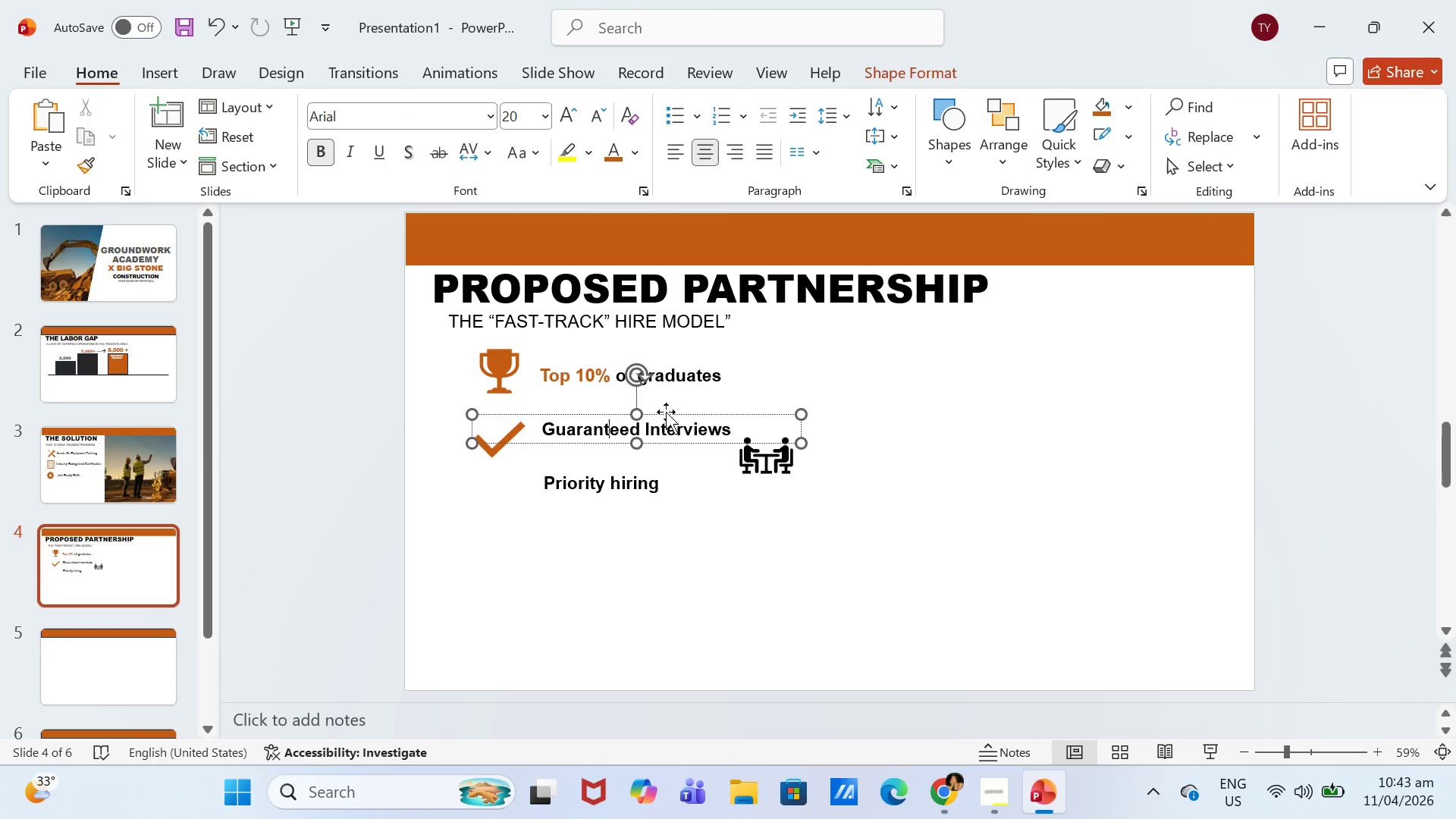 
left_click_drag(start_coordinate=[666, 410], to_coordinate=[660, 423])
 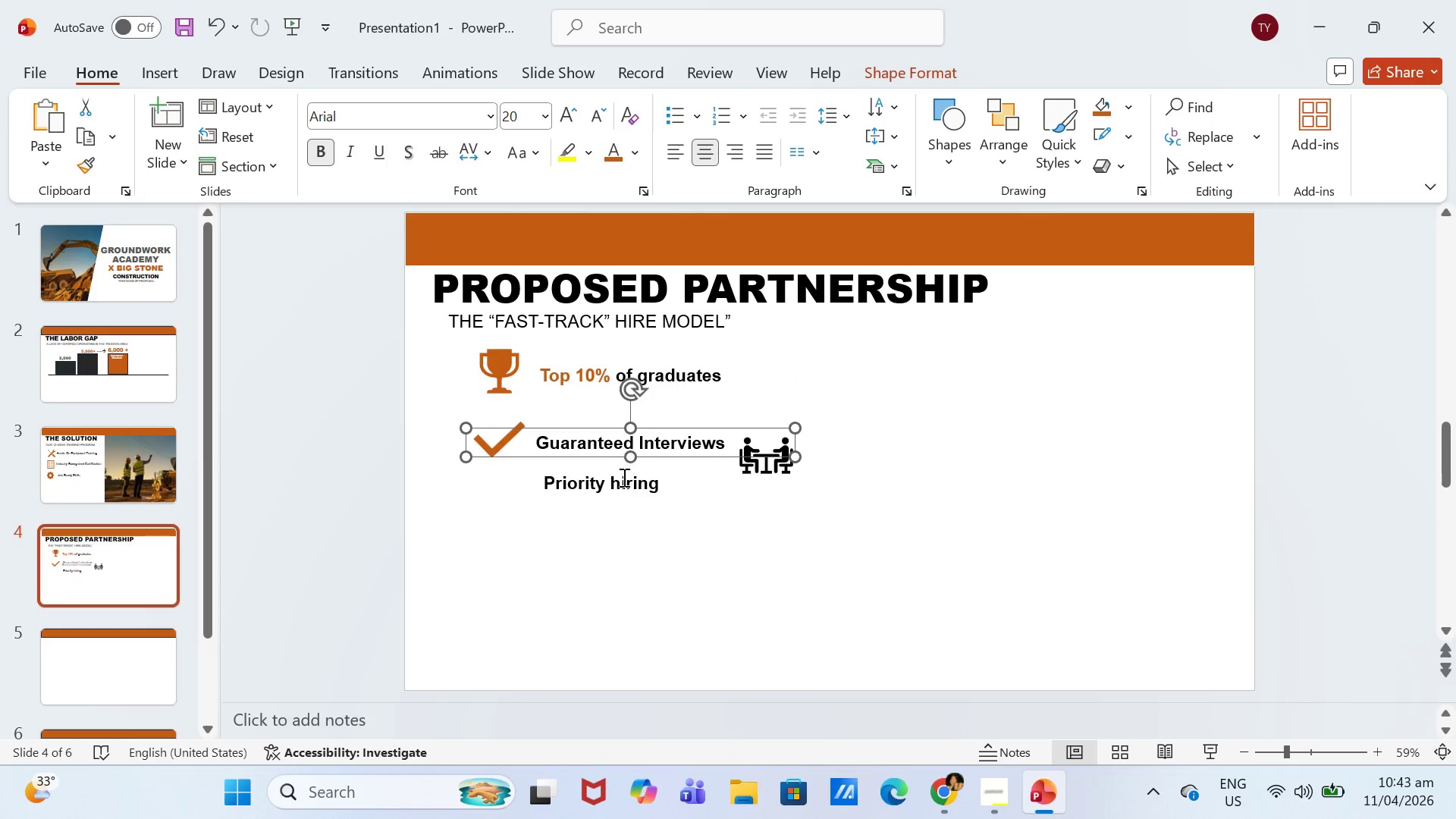 
left_click([623, 477])
 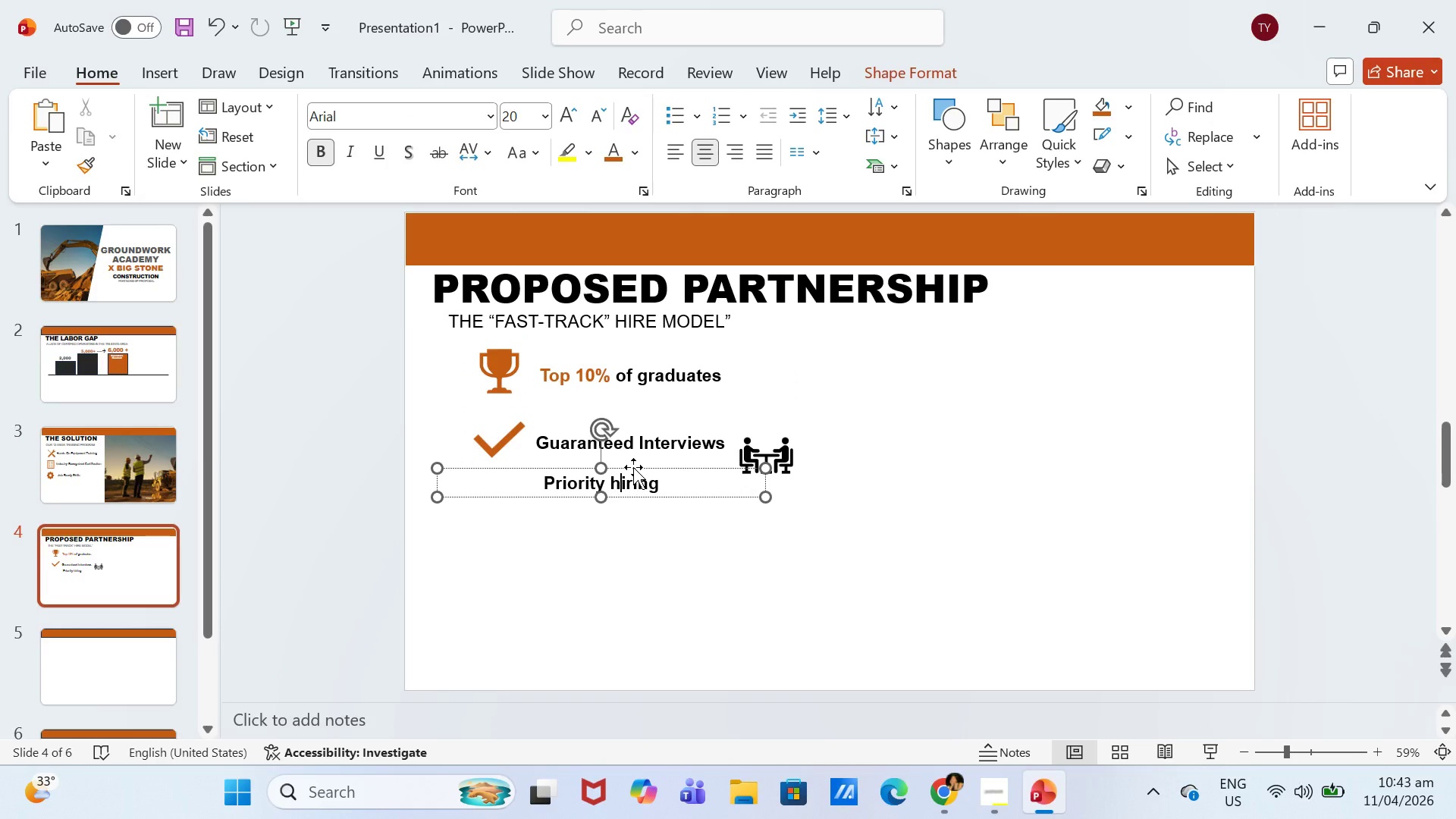 
left_click_drag(start_coordinate=[634, 467], to_coordinate=[628, 488])
 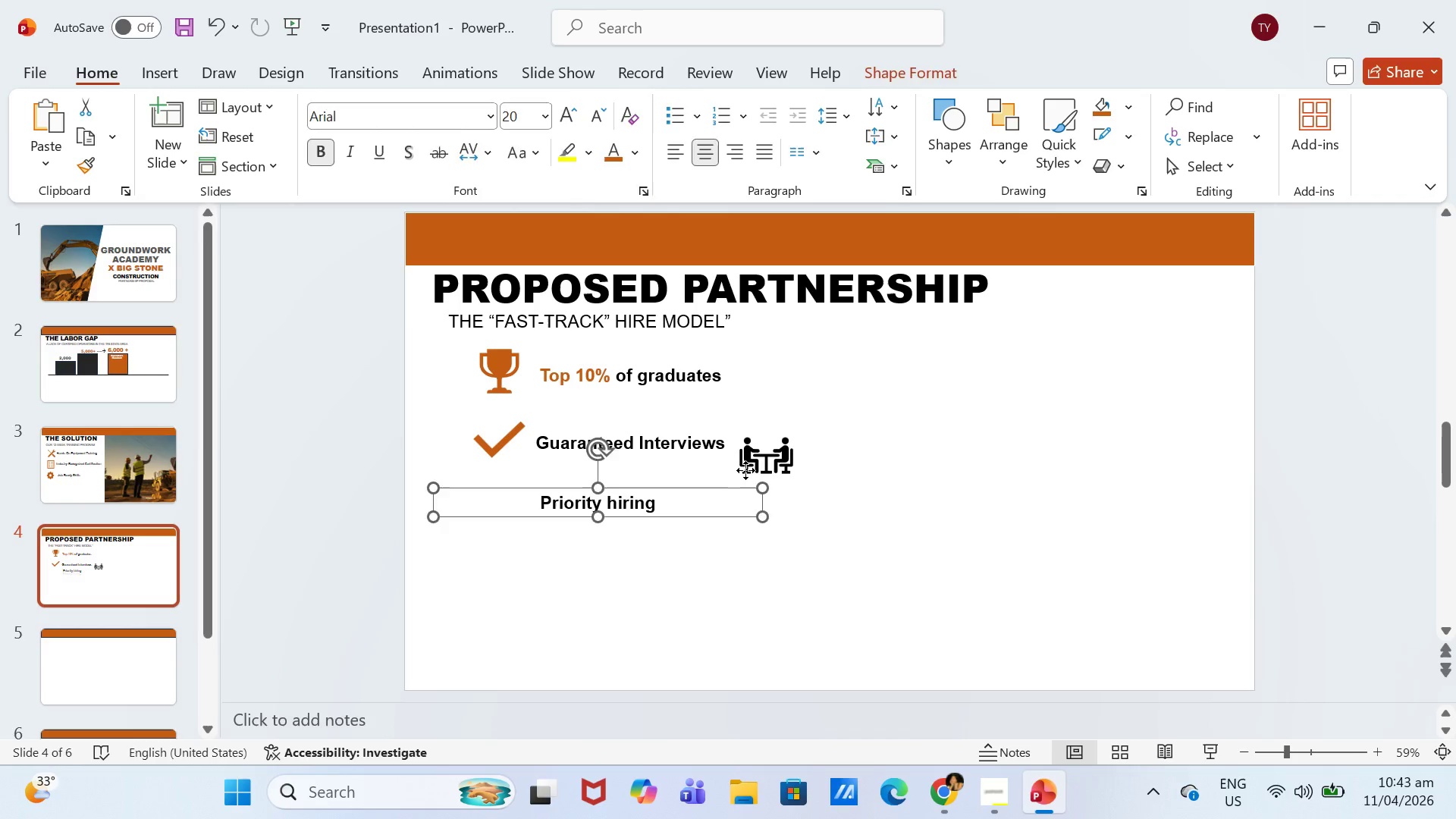 
left_click([745, 470])
 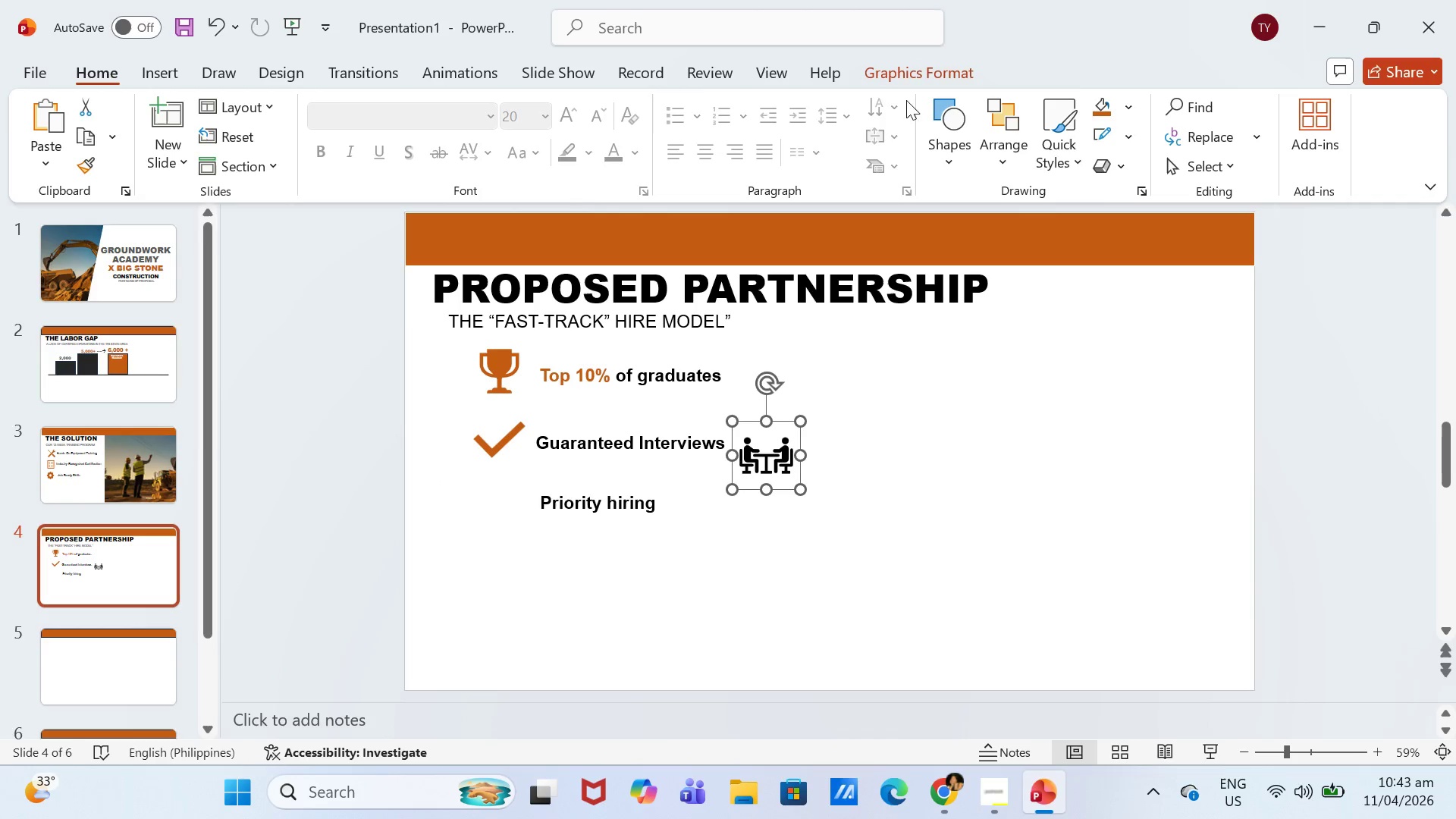 
left_click([1097, 101])
 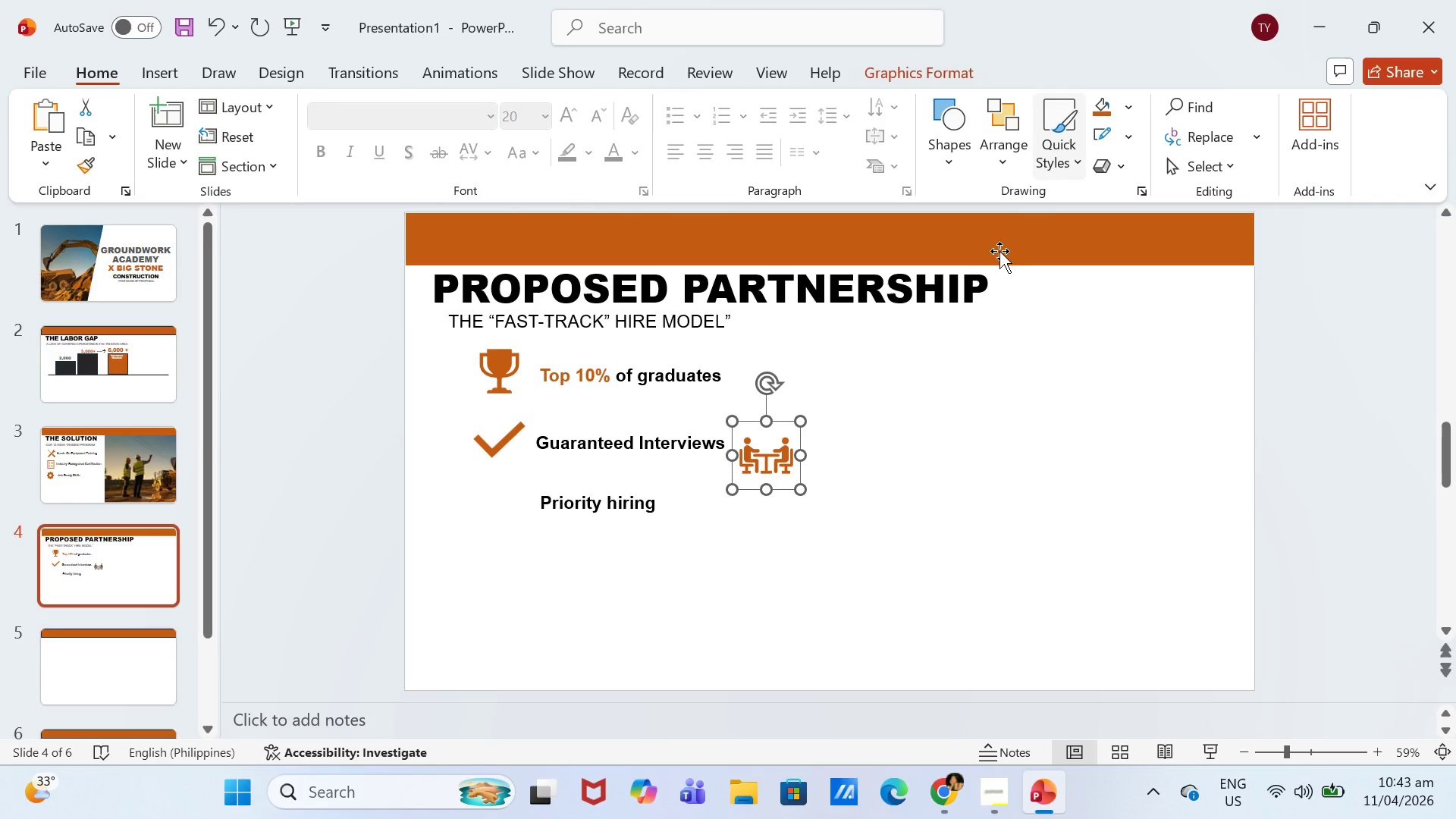 
left_click_drag(start_coordinate=[900, 435], to_coordinate=[896, 436])
 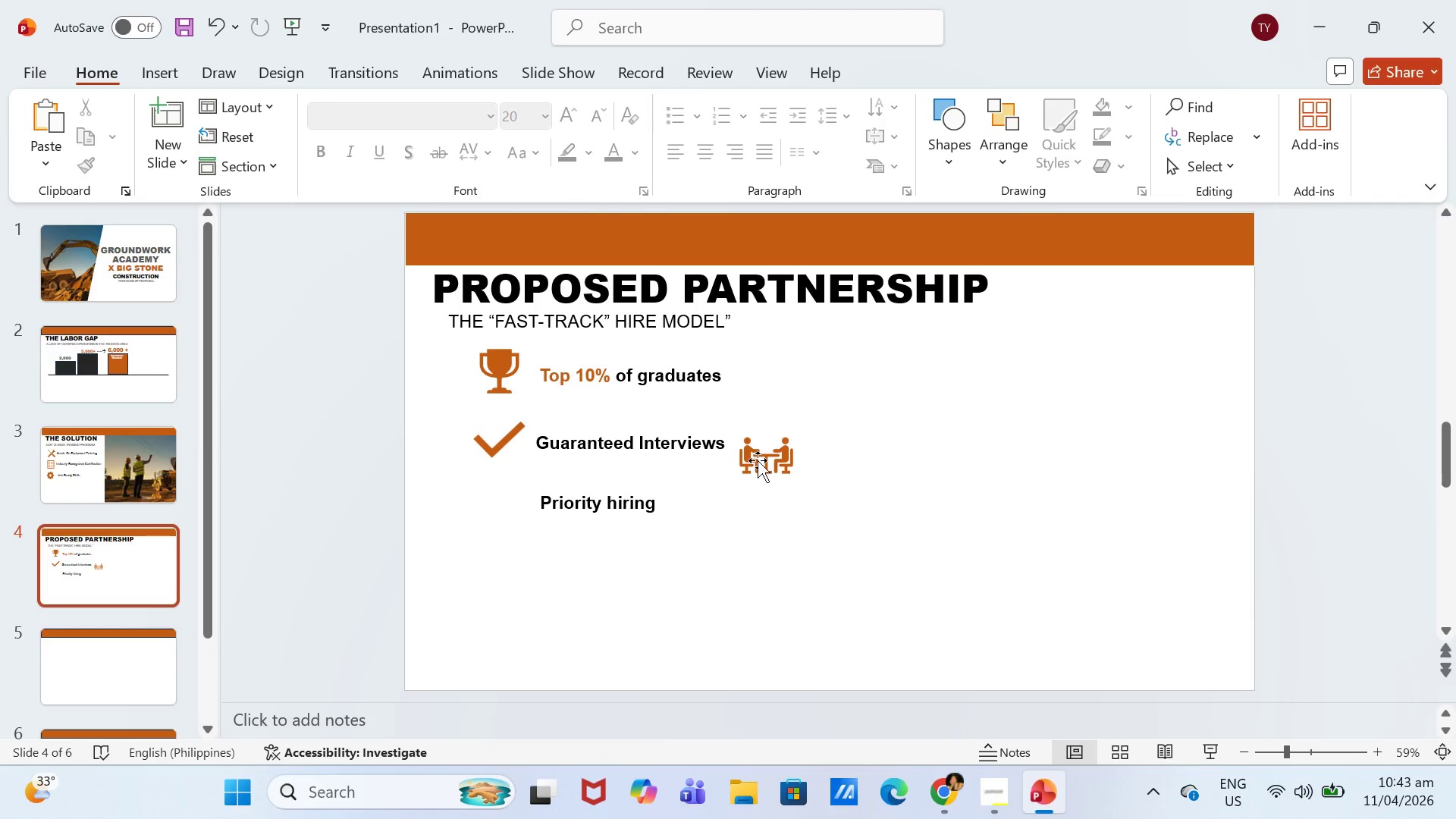 
double_click([758, 460])
 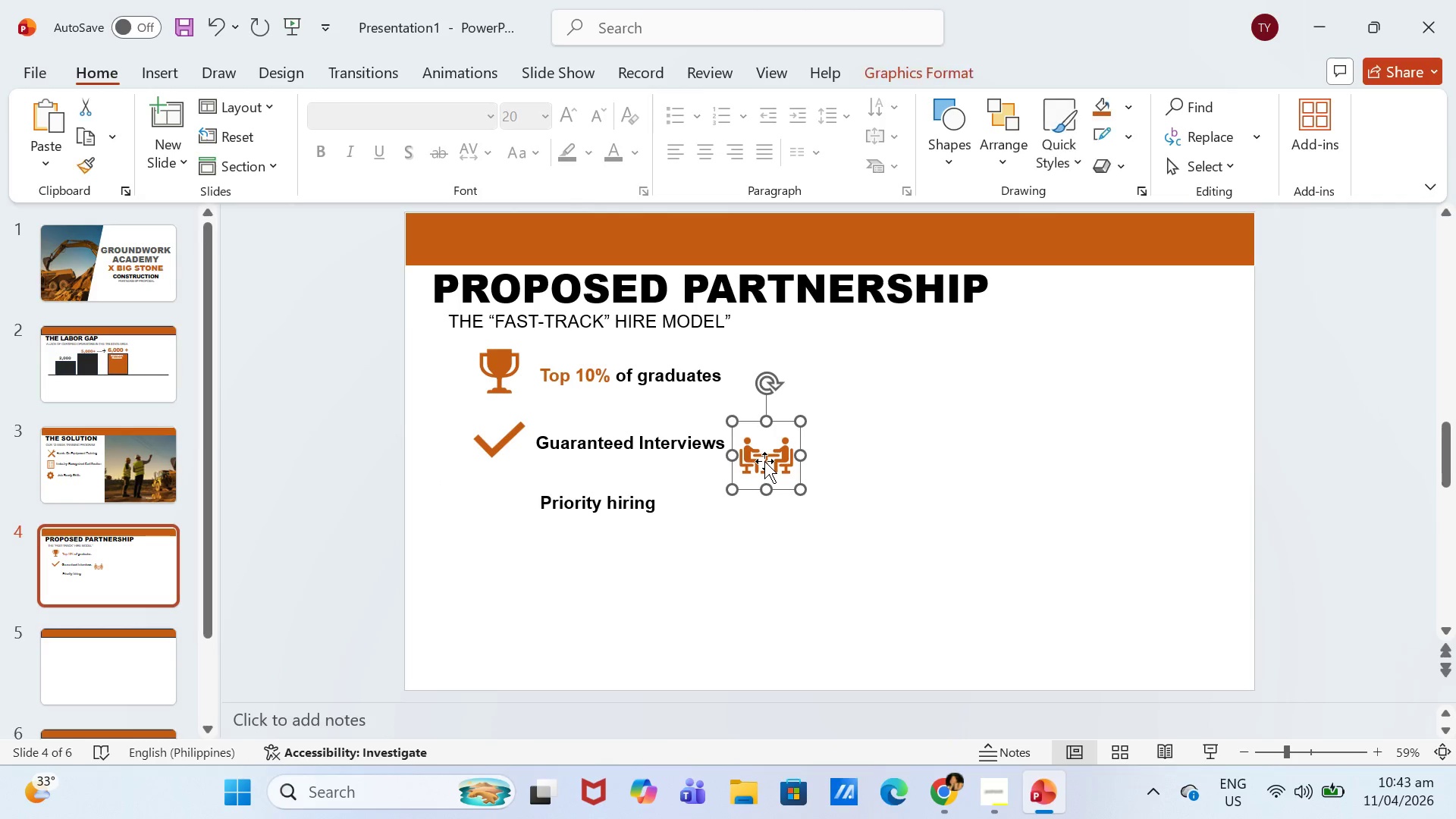 
left_click_drag(start_coordinate=[764, 461], to_coordinate=[501, 504])
 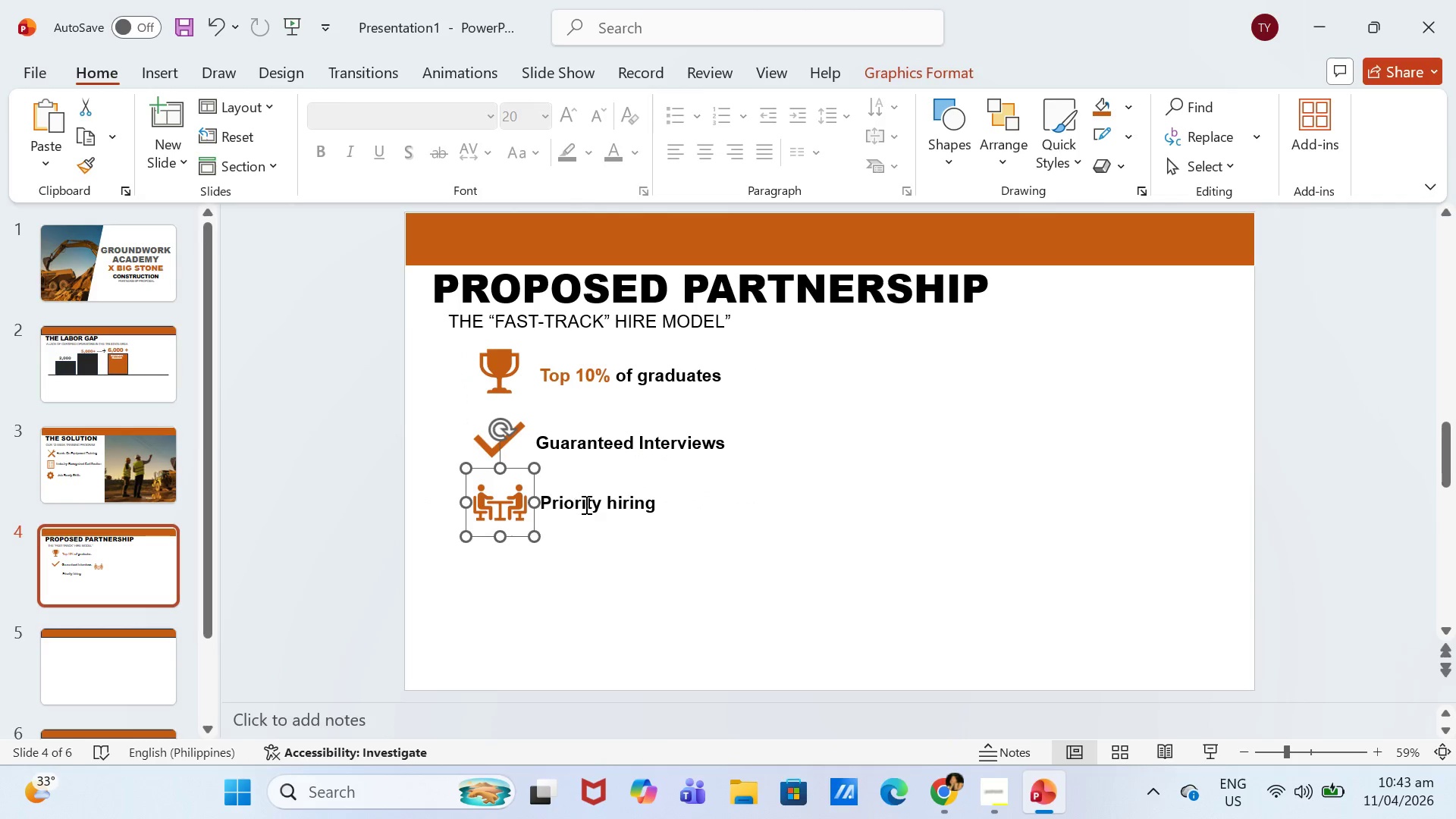 
left_click([585, 504])
 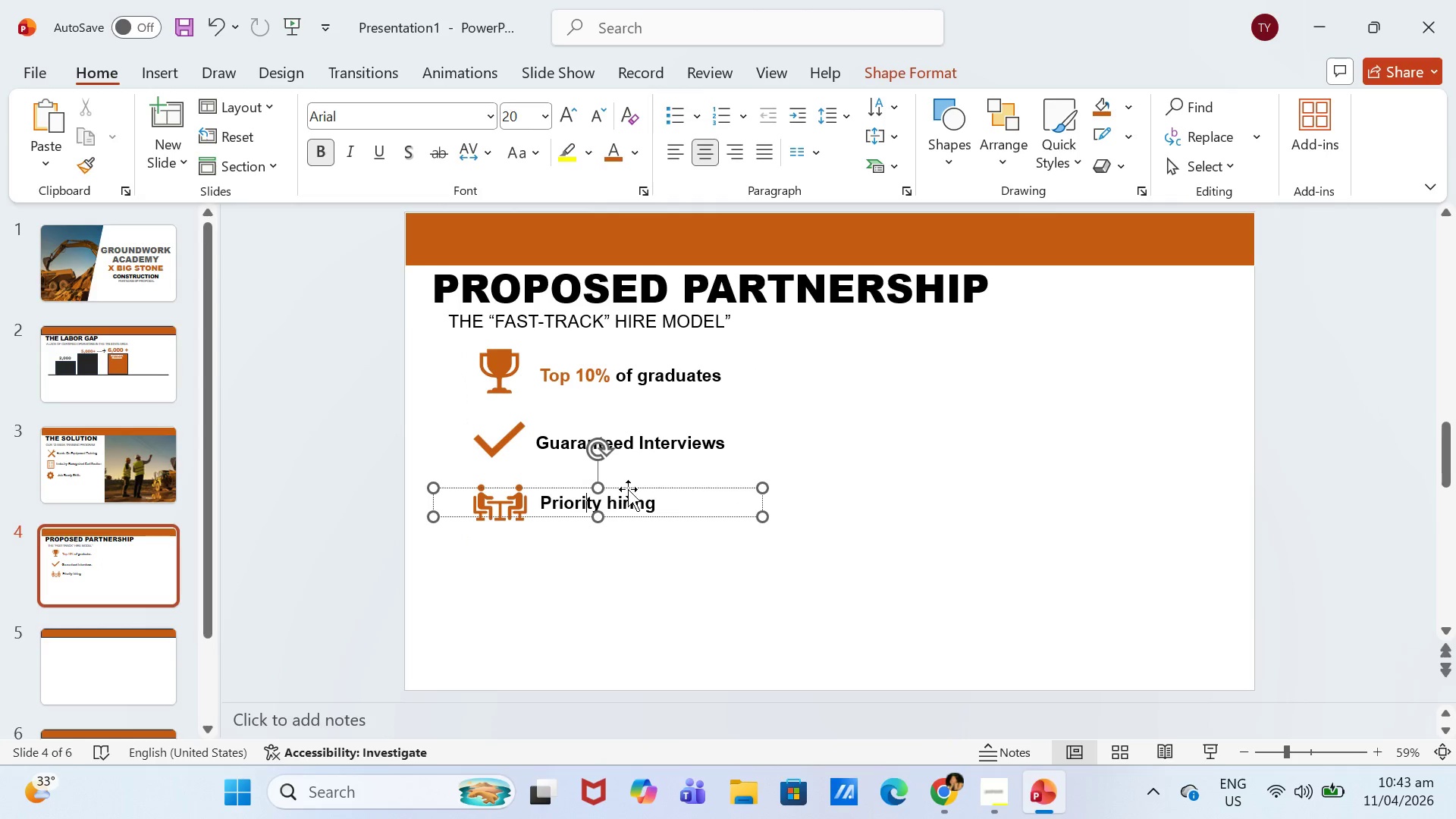 
left_click_drag(start_coordinate=[629, 489], to_coordinate=[631, 497])
 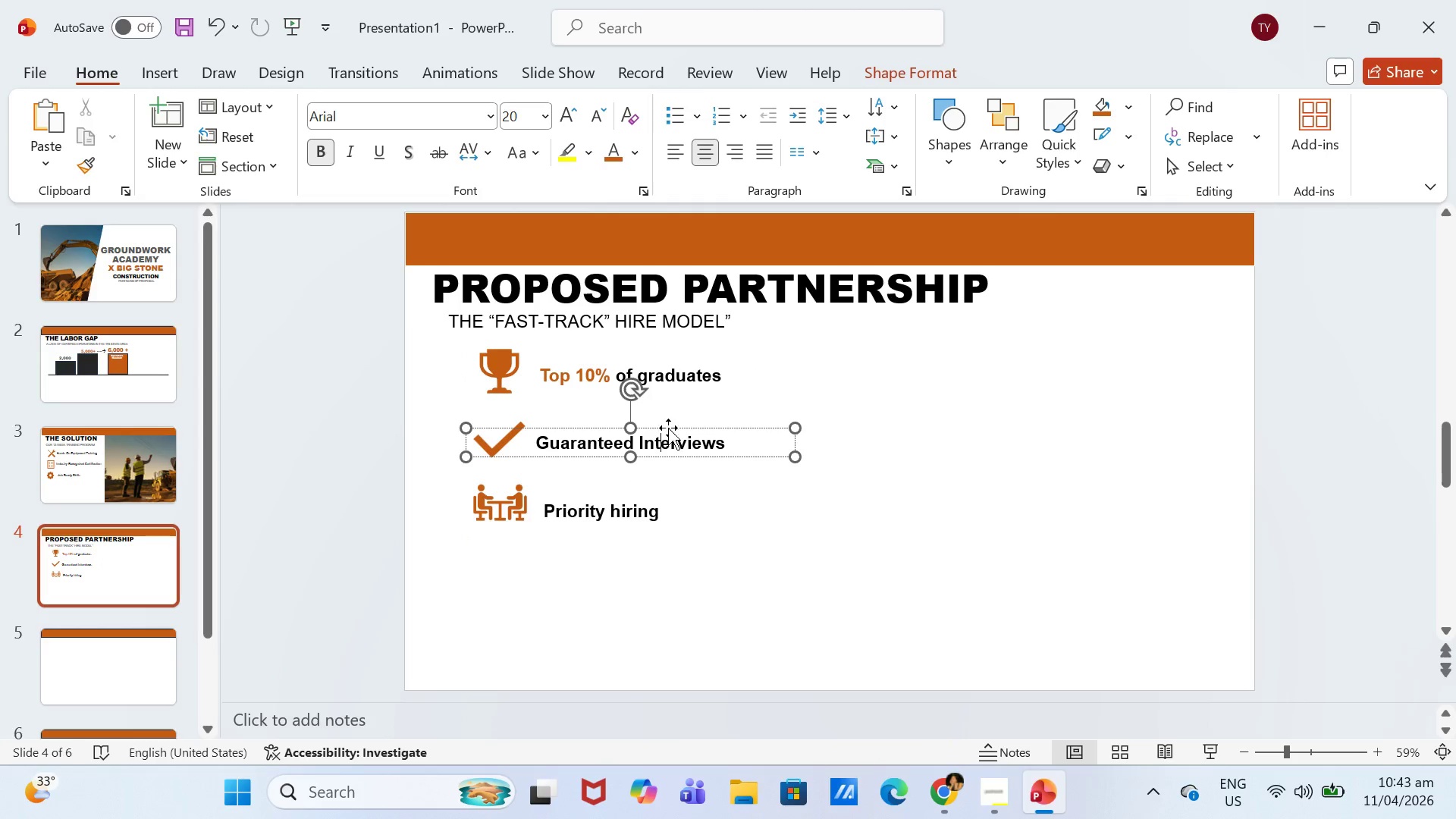 
left_click_drag(start_coordinate=[670, 425], to_coordinate=[676, 428])
 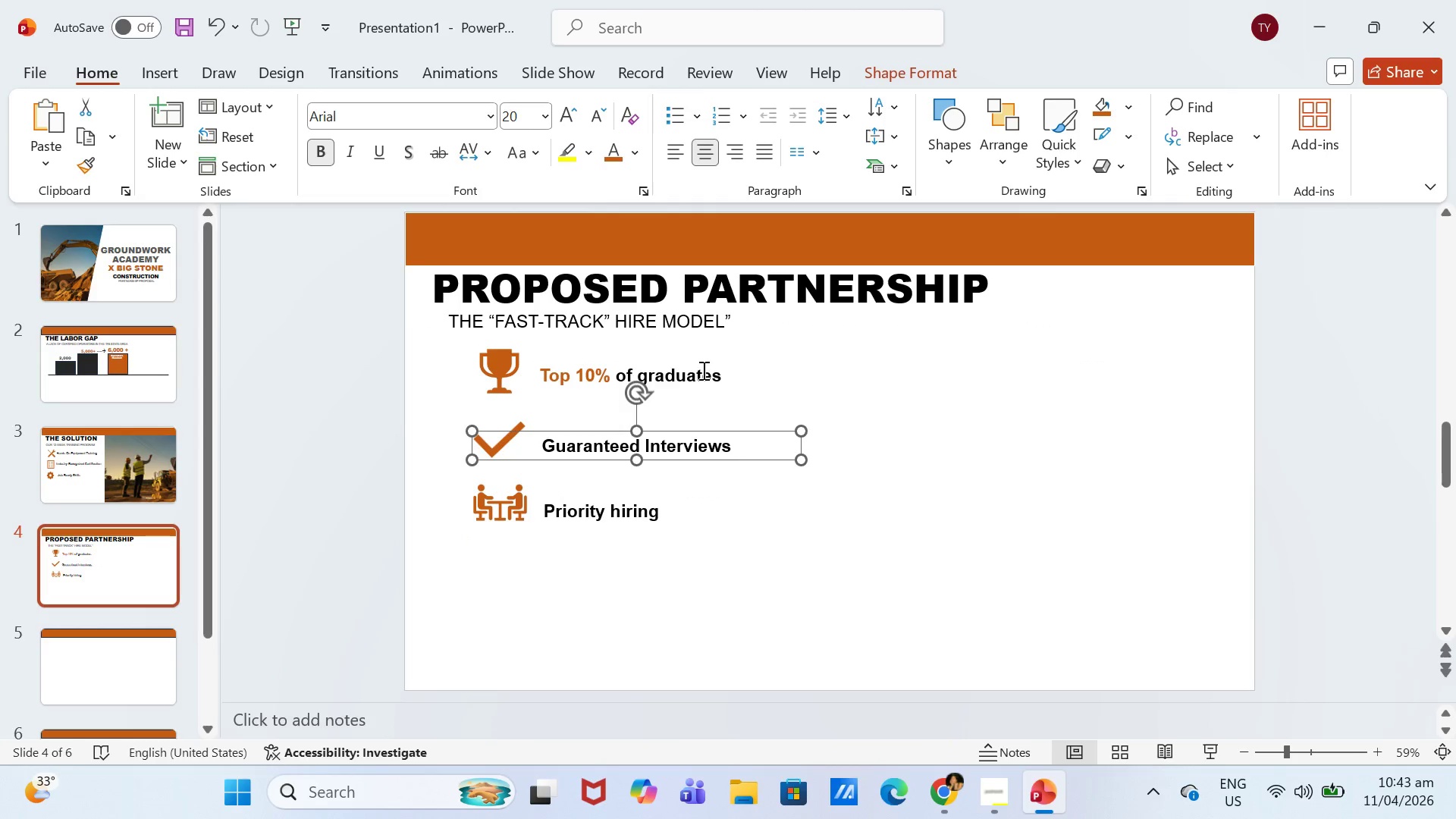 
left_click([702, 370])
 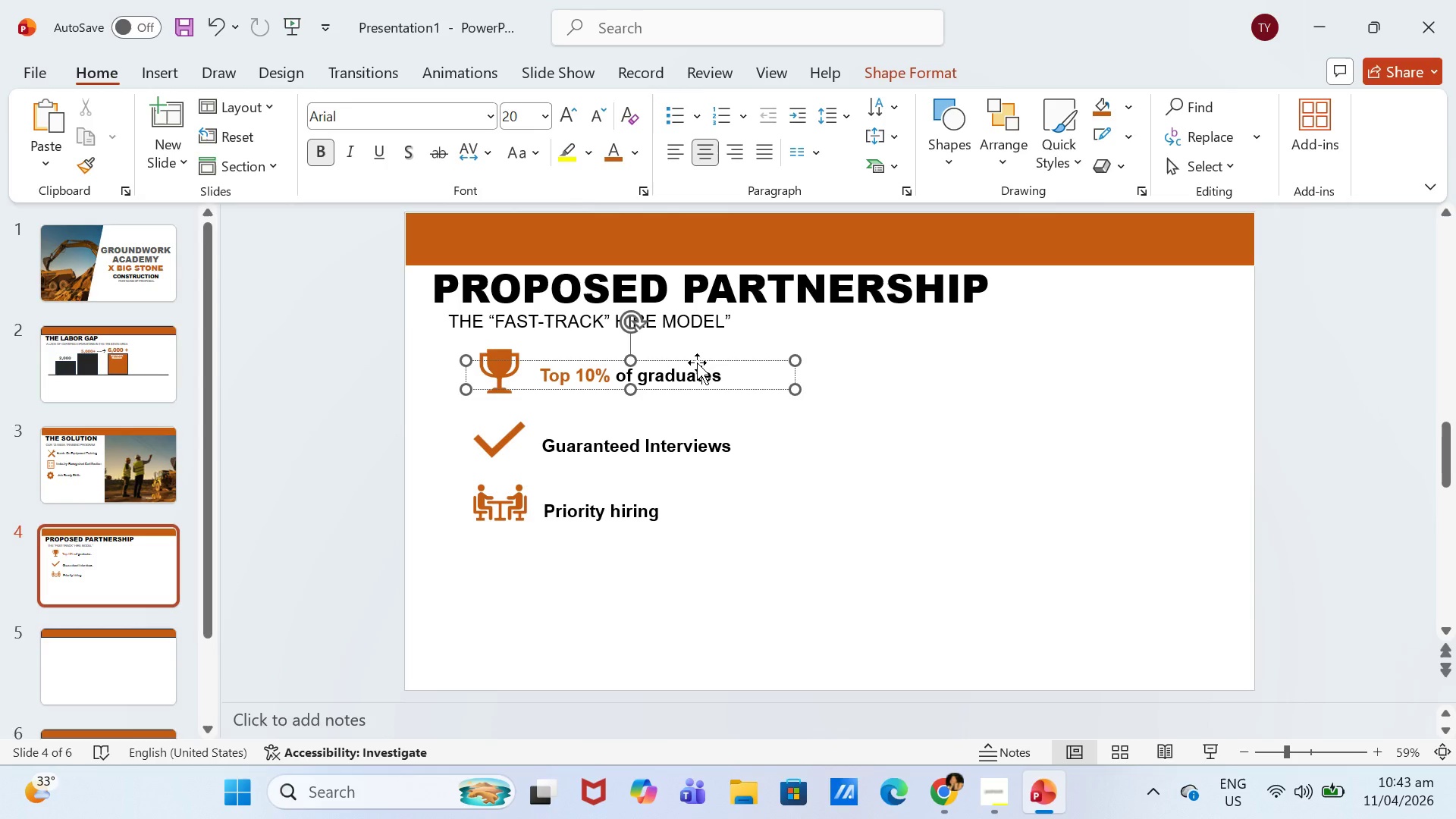 
left_click_drag(start_coordinate=[698, 362], to_coordinate=[699, 369])
 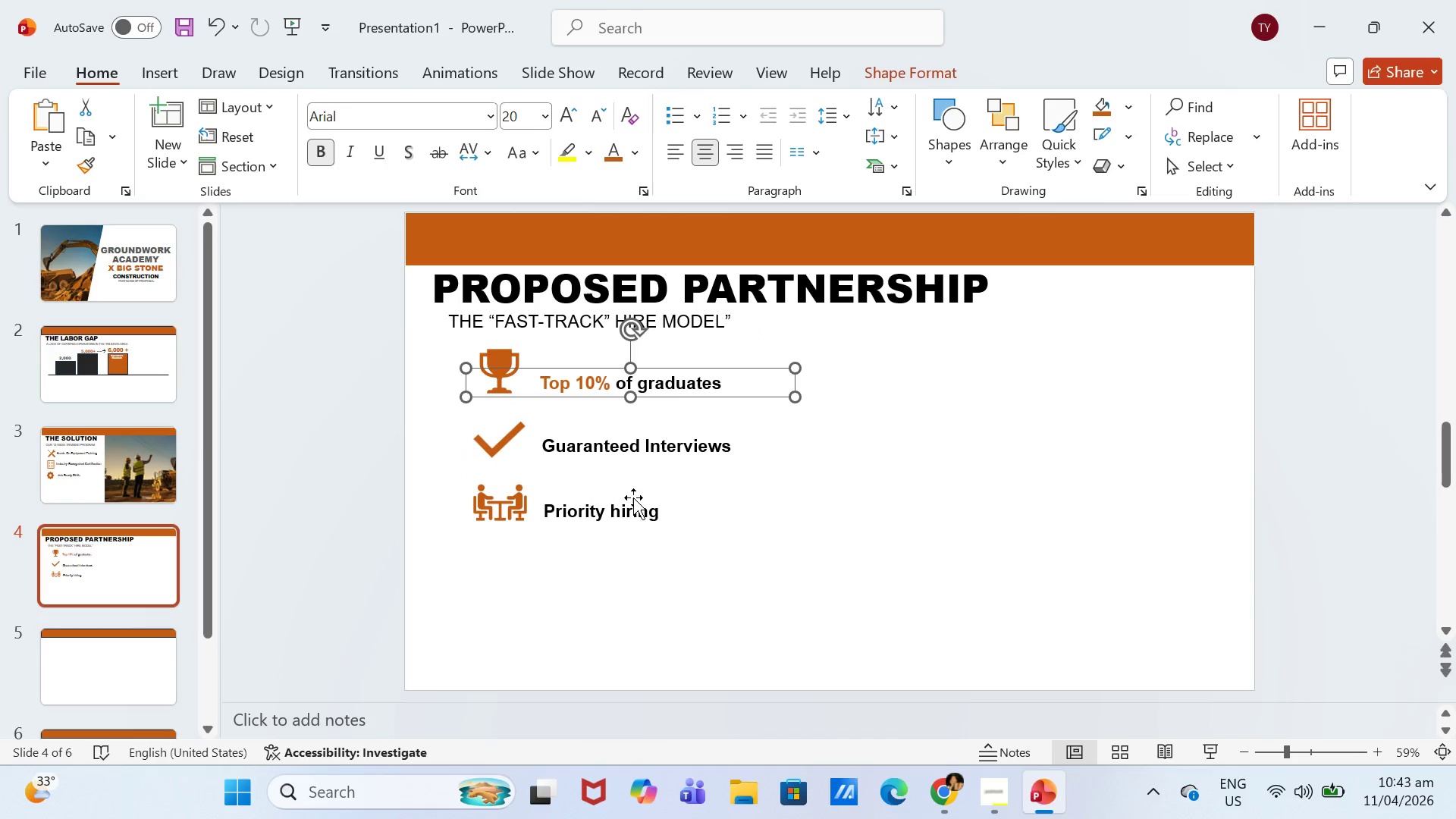 
left_click([622, 494])
 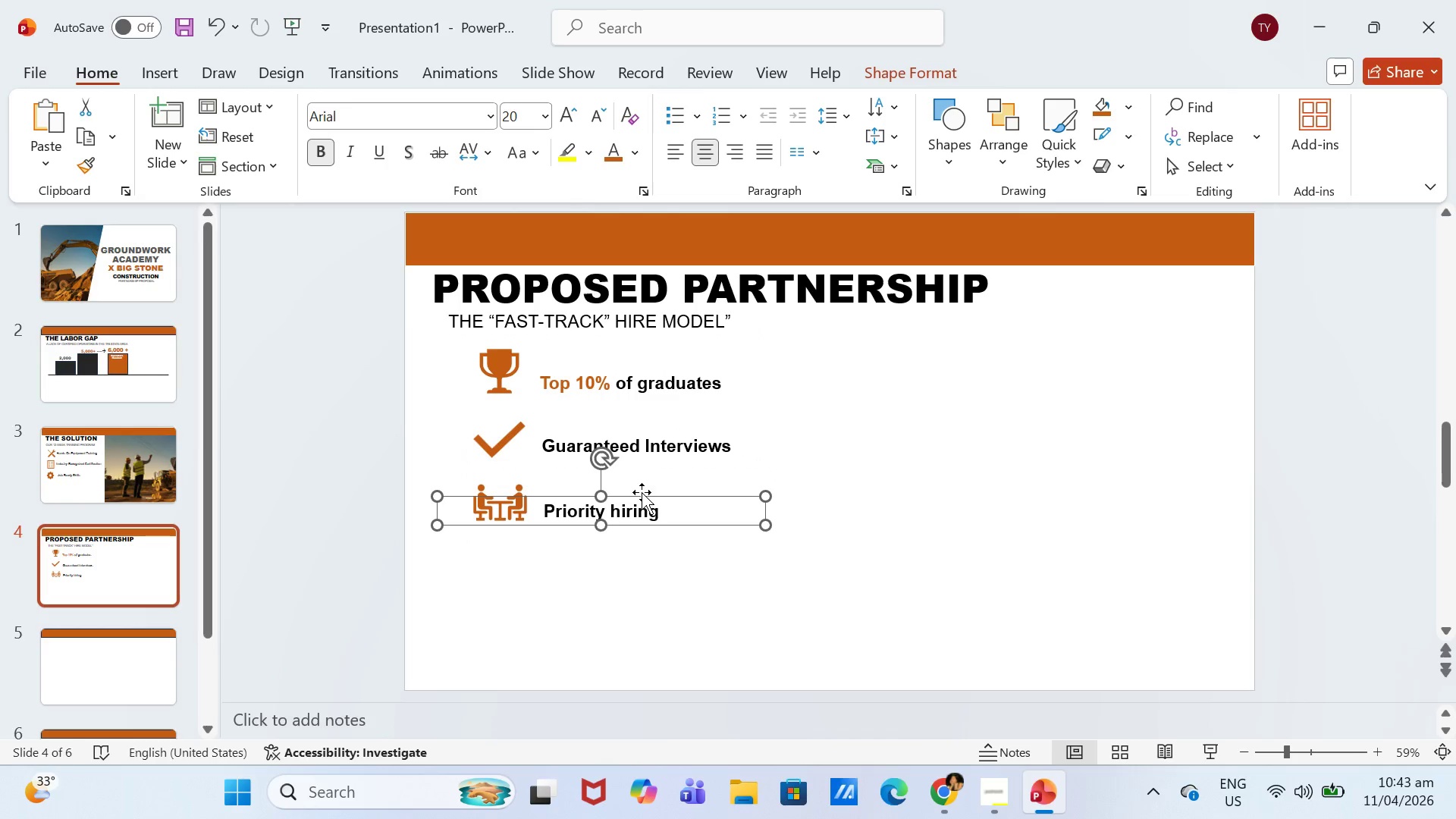 
left_click_drag(start_coordinate=[642, 492], to_coordinate=[646, 490])
 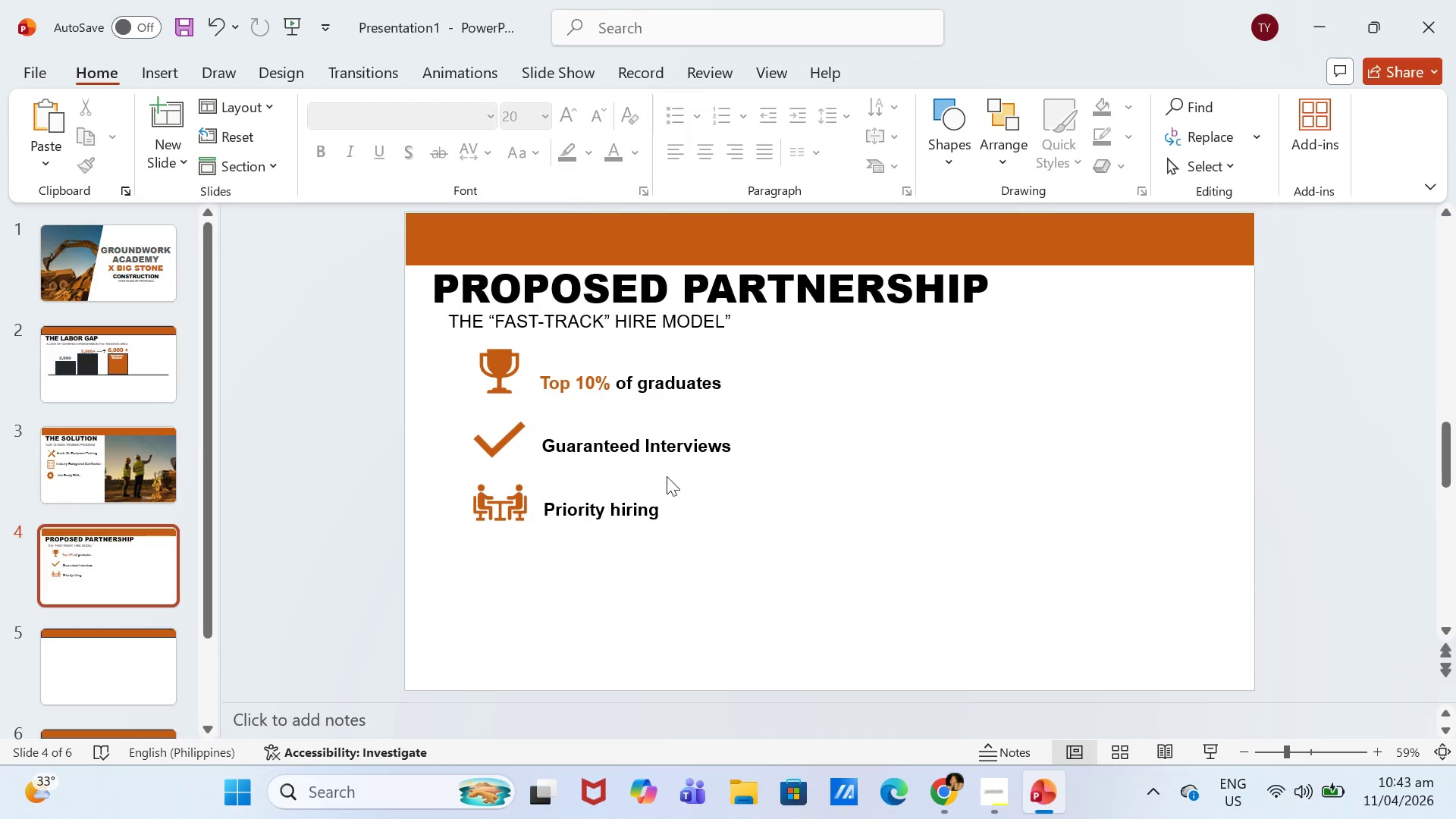 
left_click([623, 510])
 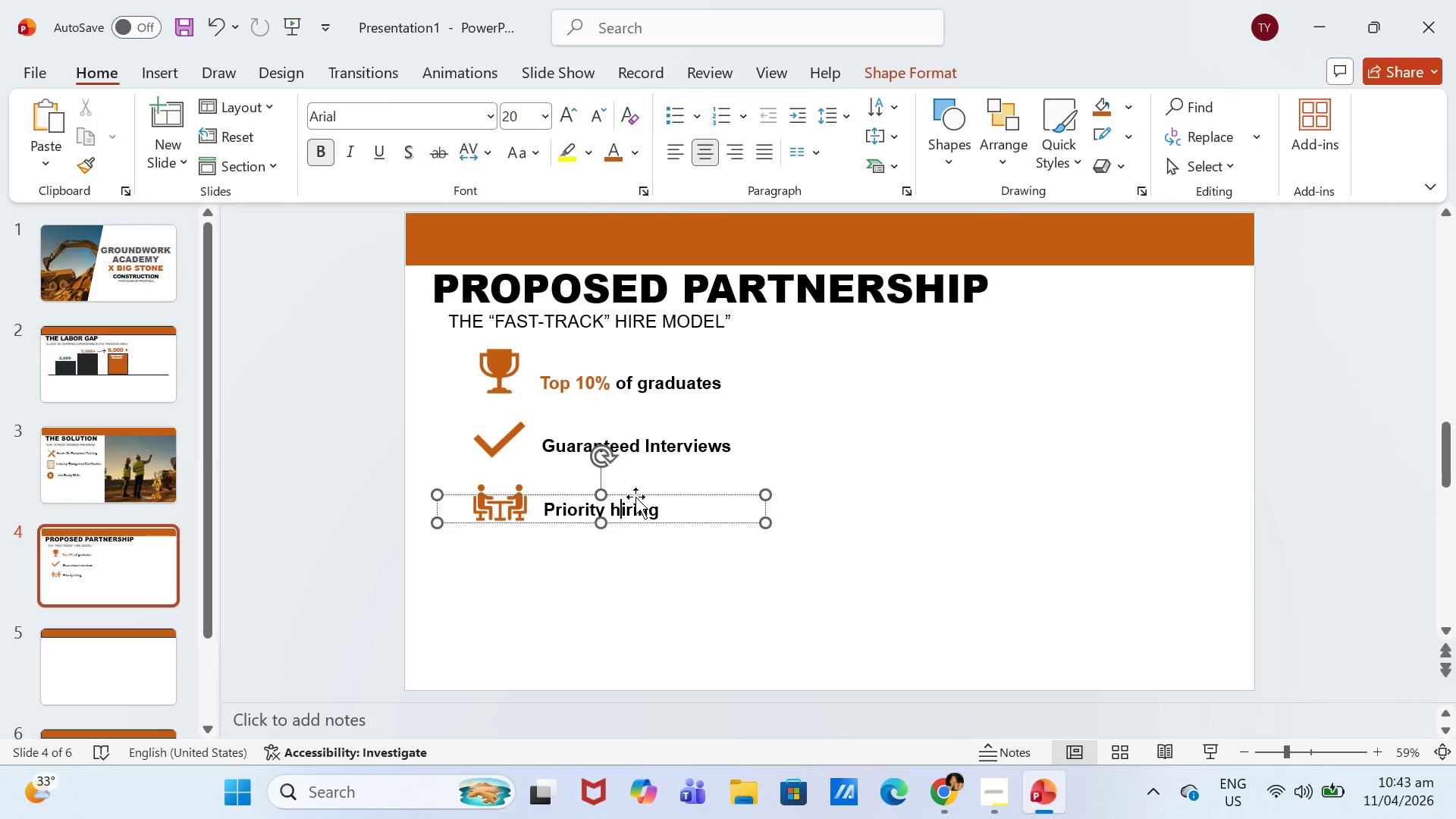 
left_click_drag(start_coordinate=[635, 497], to_coordinate=[640, 492])
 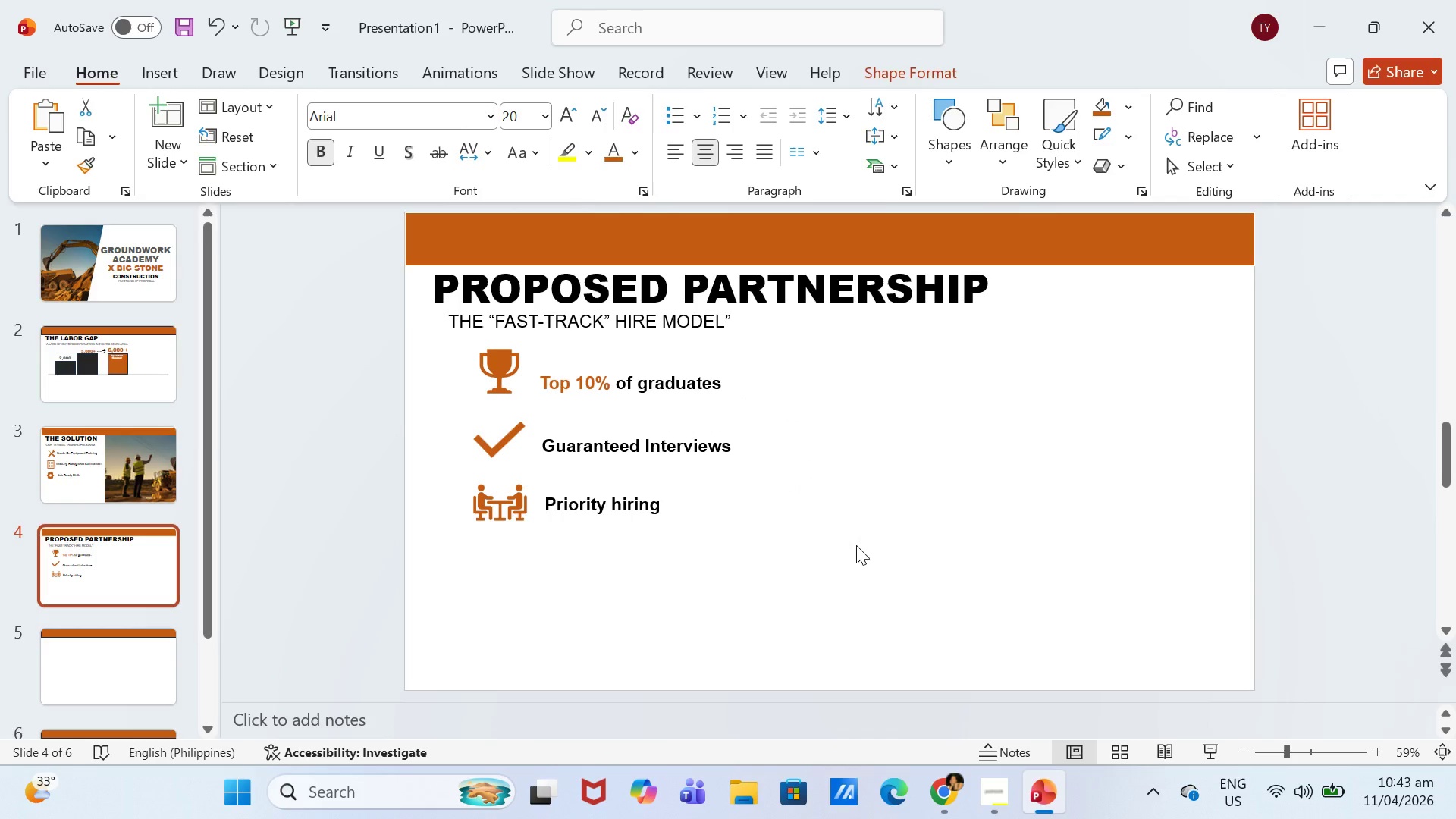 
left_click([855, 545])
 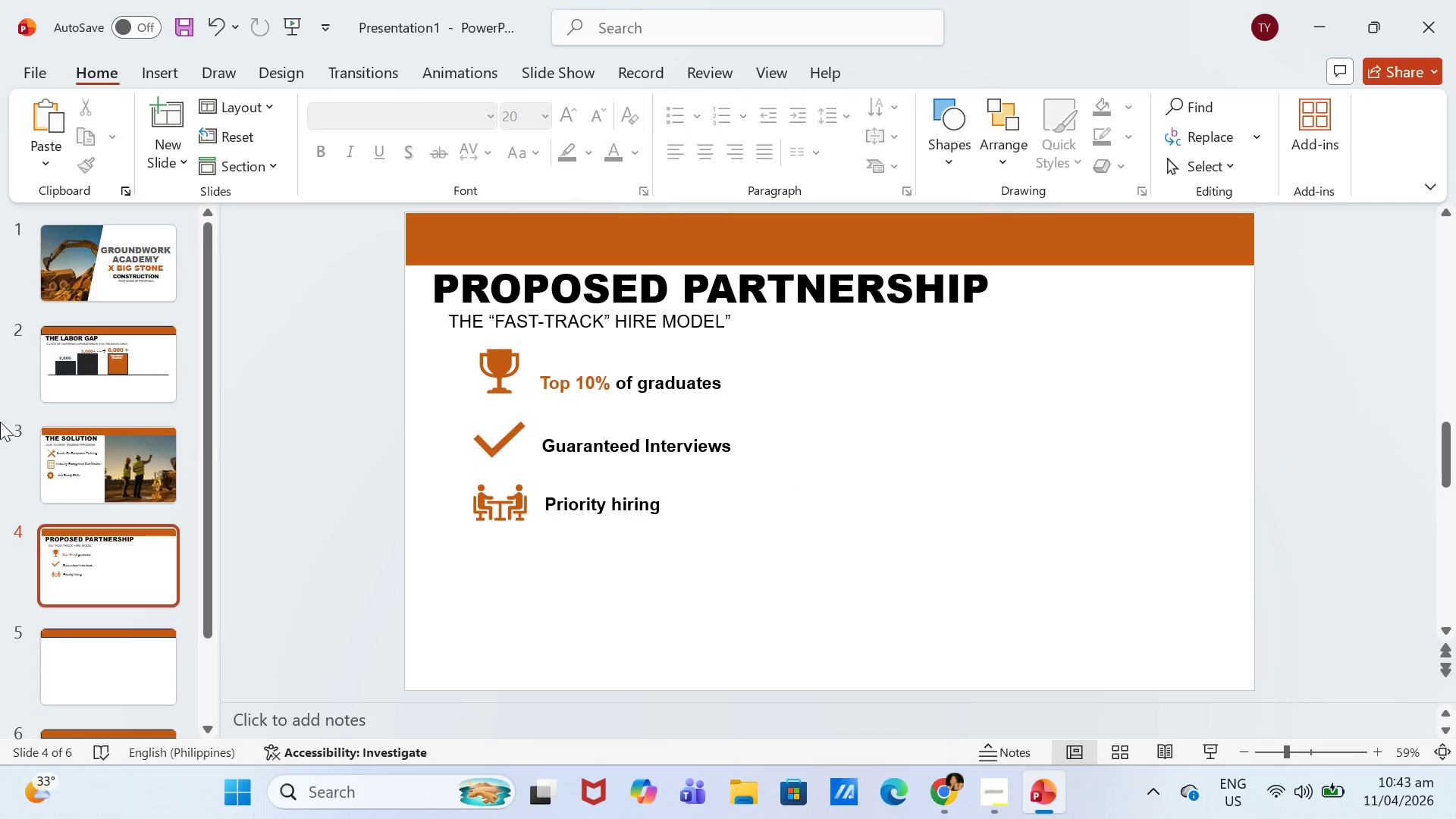 
left_click([92, 471])
 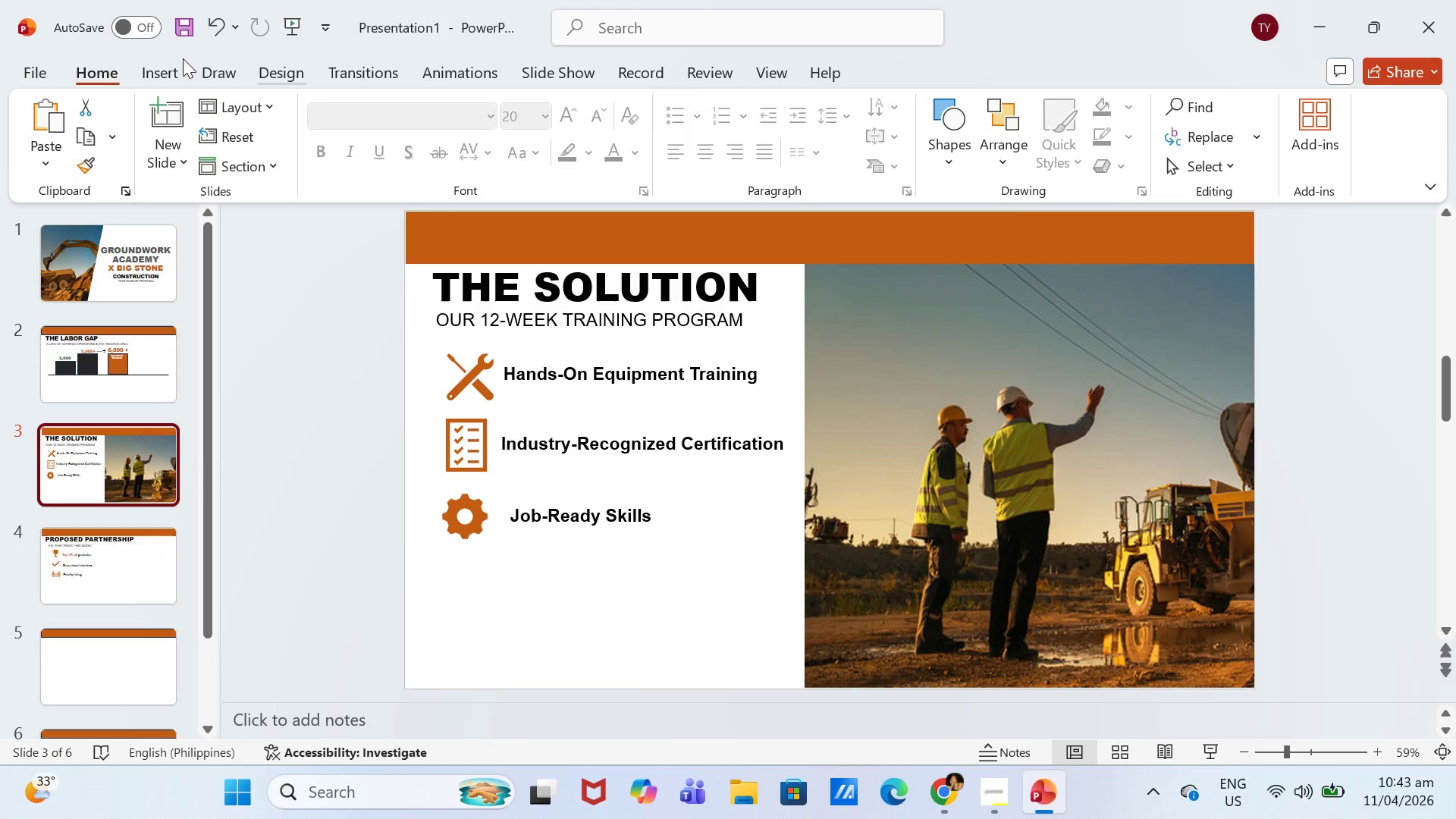 
left_click([178, 67])
 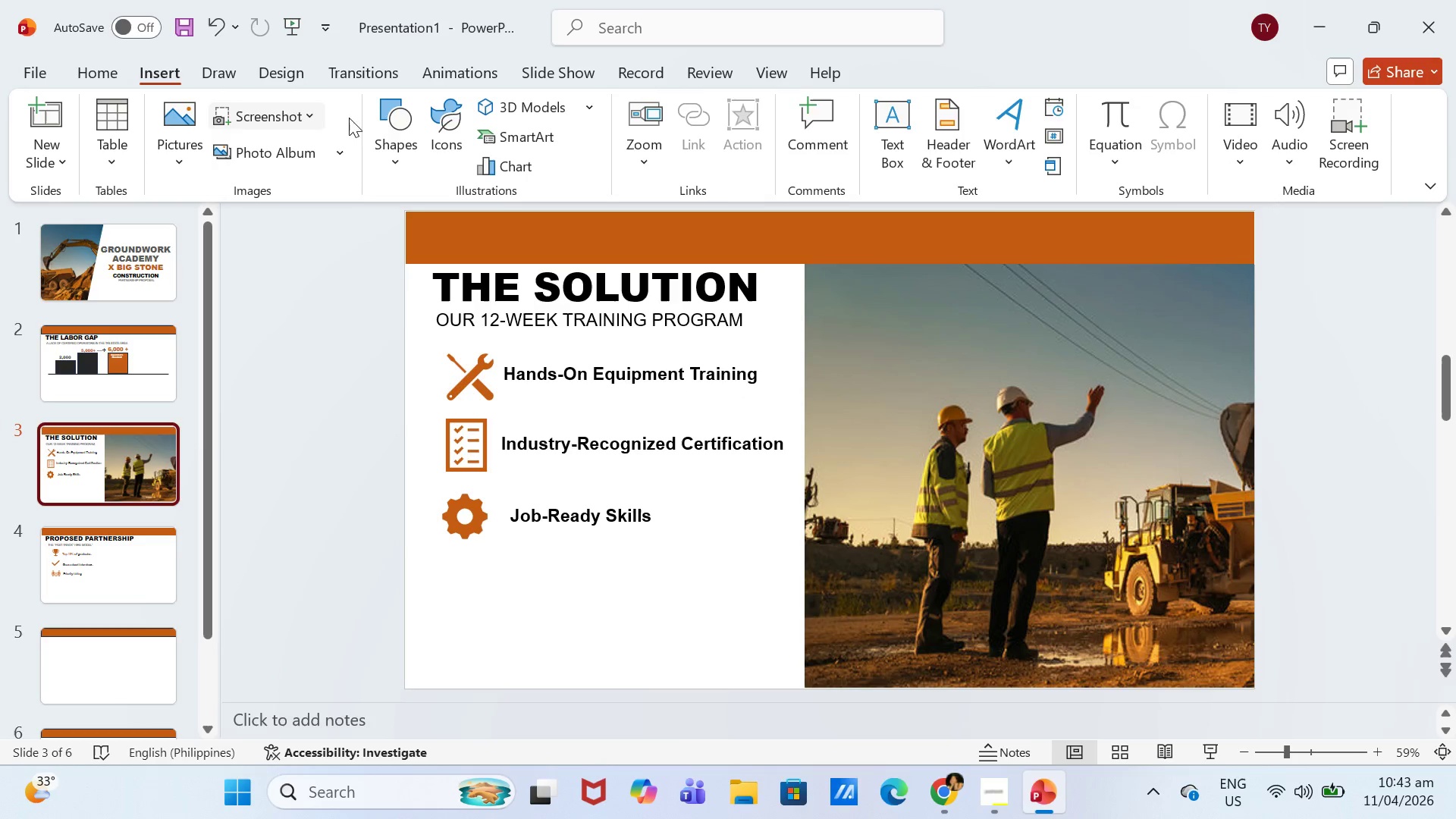 
left_click([388, 171])
 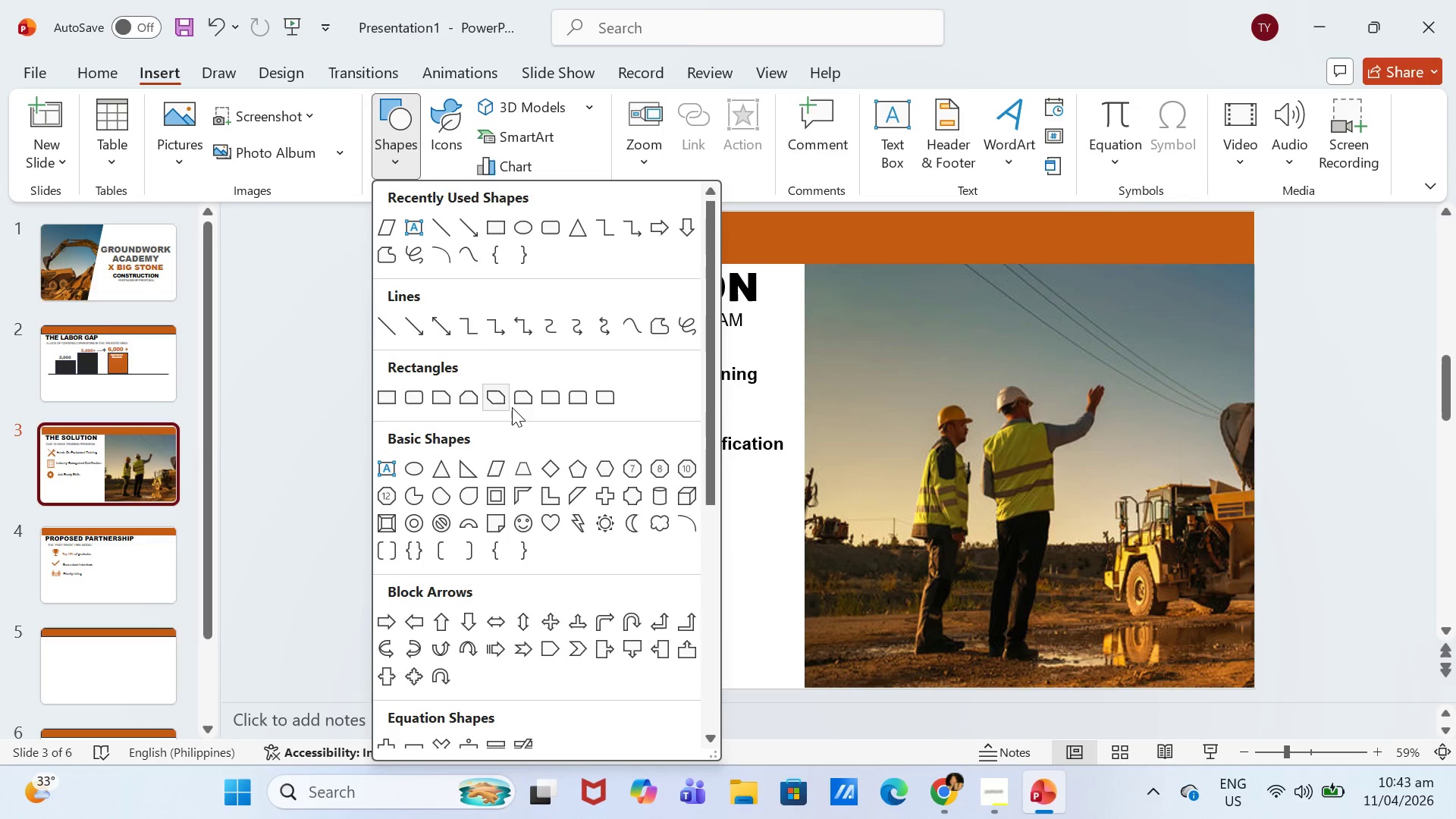 
scroll: coordinate [596, 600], scroll_direction: down, amount: 12.0
 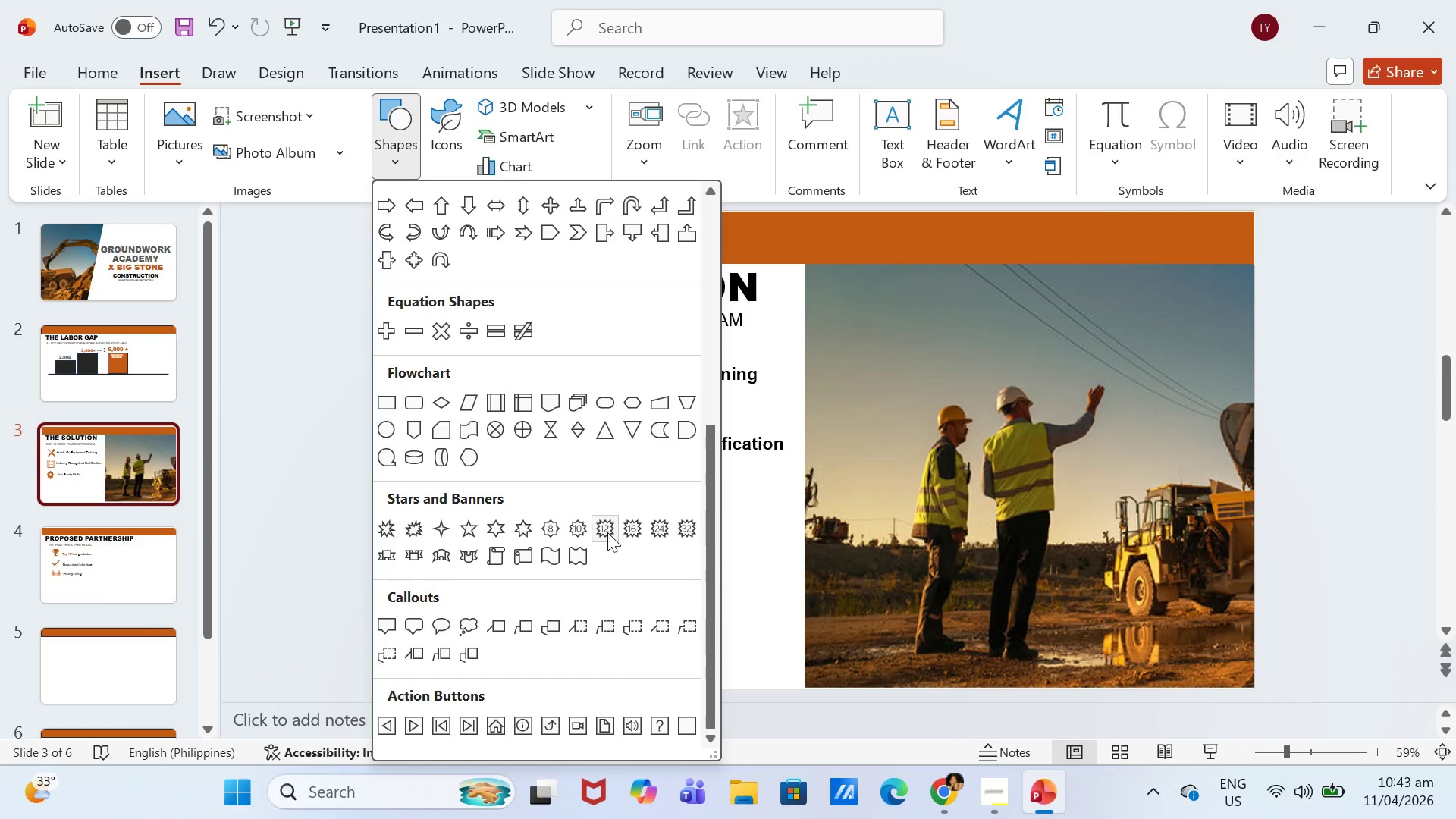 
scroll: coordinate [541, 524], scroll_direction: up, amount: 9.0
 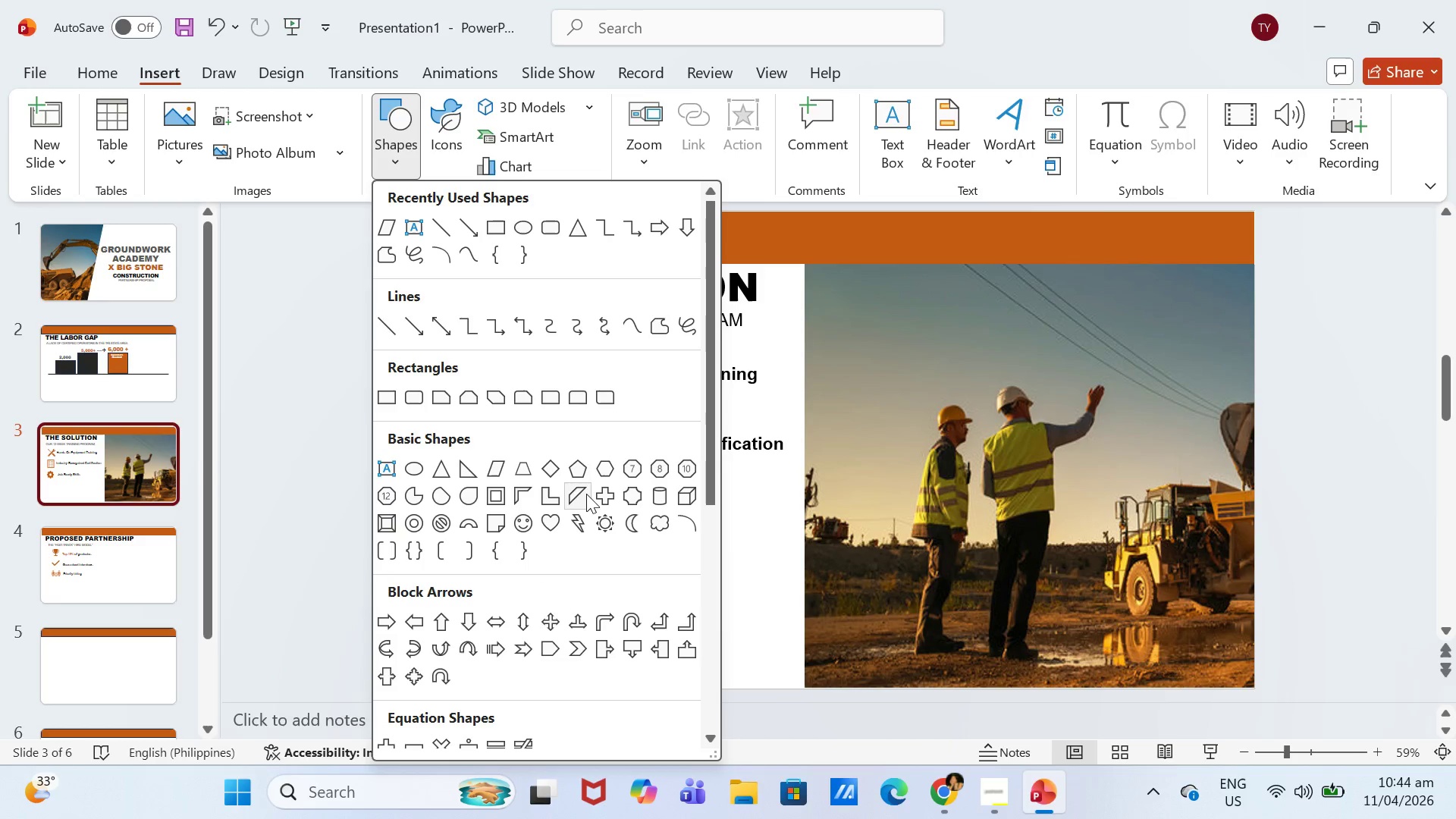 
left_click([585, 494])
 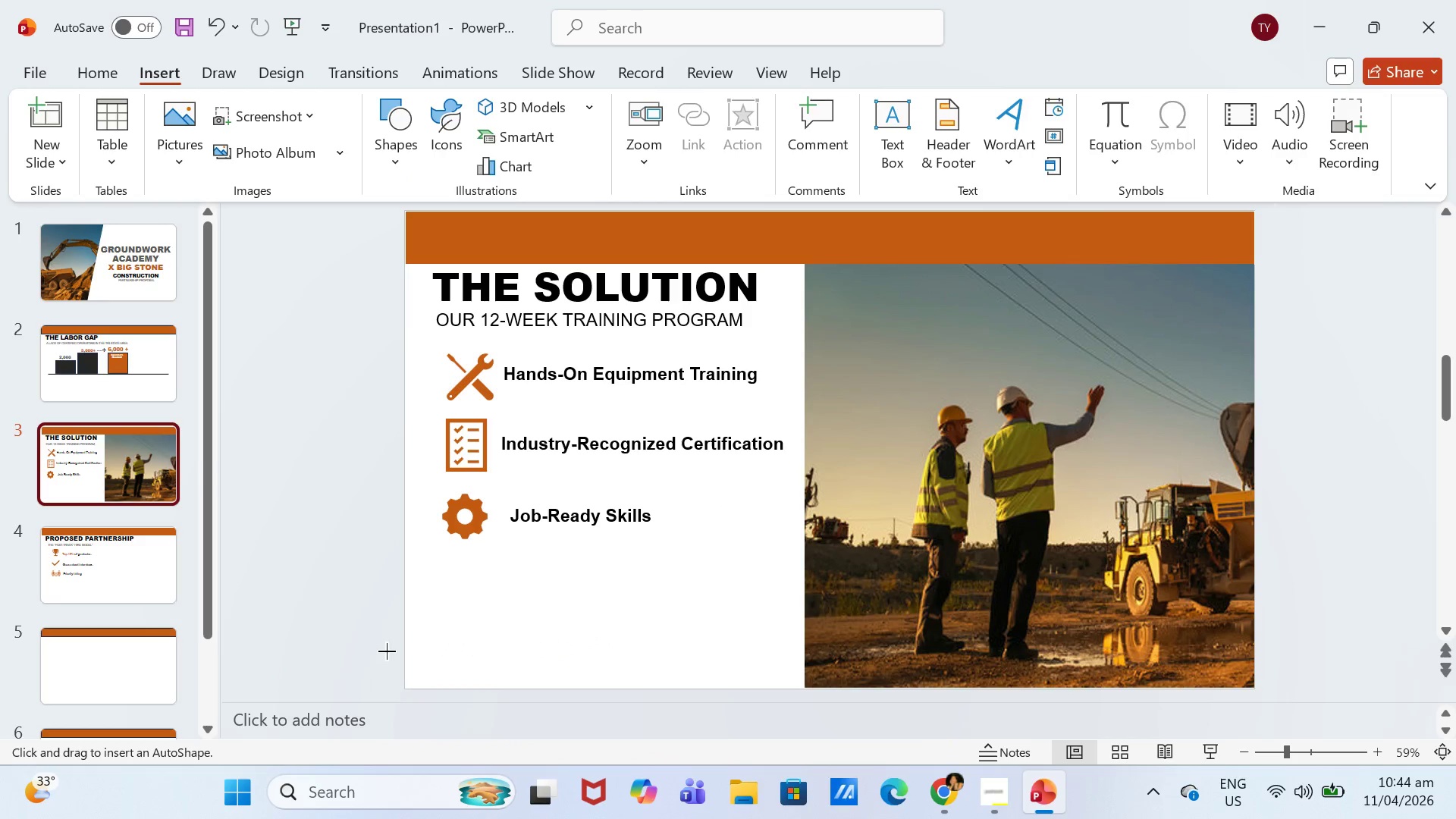 
left_click_drag(start_coordinate=[451, 592], to_coordinate=[827, 717])
 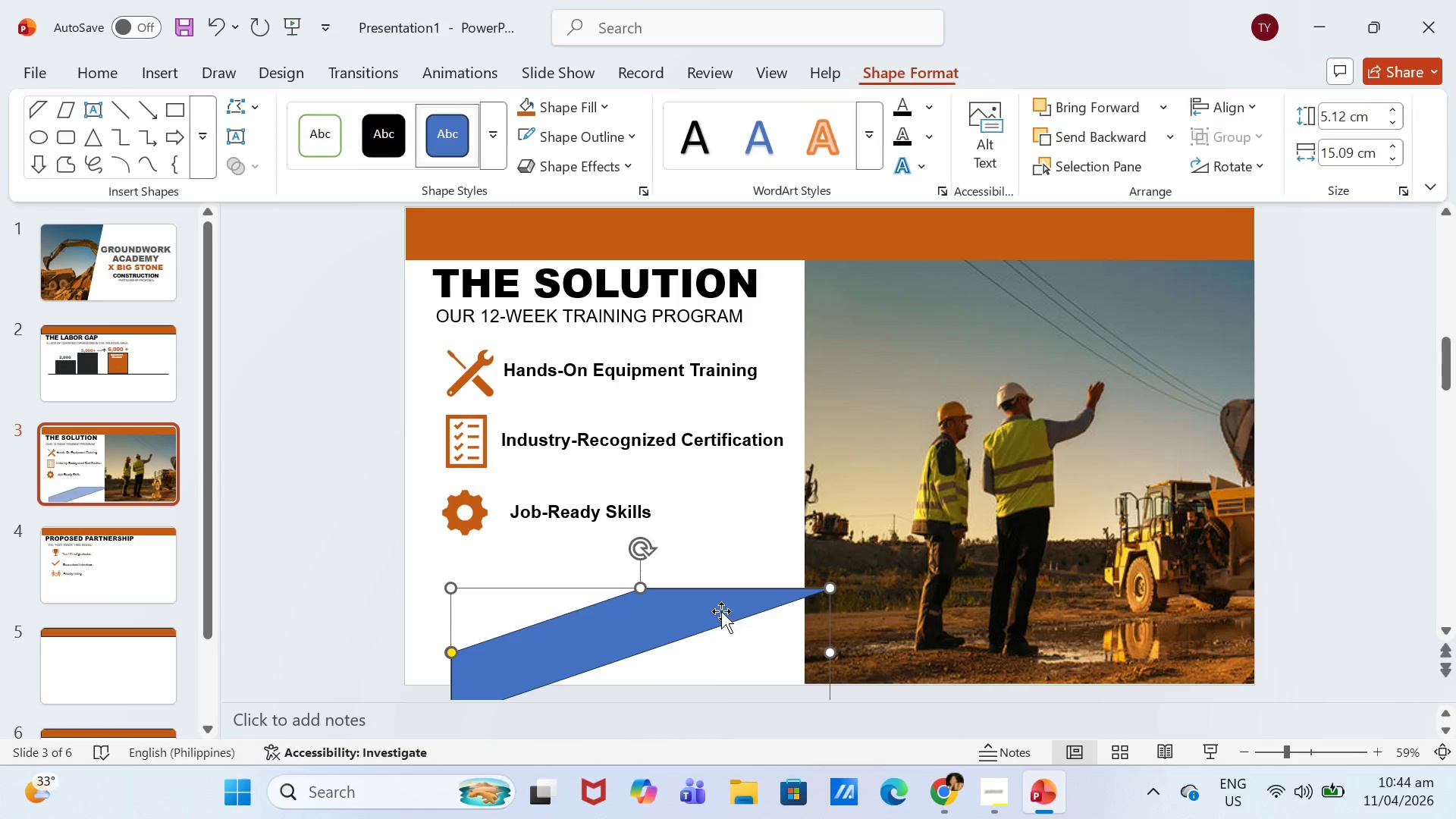 
left_click_drag(start_coordinate=[720, 601], to_coordinate=[715, 610])
 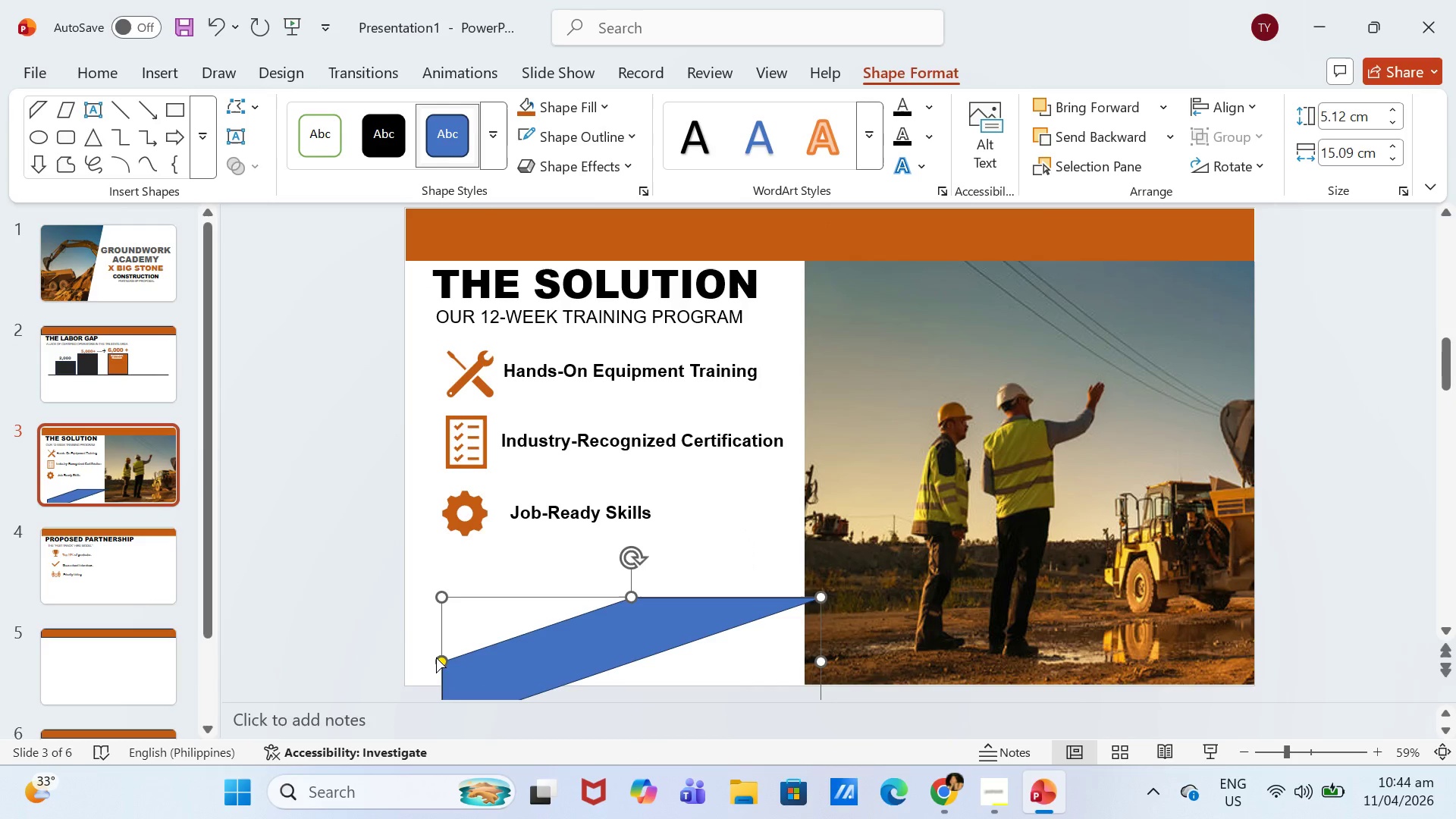 
left_click([437, 659])
 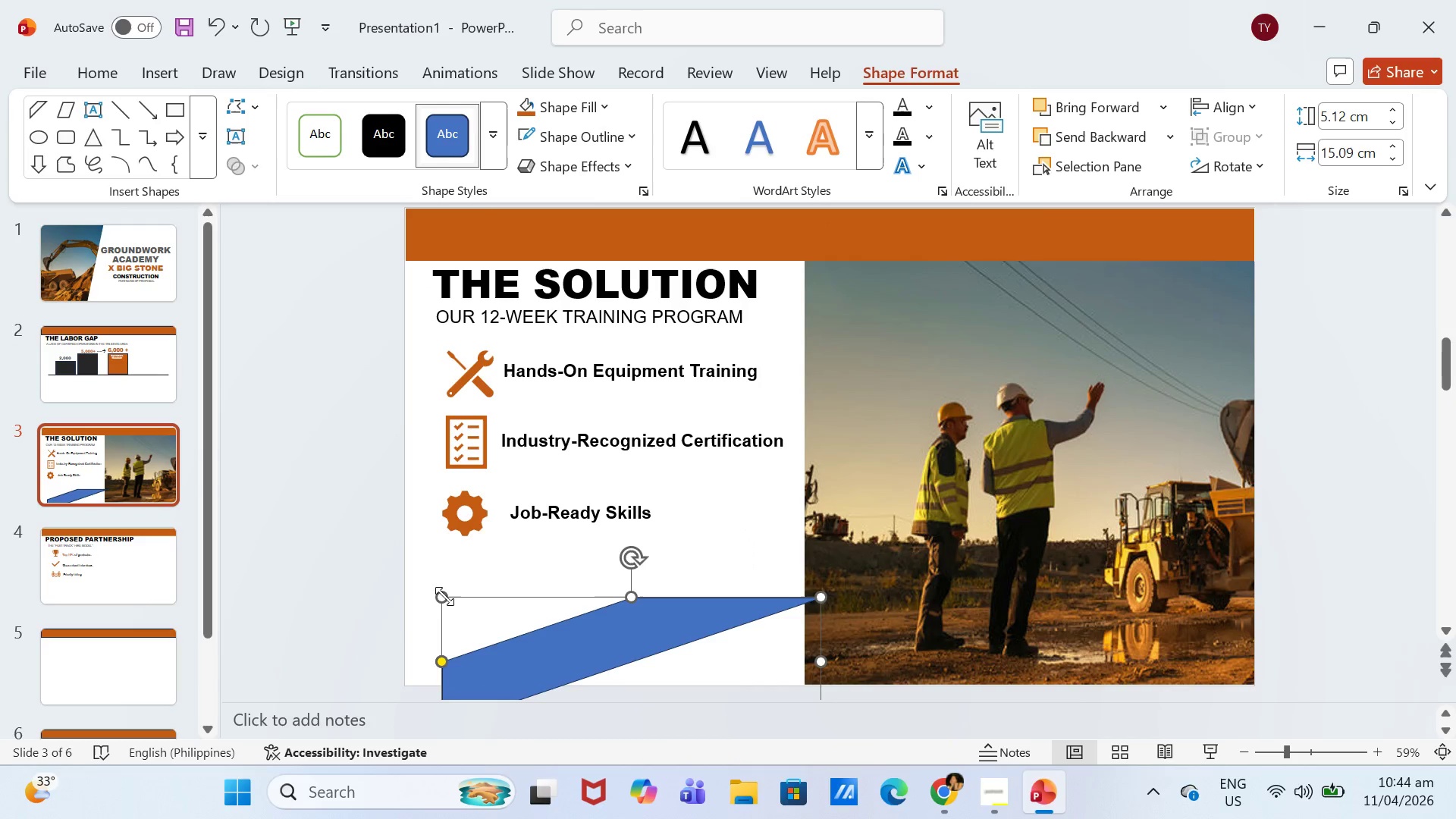 
left_click_drag(start_coordinate=[444, 595], to_coordinate=[345, 554])
 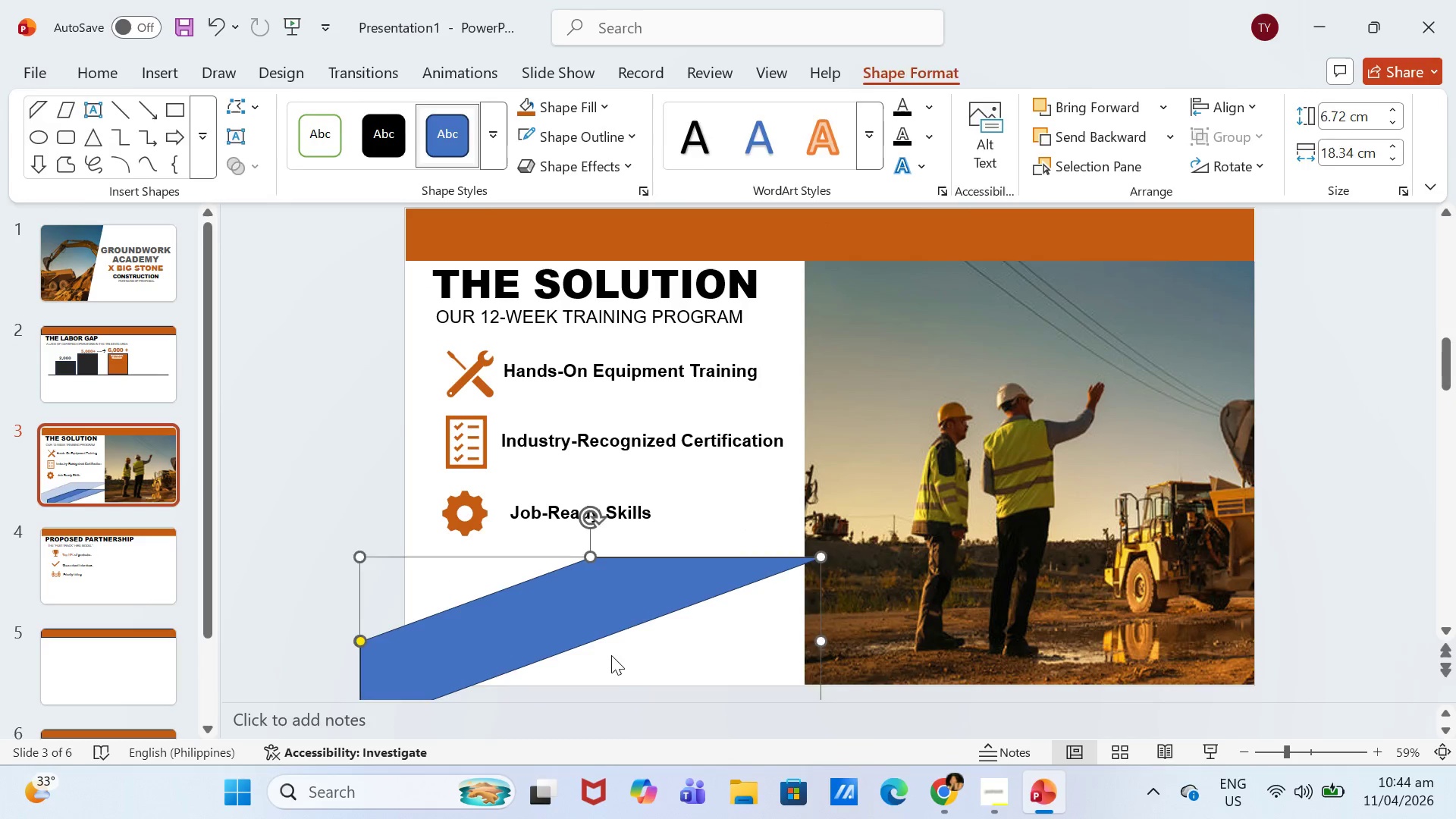 
left_click_drag(start_coordinate=[611, 655], to_coordinate=[609, 683])
 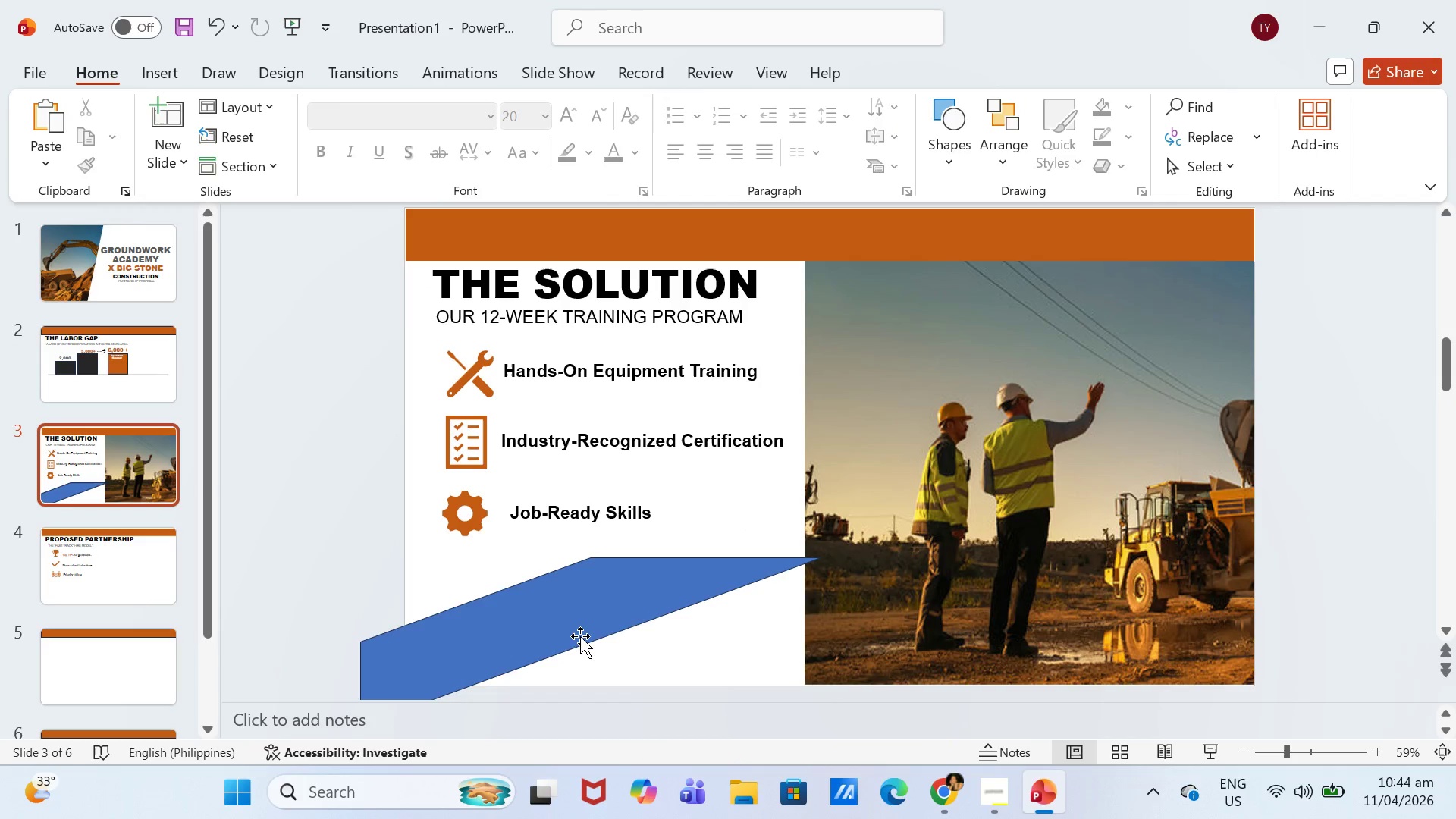 
left_click([582, 631])
 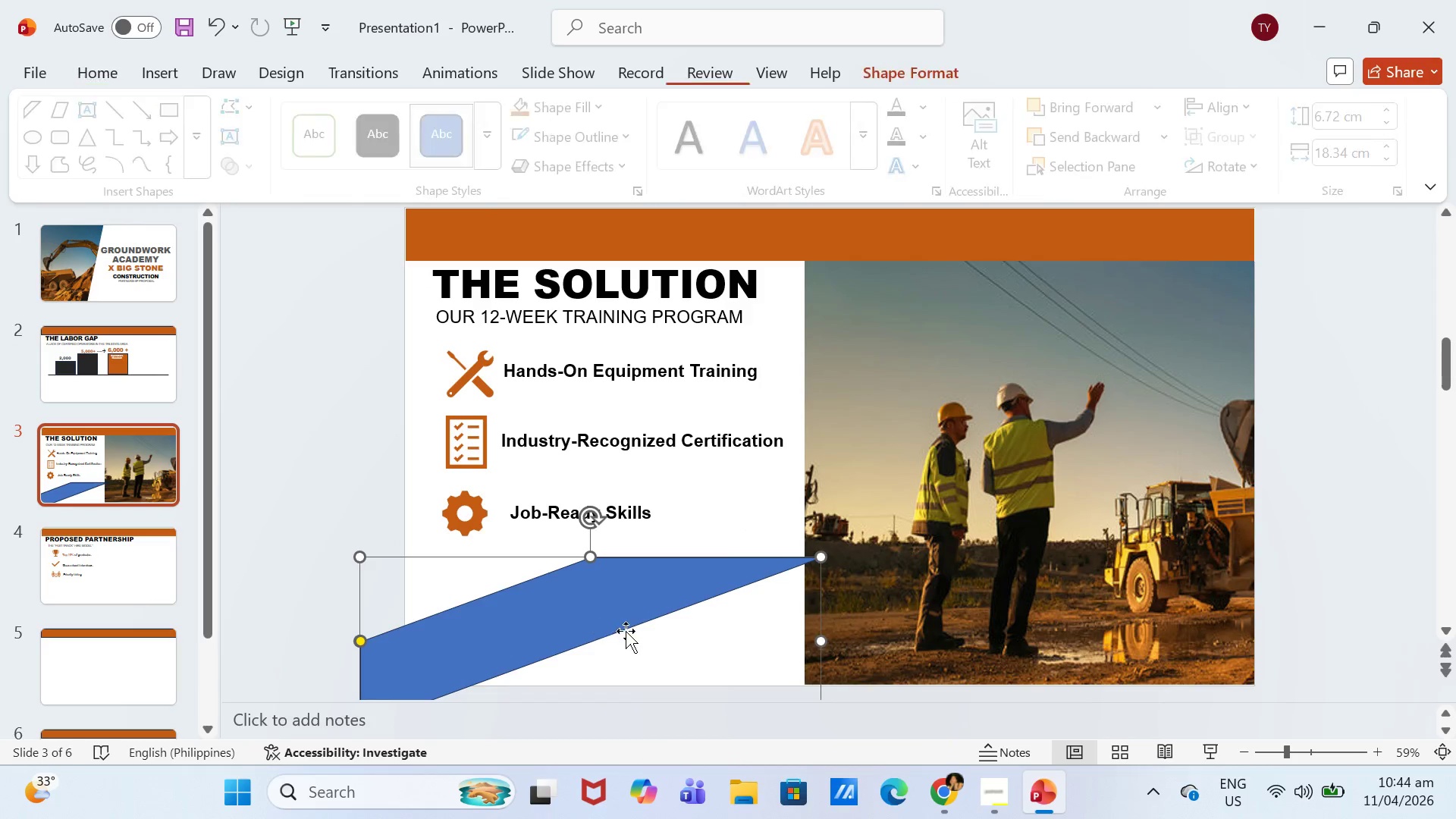 
left_click_drag(start_coordinate=[627, 629], to_coordinate=[654, 651])
 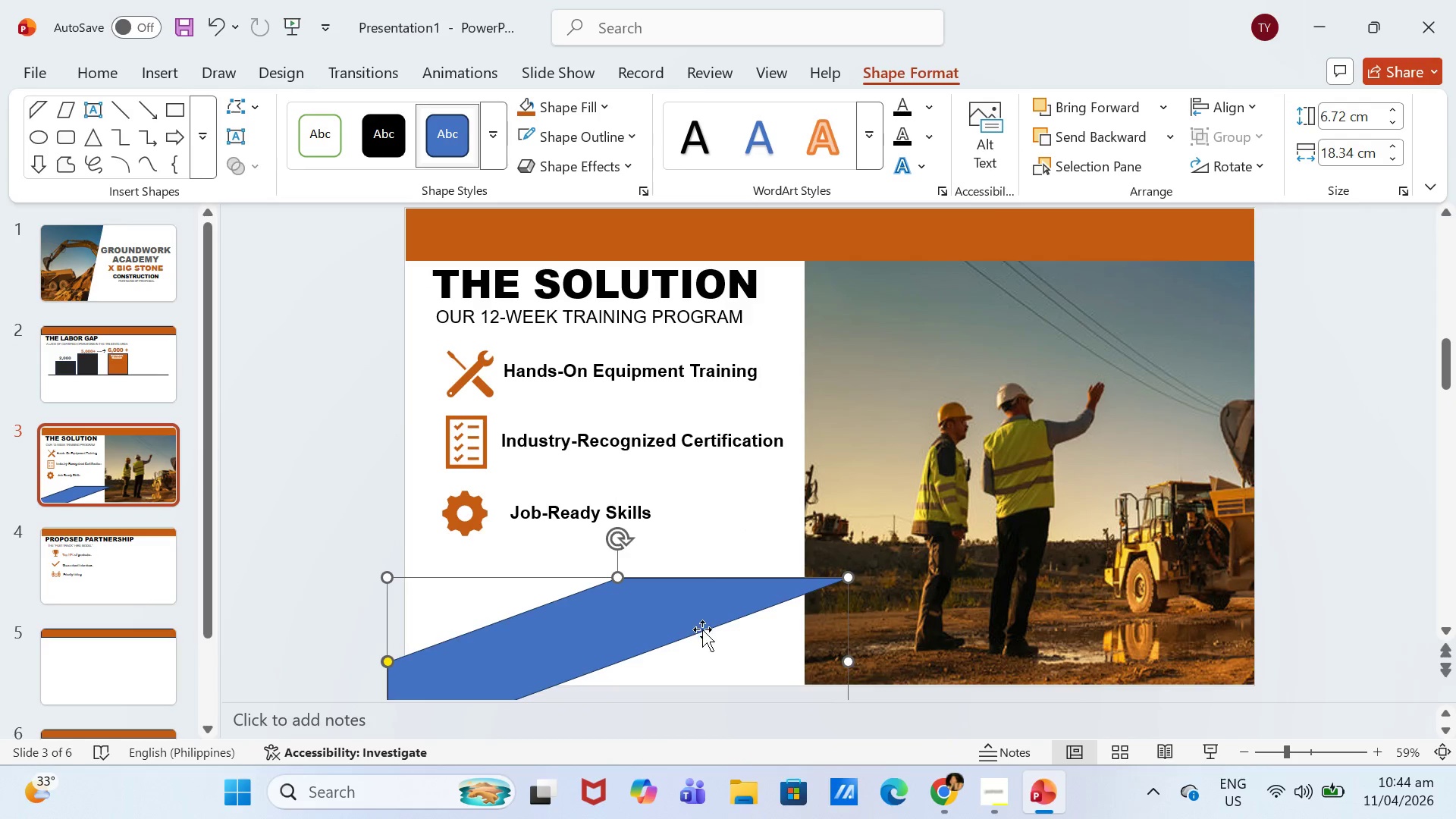 
left_click_drag(start_coordinate=[702, 629], to_coordinate=[732, 652])
 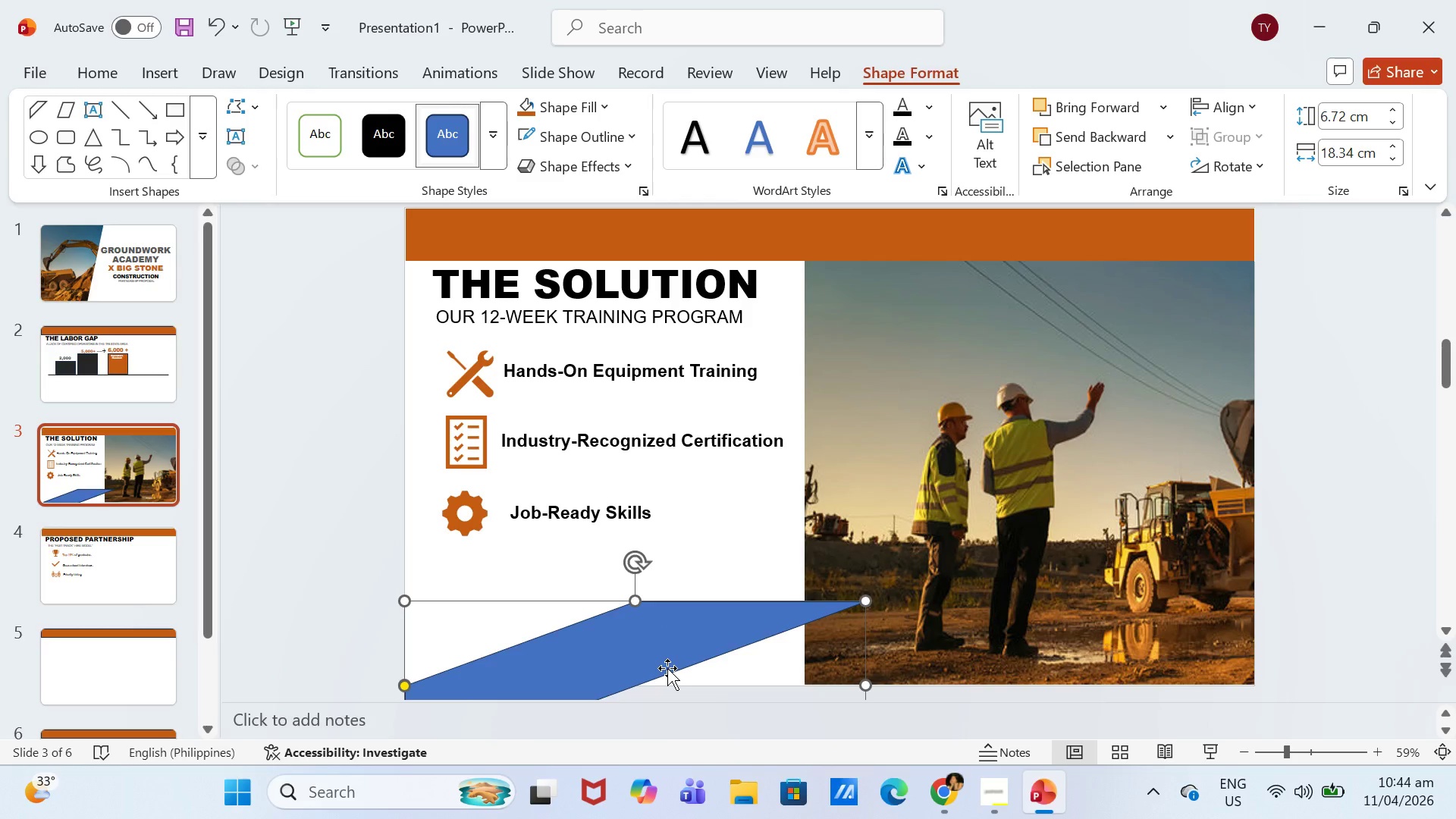 
key(Backspace)
 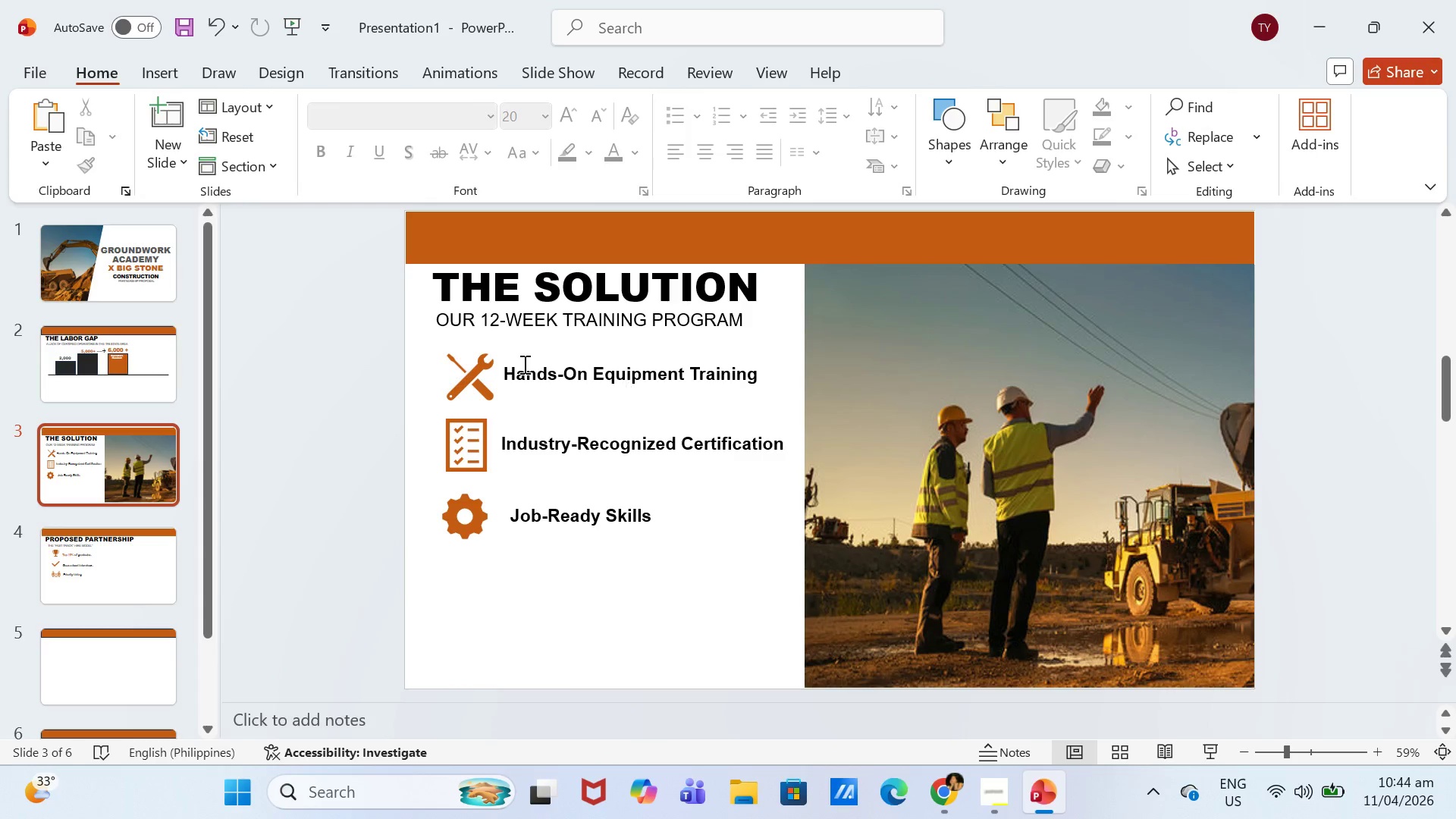 
left_click([58, 548])
 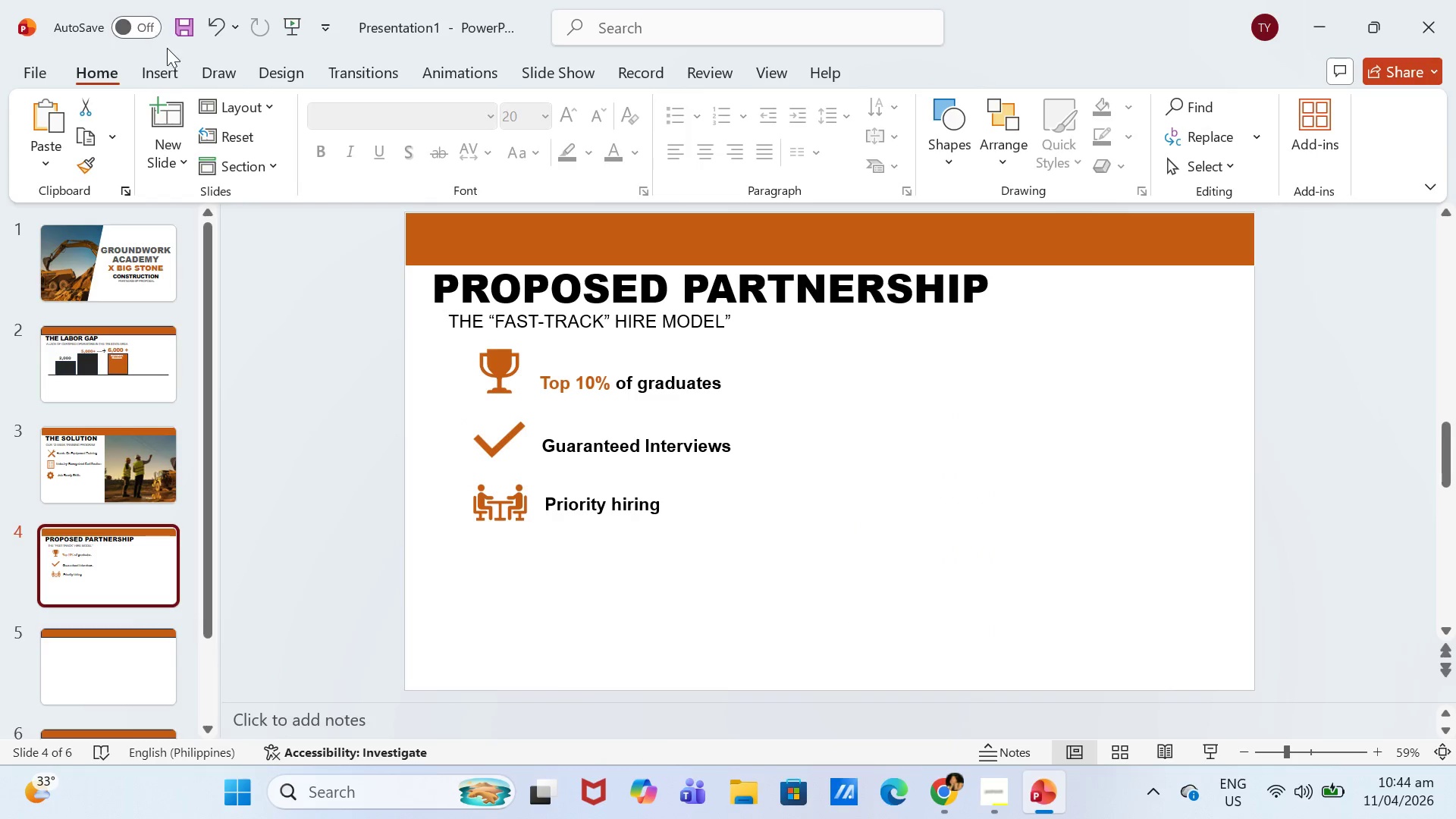 
left_click([169, 65])
 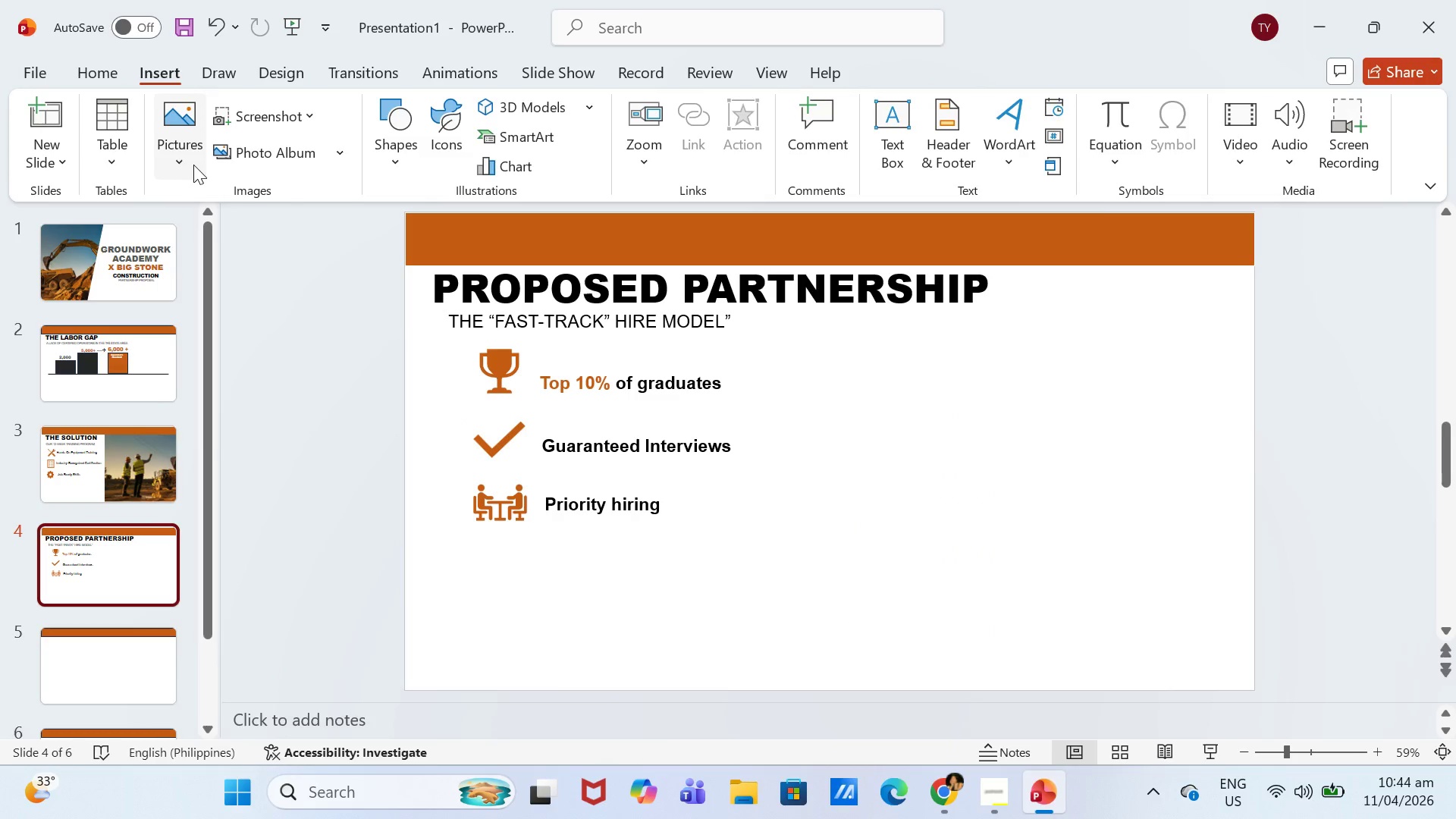 
left_click([193, 165])
 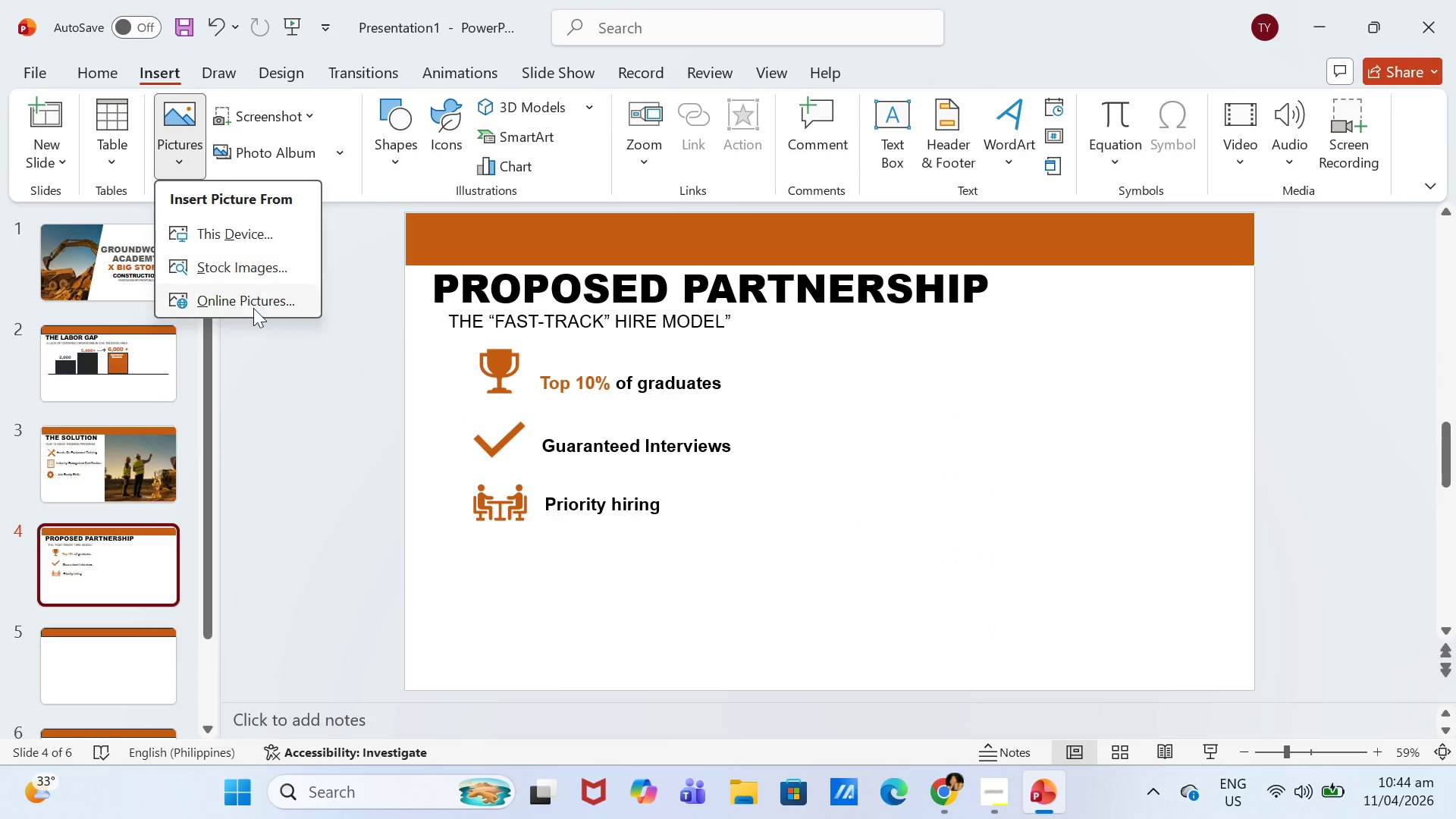 
left_click([254, 309])
 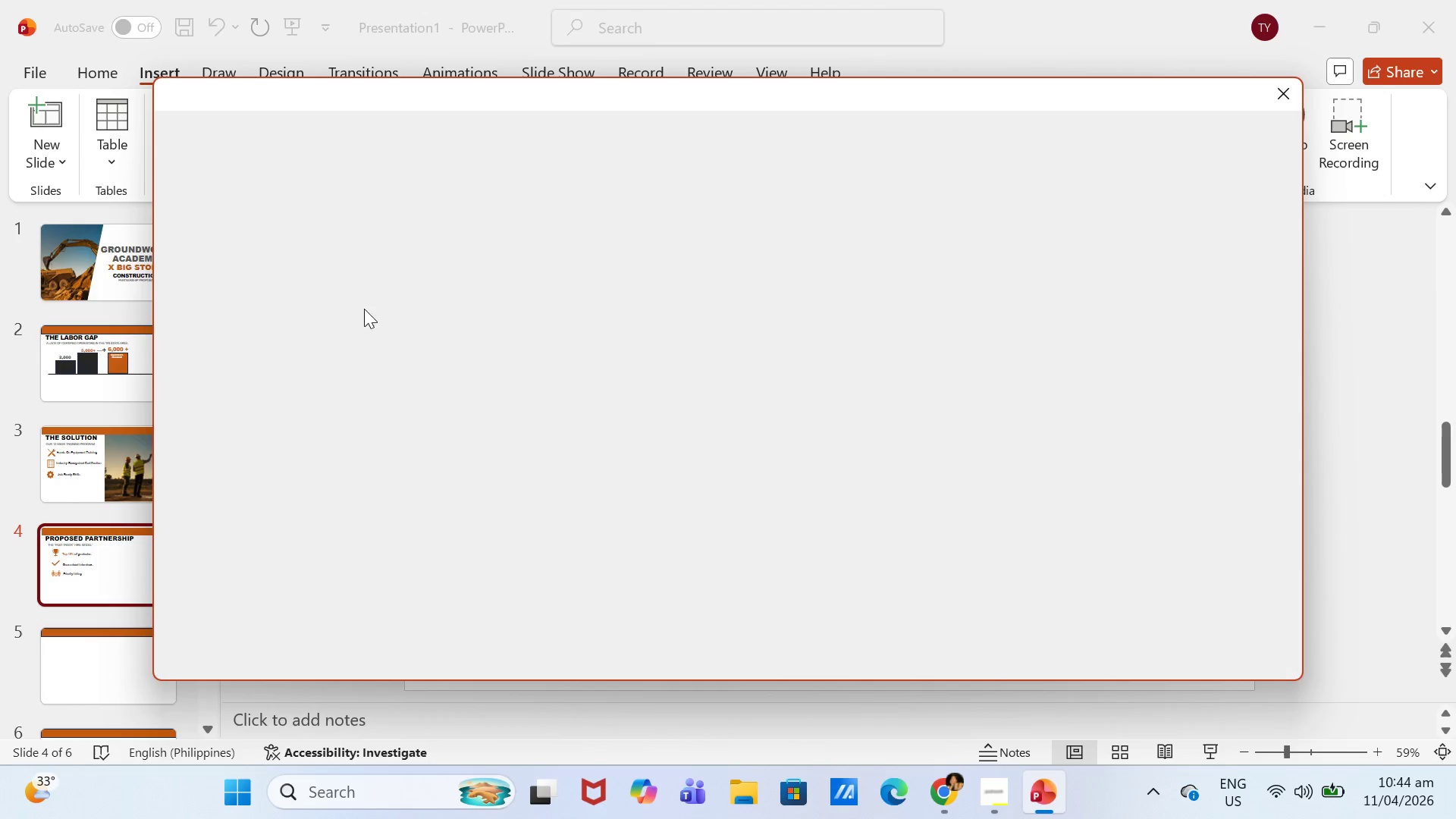 
mouse_move([456, 253])
 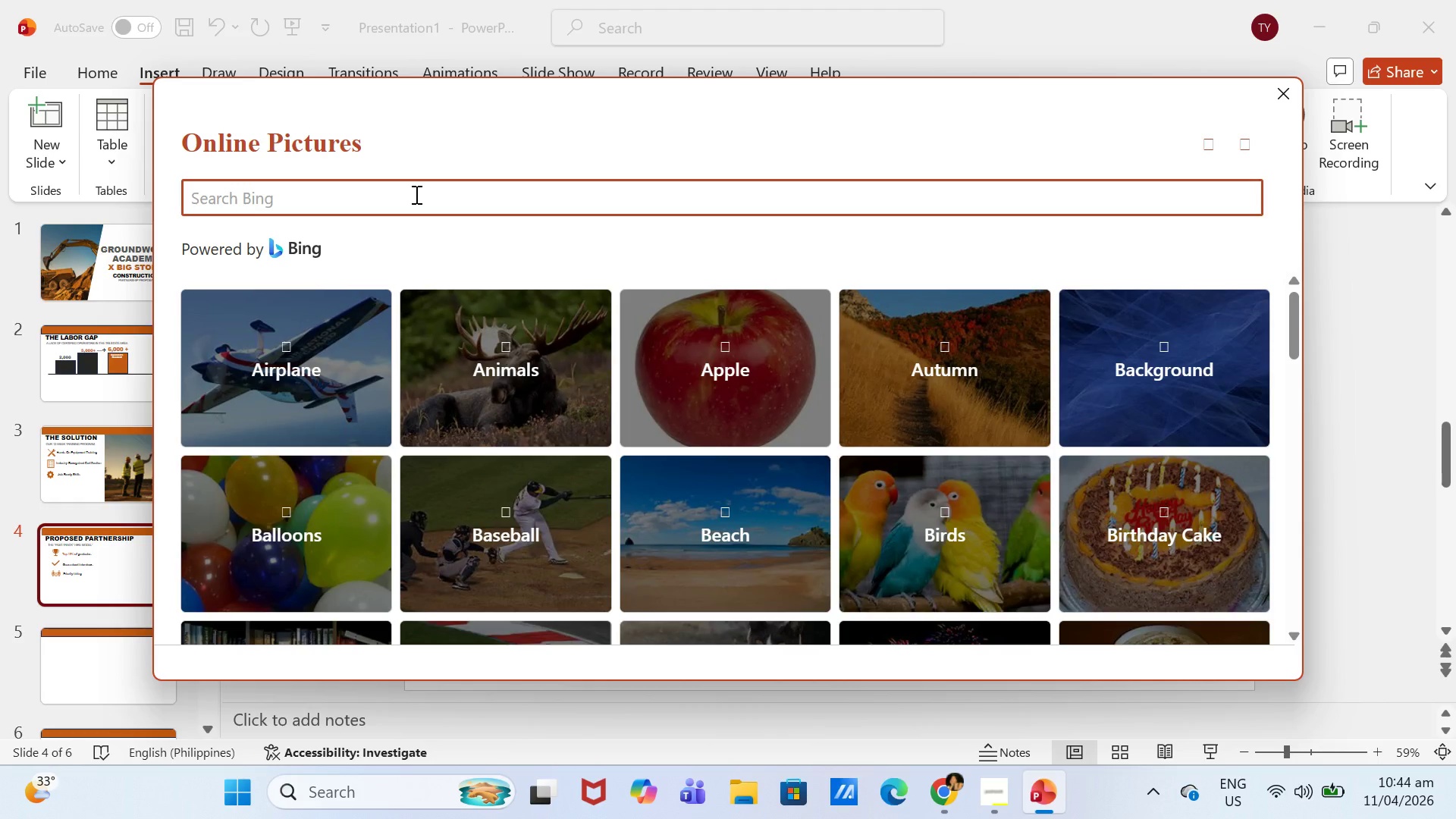 
type(construction)
 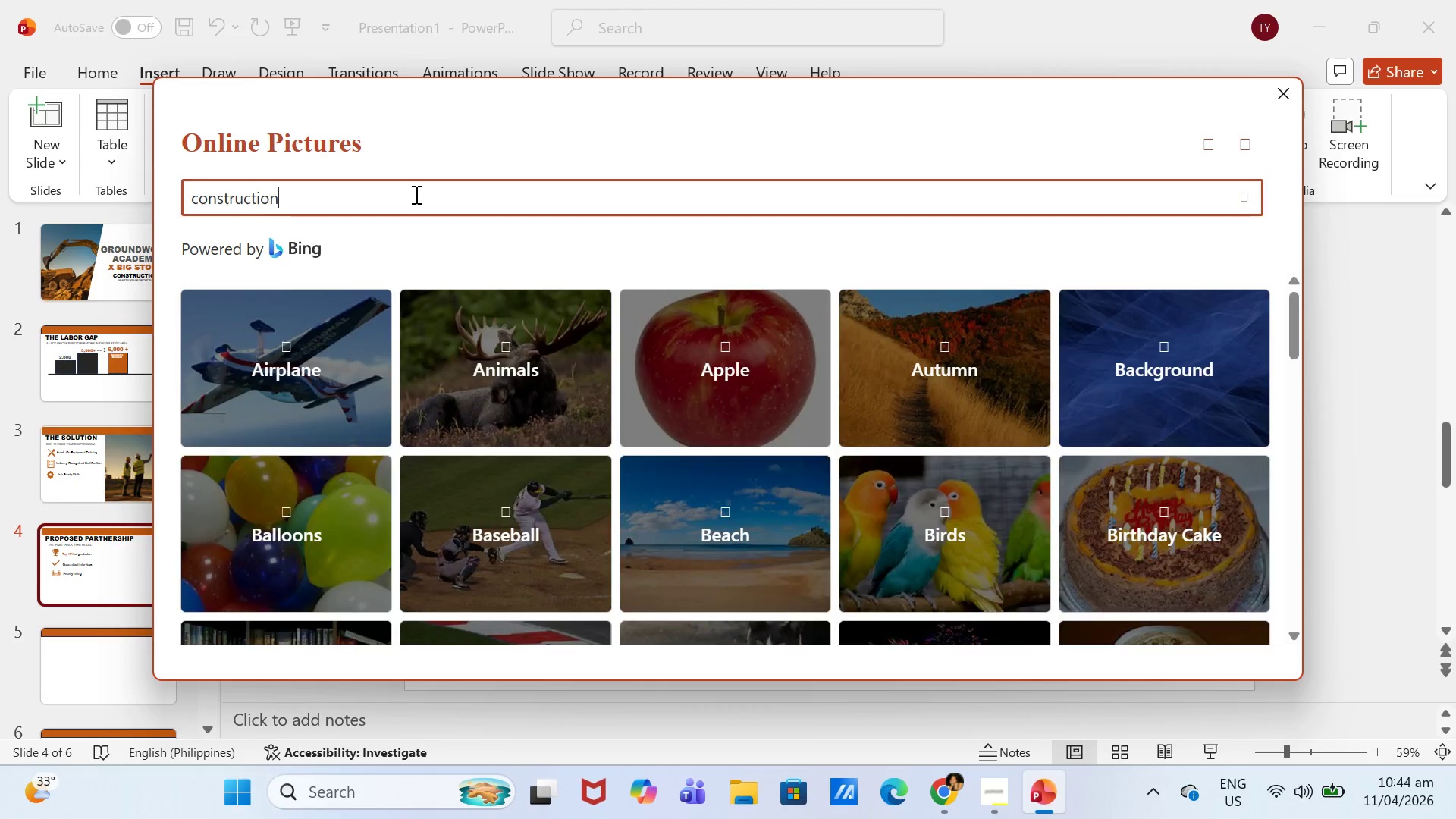 
key(Enter)
 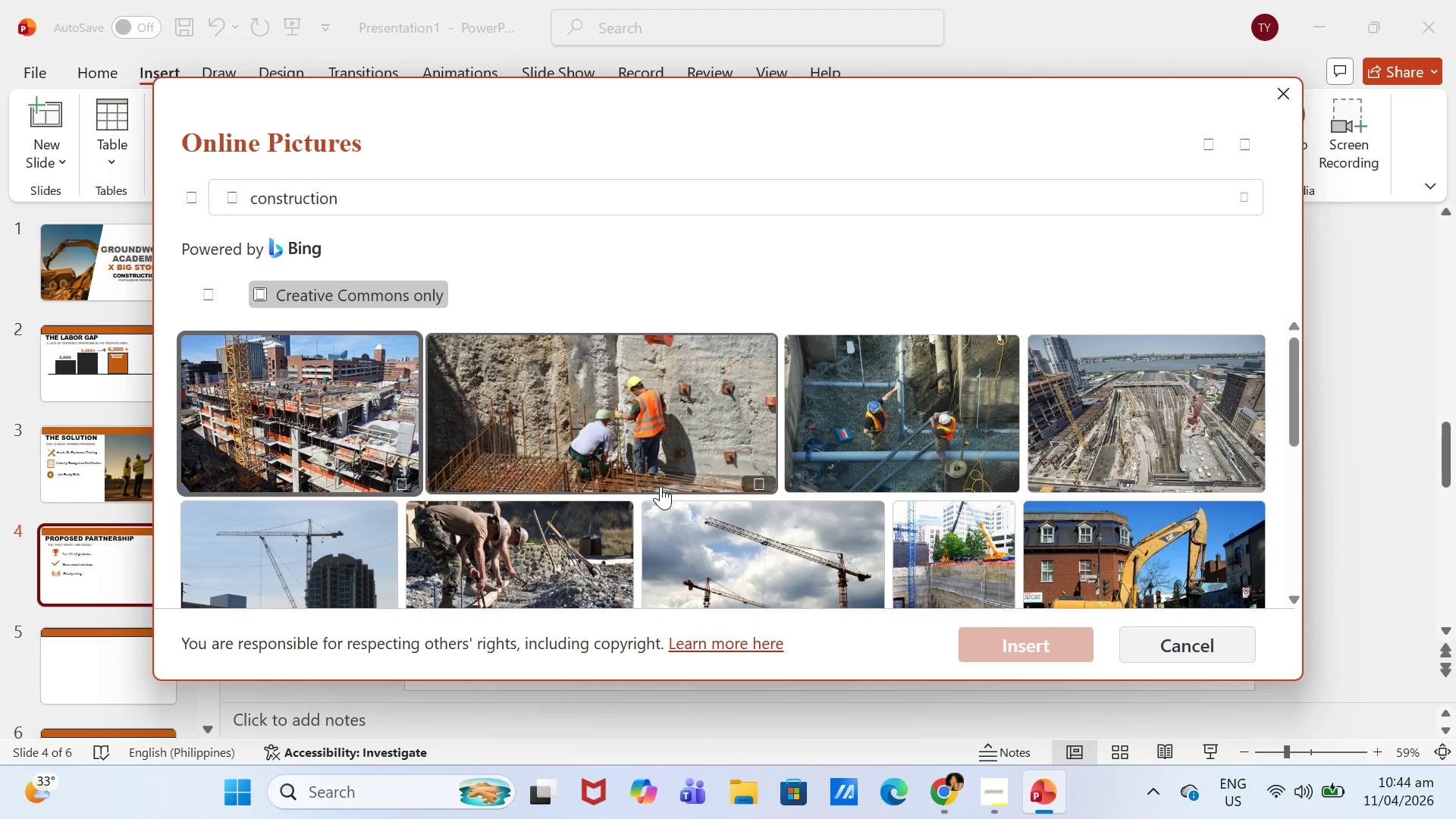 
scroll: coordinate [789, 479], scroll_direction: down, amount: 4.0
 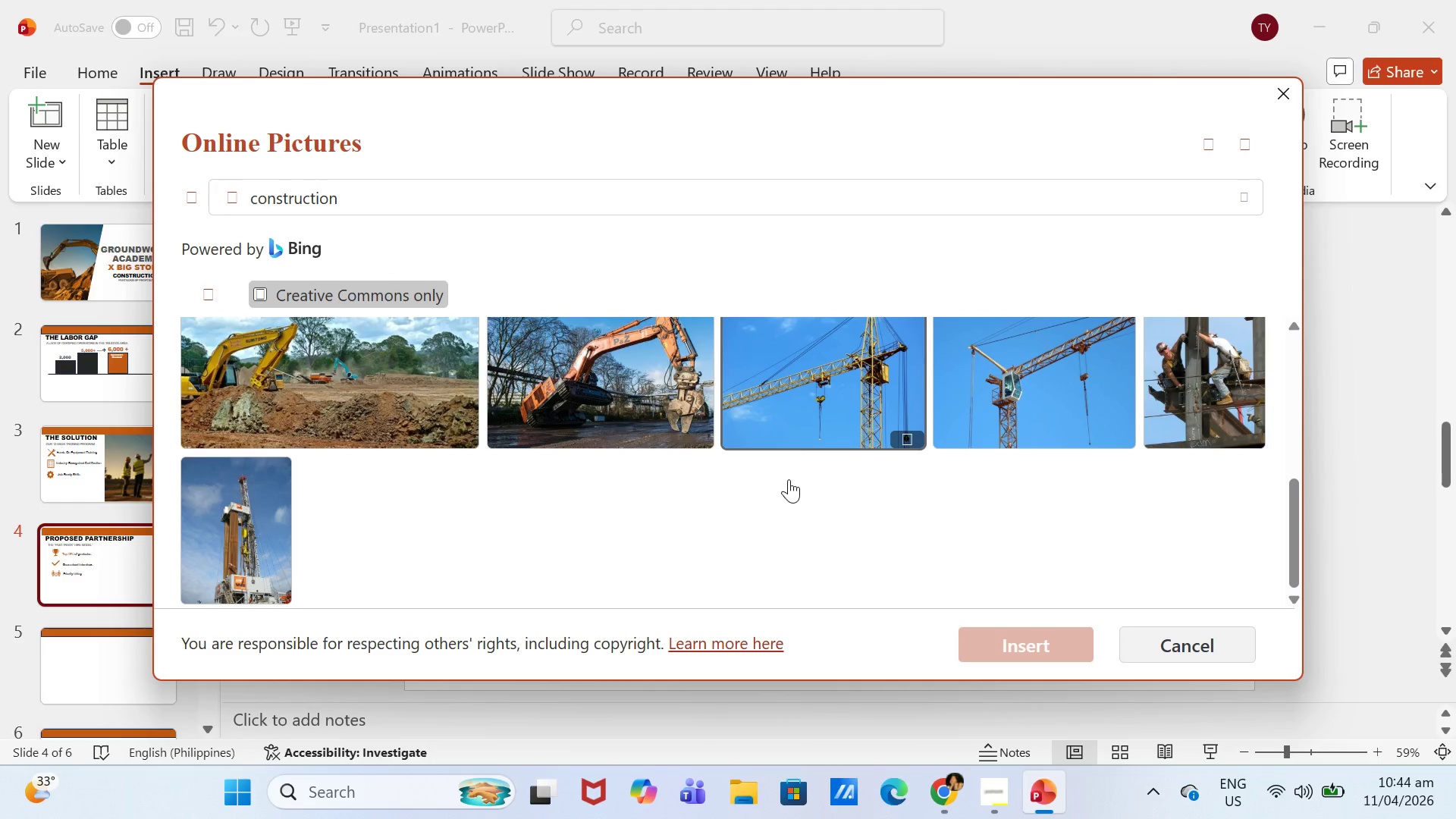 
scroll: coordinate [789, 479], scroll_direction: up, amount: 6.0
 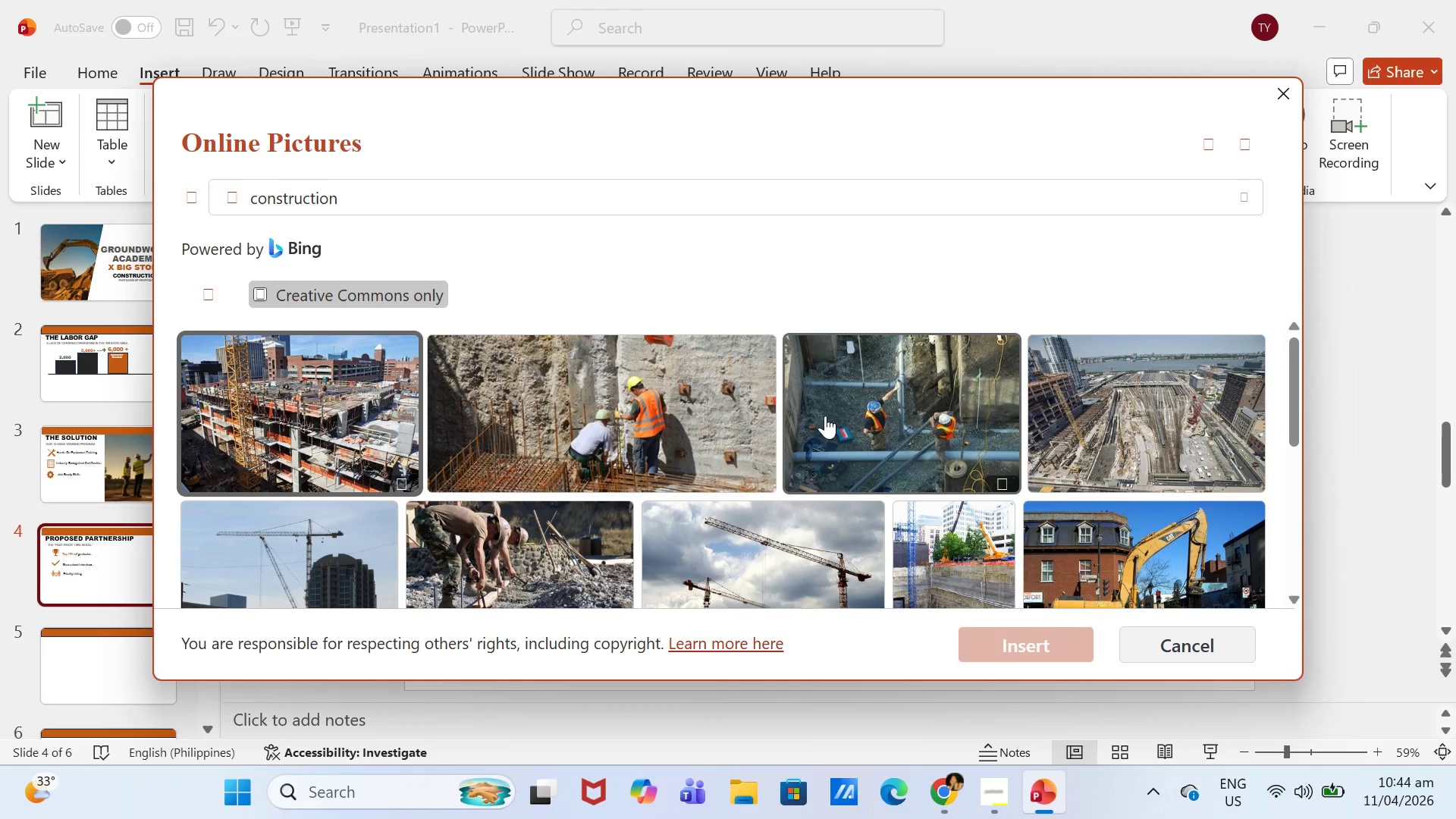 
left_click([923, 422])
 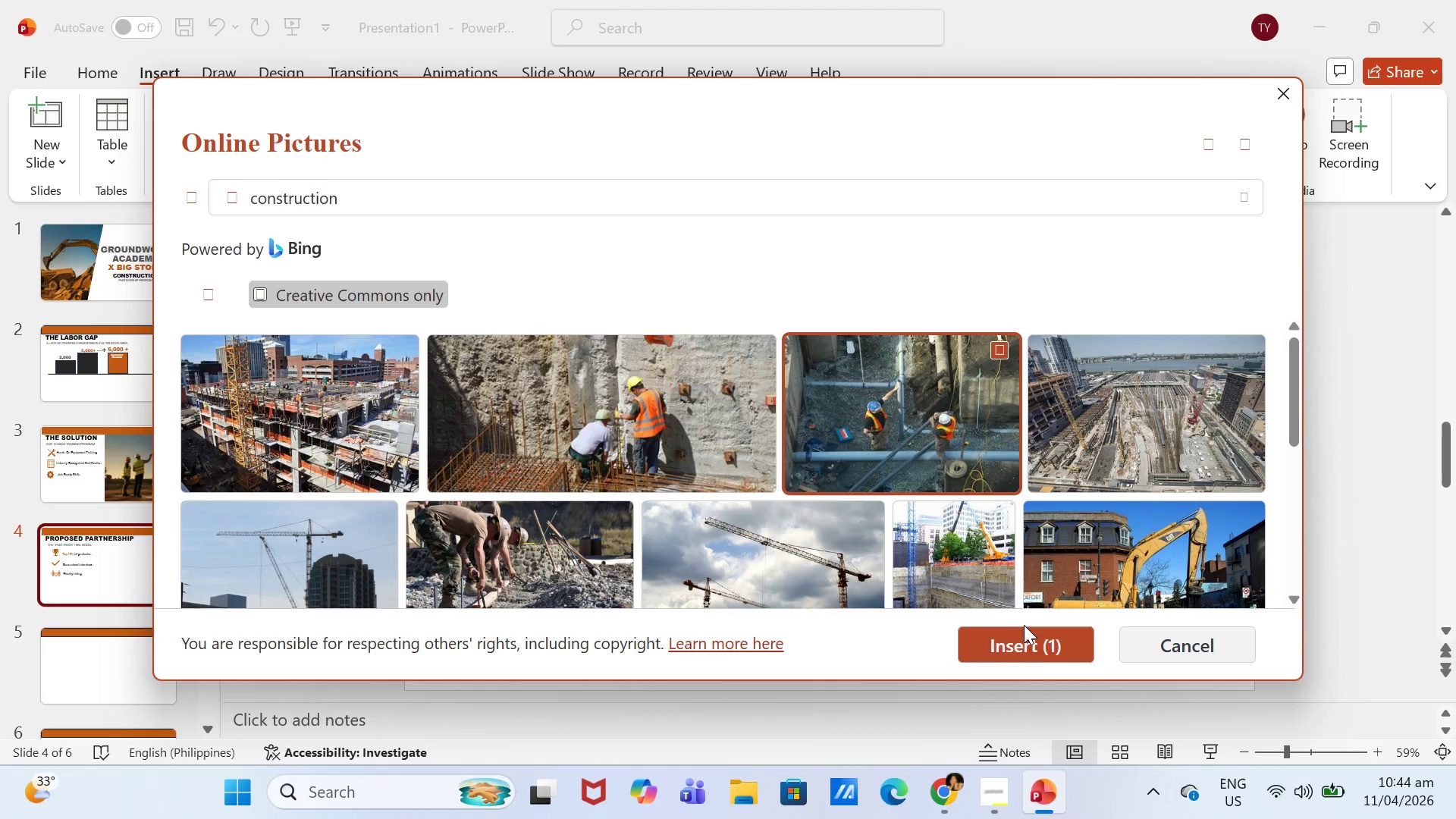 
left_click([1041, 642])
 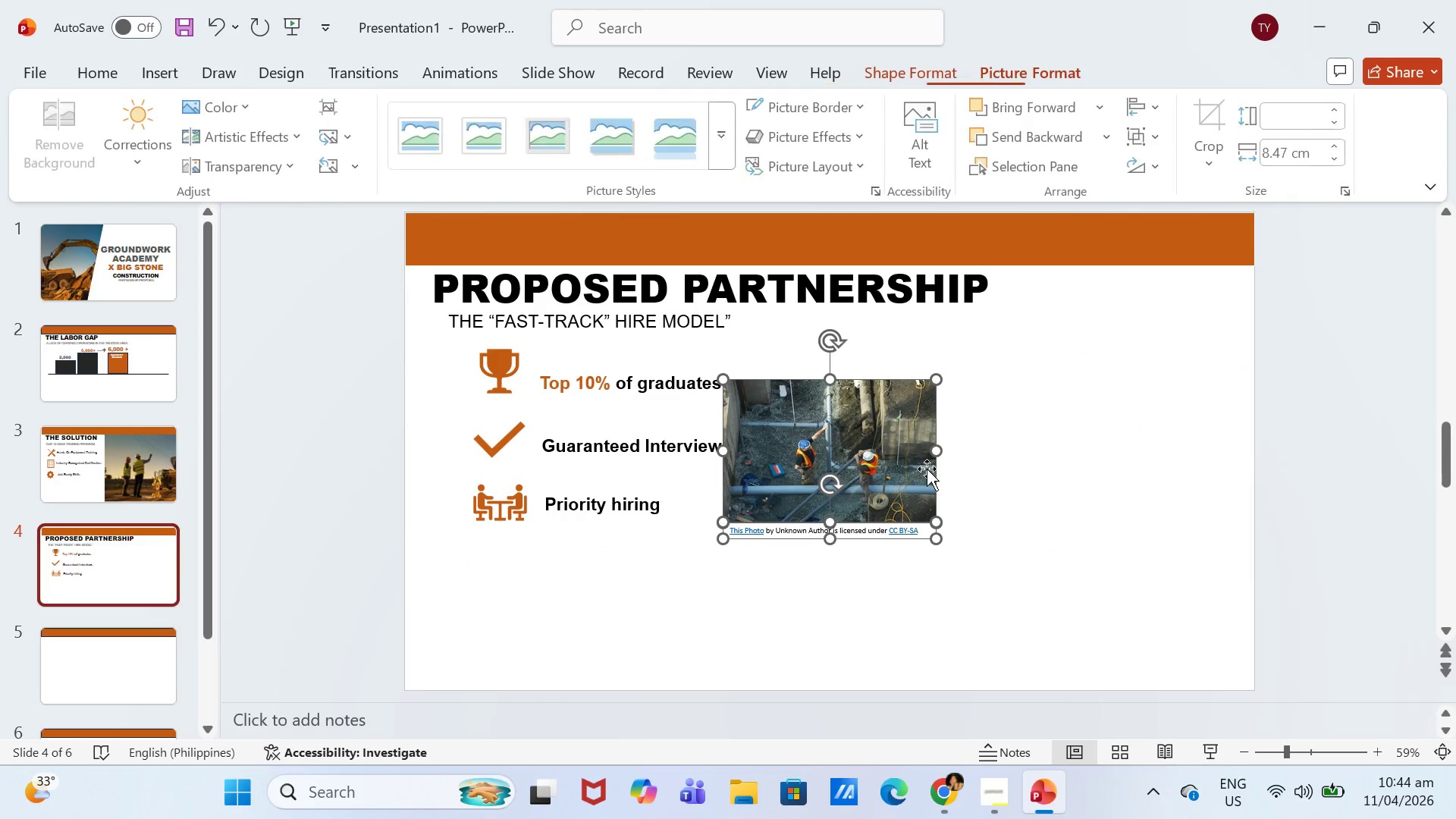 
left_click_drag(start_coordinate=[875, 469], to_coordinate=[969, 484])
 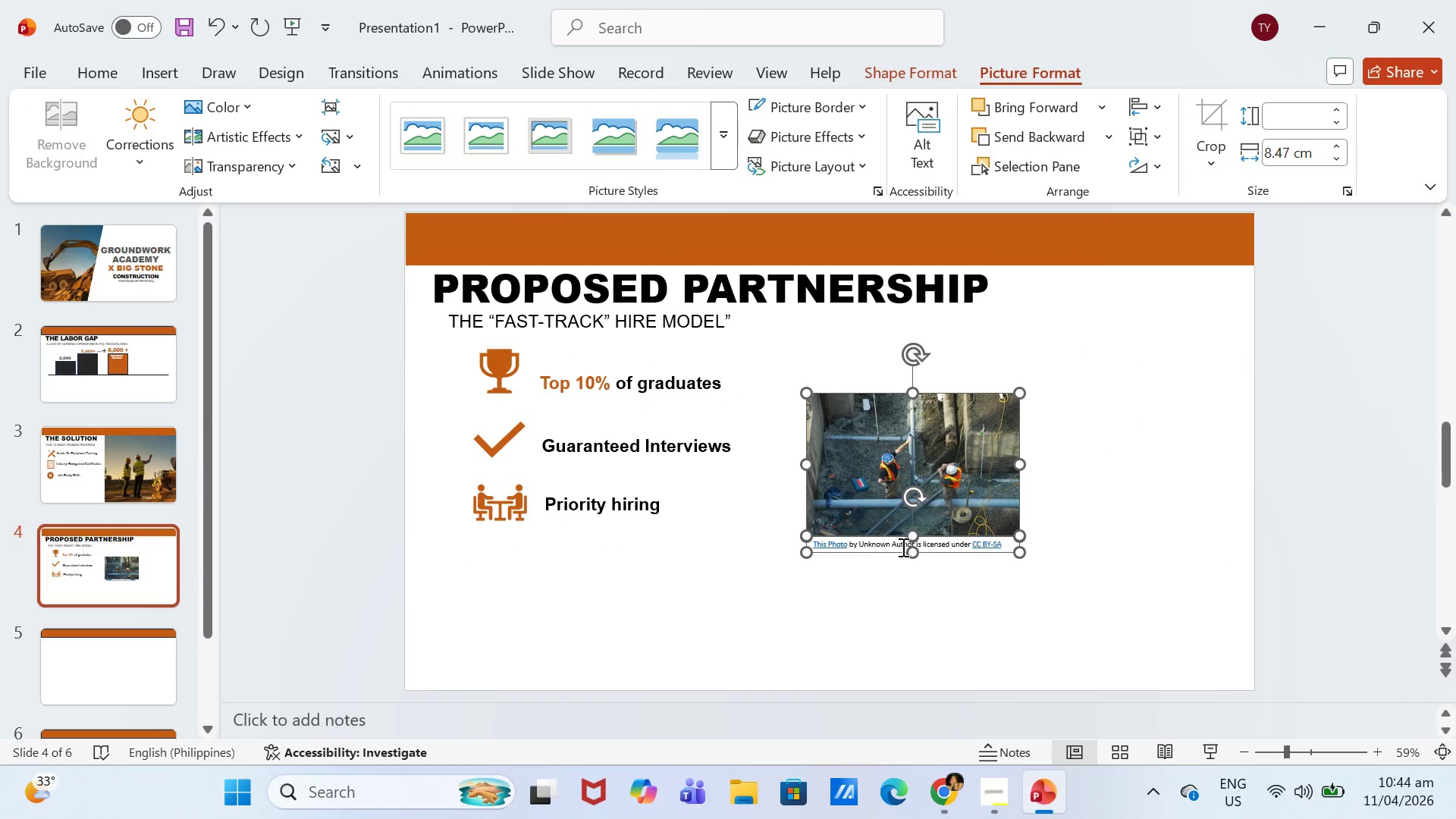 
left_click([1209, 135])
 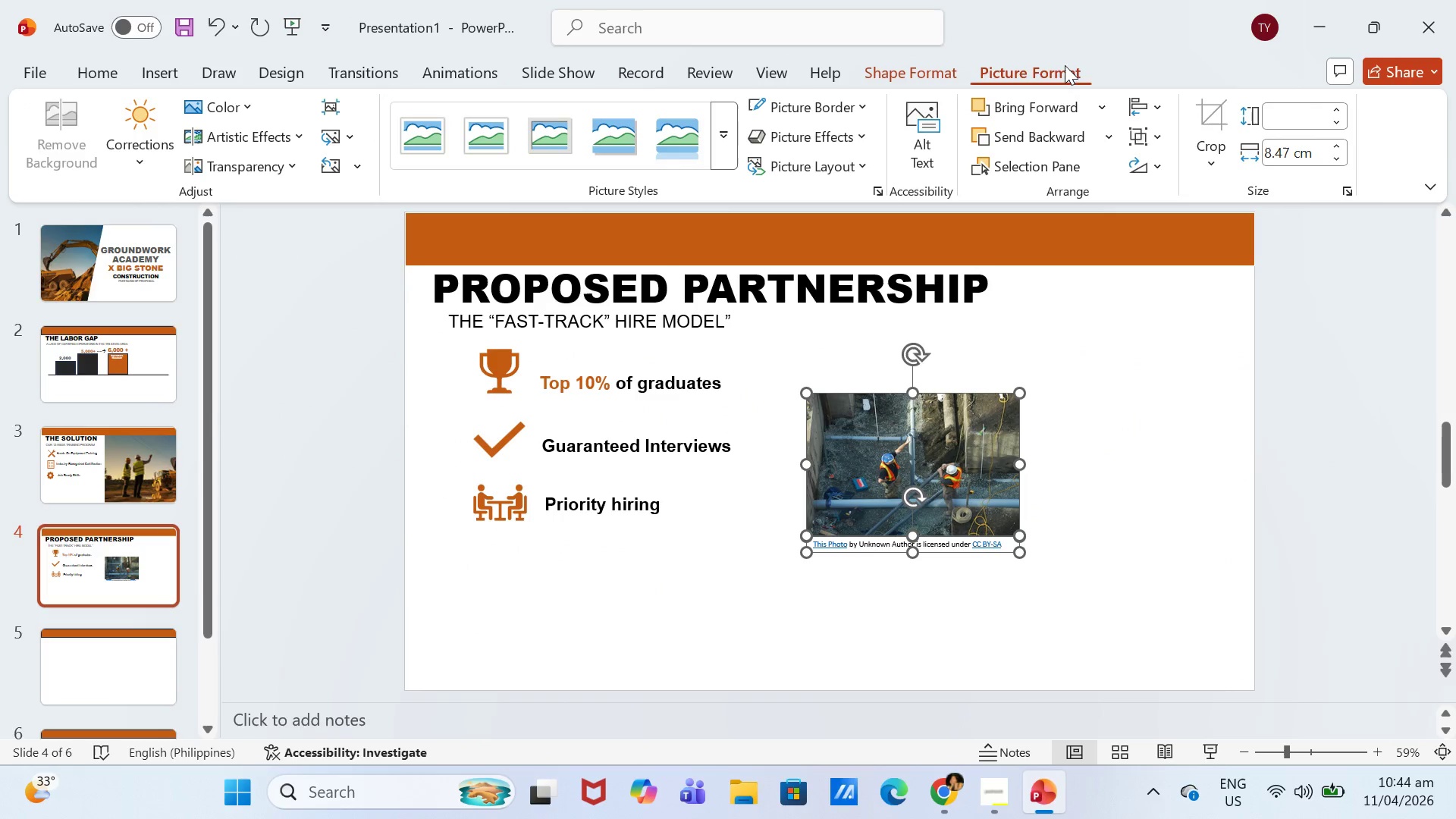 
left_click([1062, 74])
 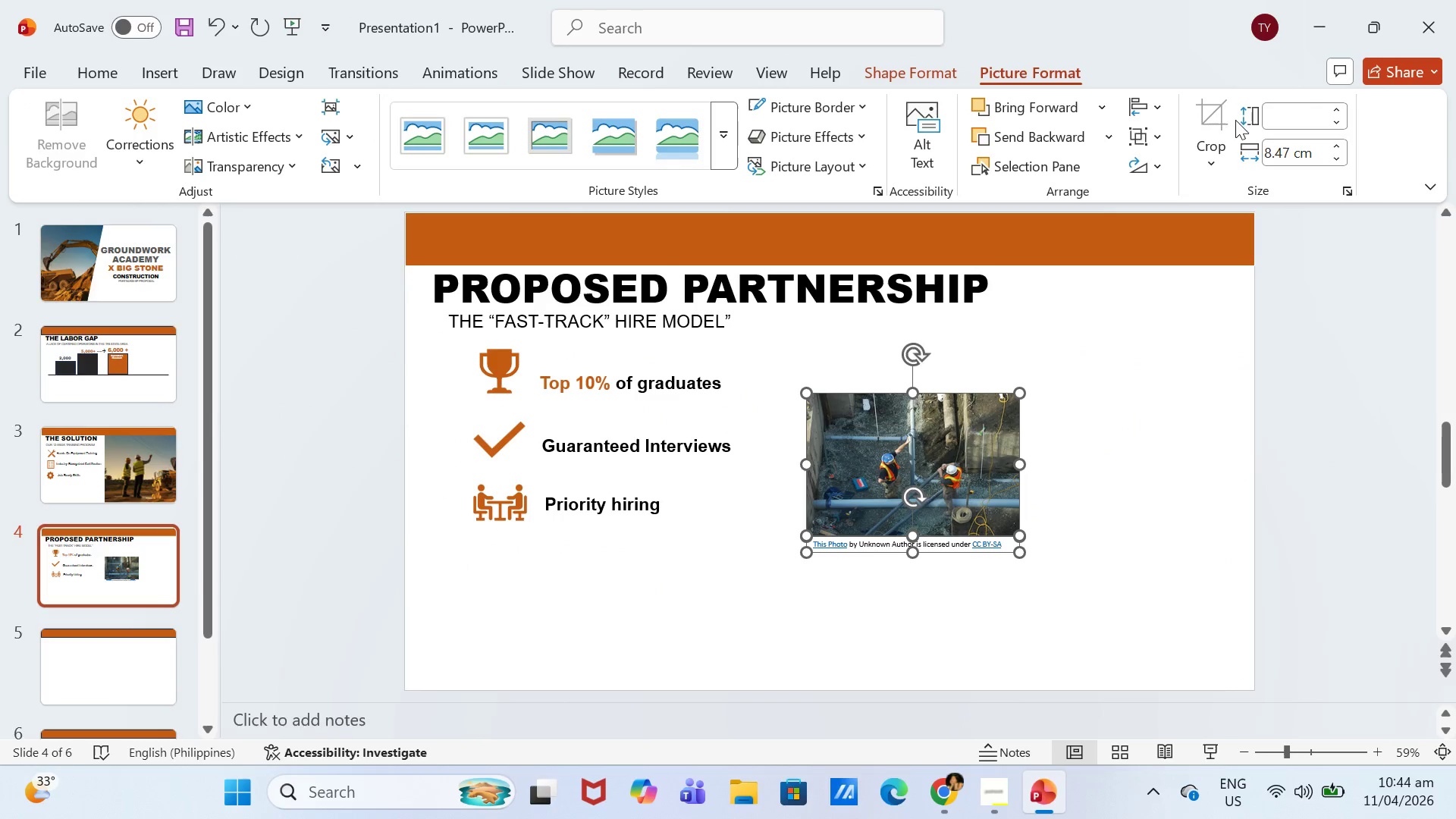 
left_click([1219, 129])
 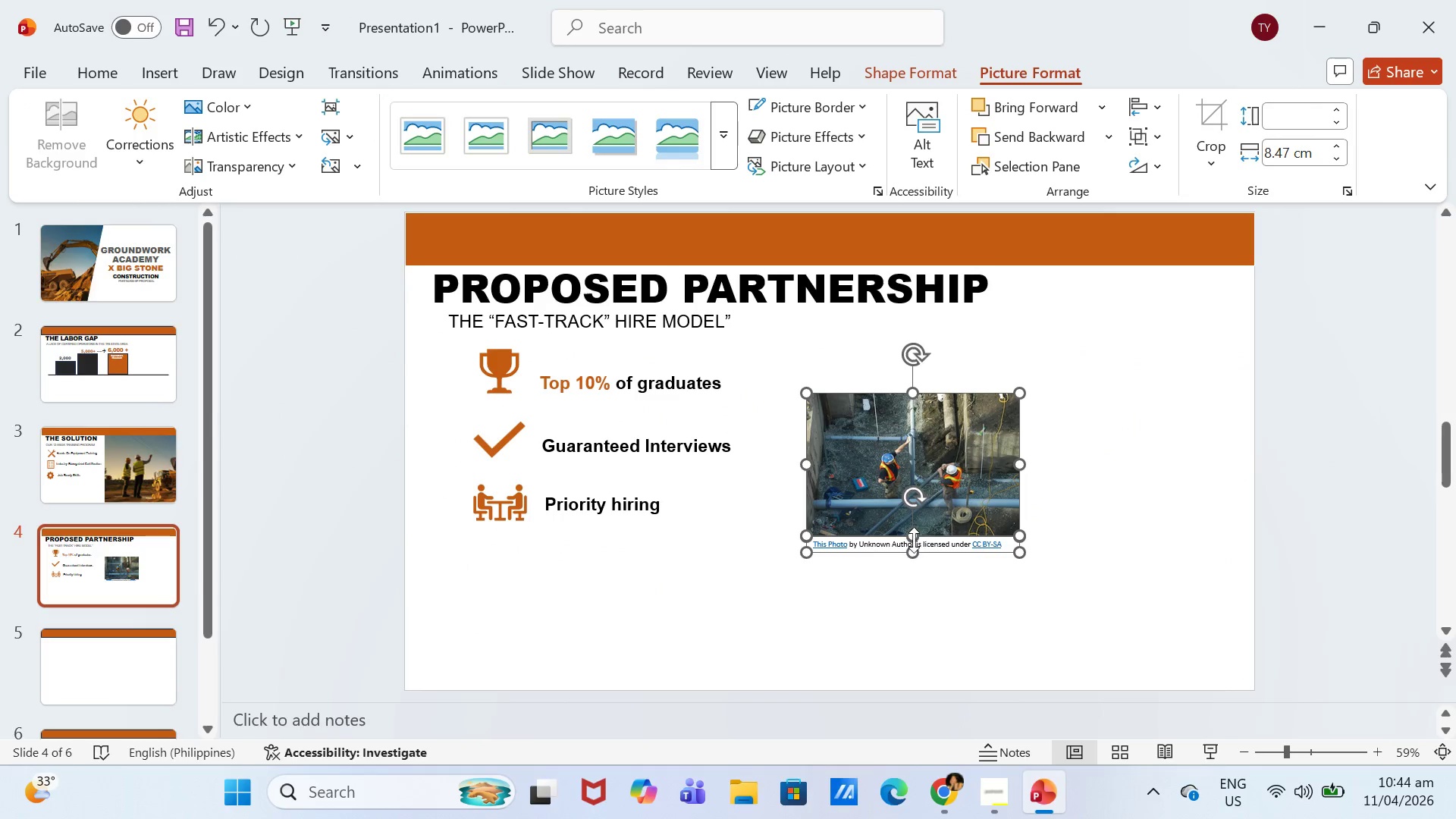 
left_click_drag(start_coordinate=[917, 537], to_coordinate=[919, 527])
 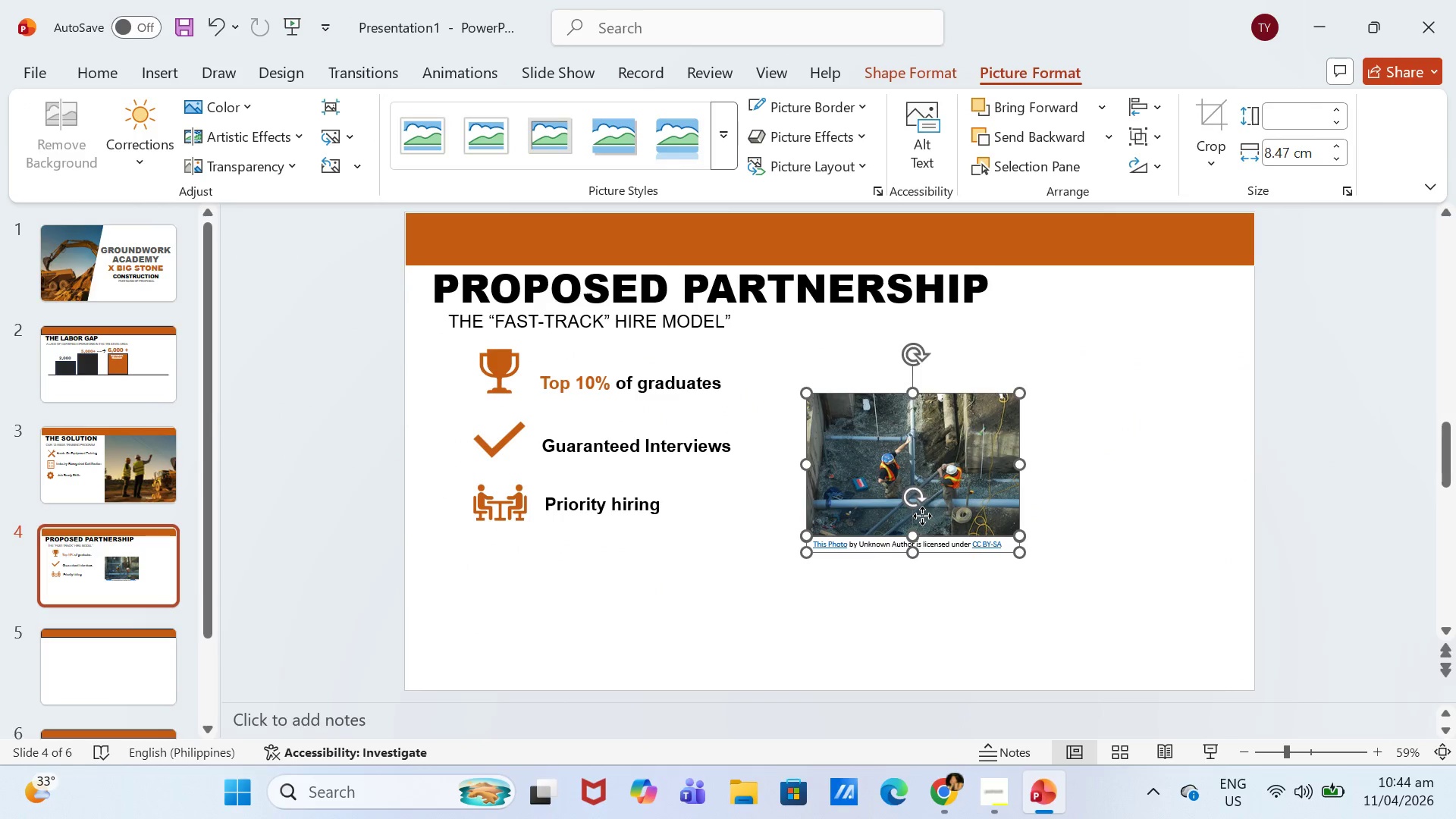 
left_click_drag(start_coordinate=[922, 516], to_coordinate=[922, 546])
 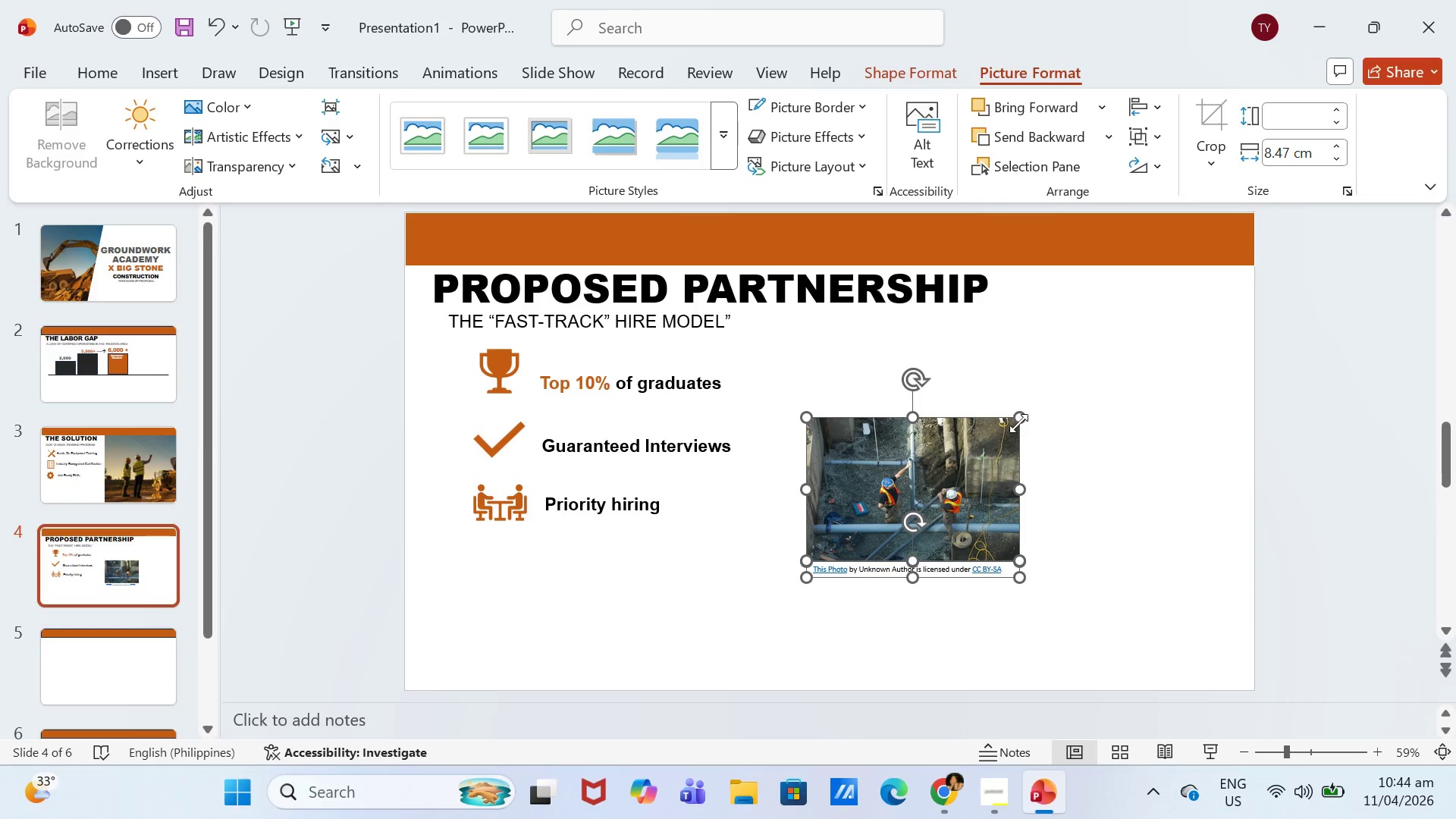 
left_click_drag(start_coordinate=[1018, 425], to_coordinate=[1153, 337])
 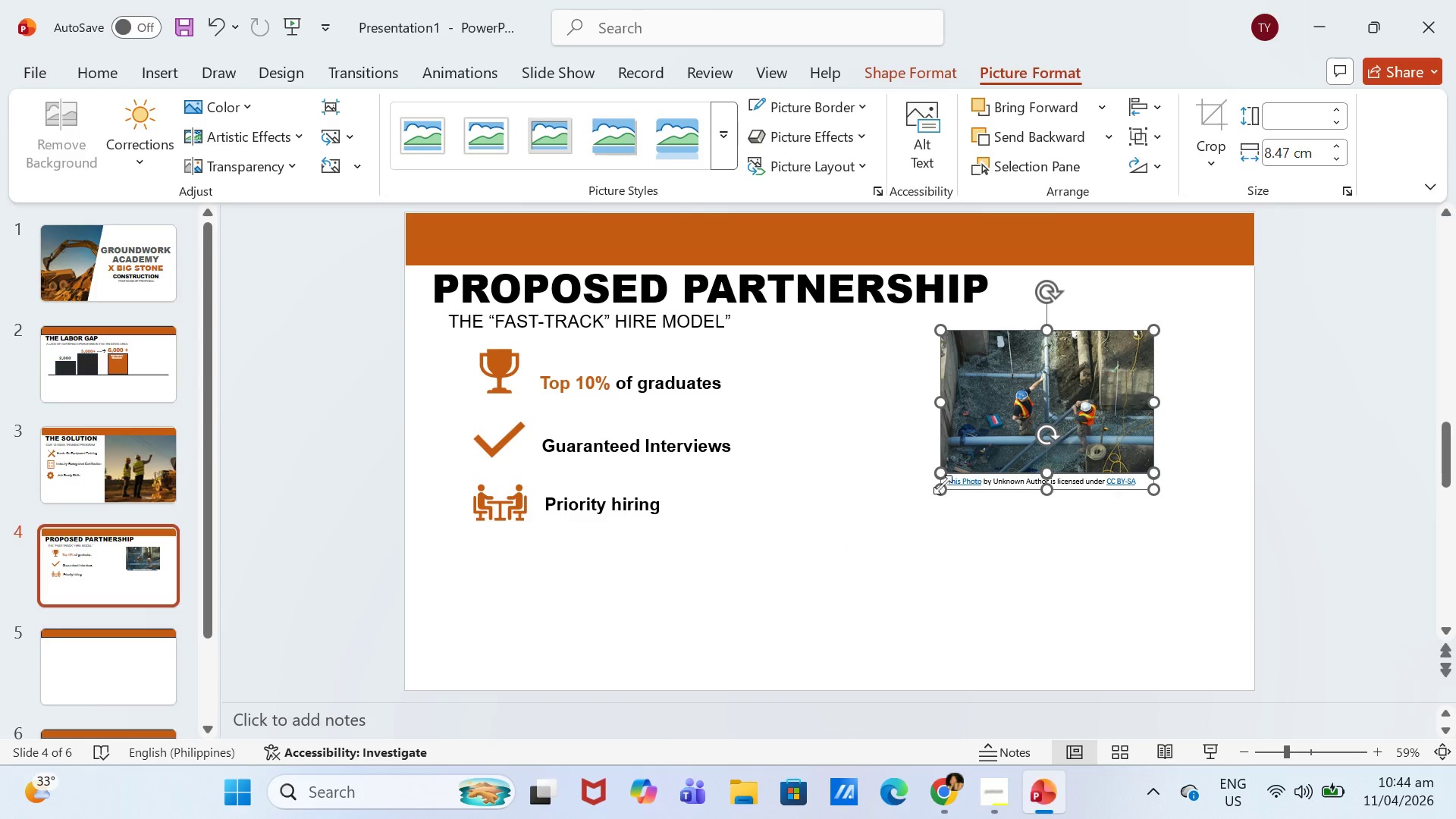 
left_click_drag(start_coordinate=[941, 486], to_coordinate=[796, 626])
 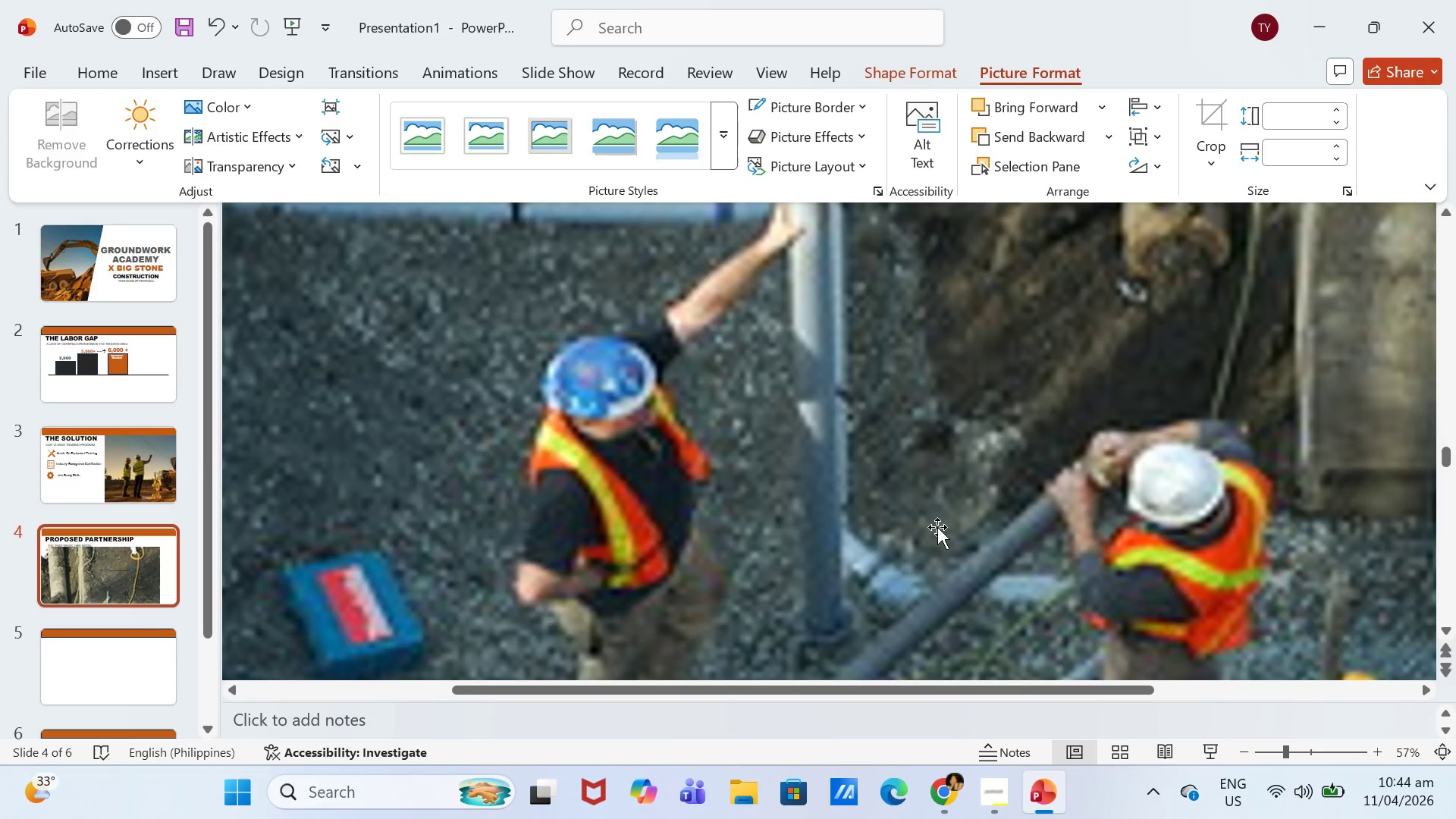 
key(Control+Z)
 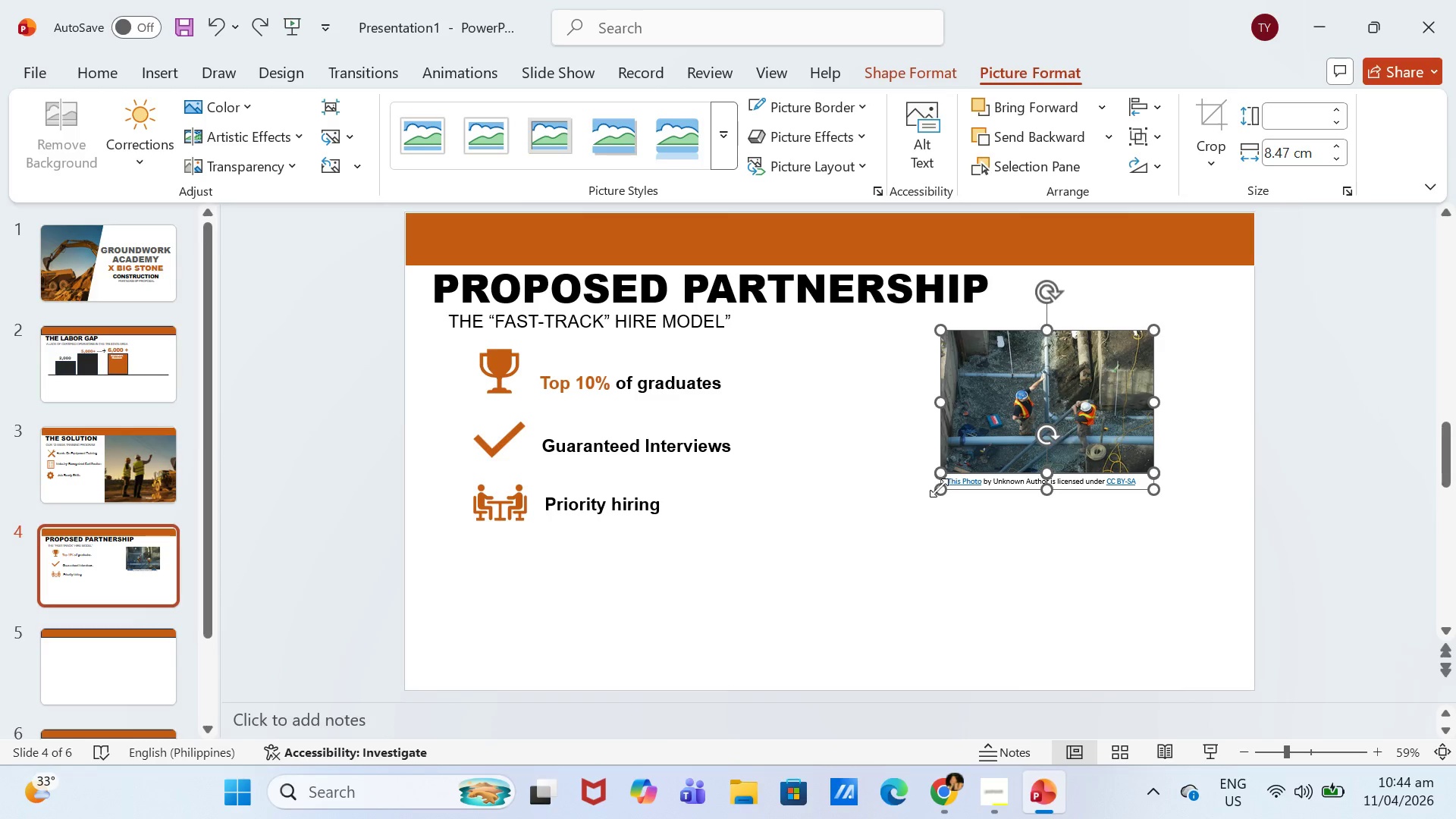 
left_click_drag(start_coordinate=[943, 491], to_coordinate=[918, 513])
 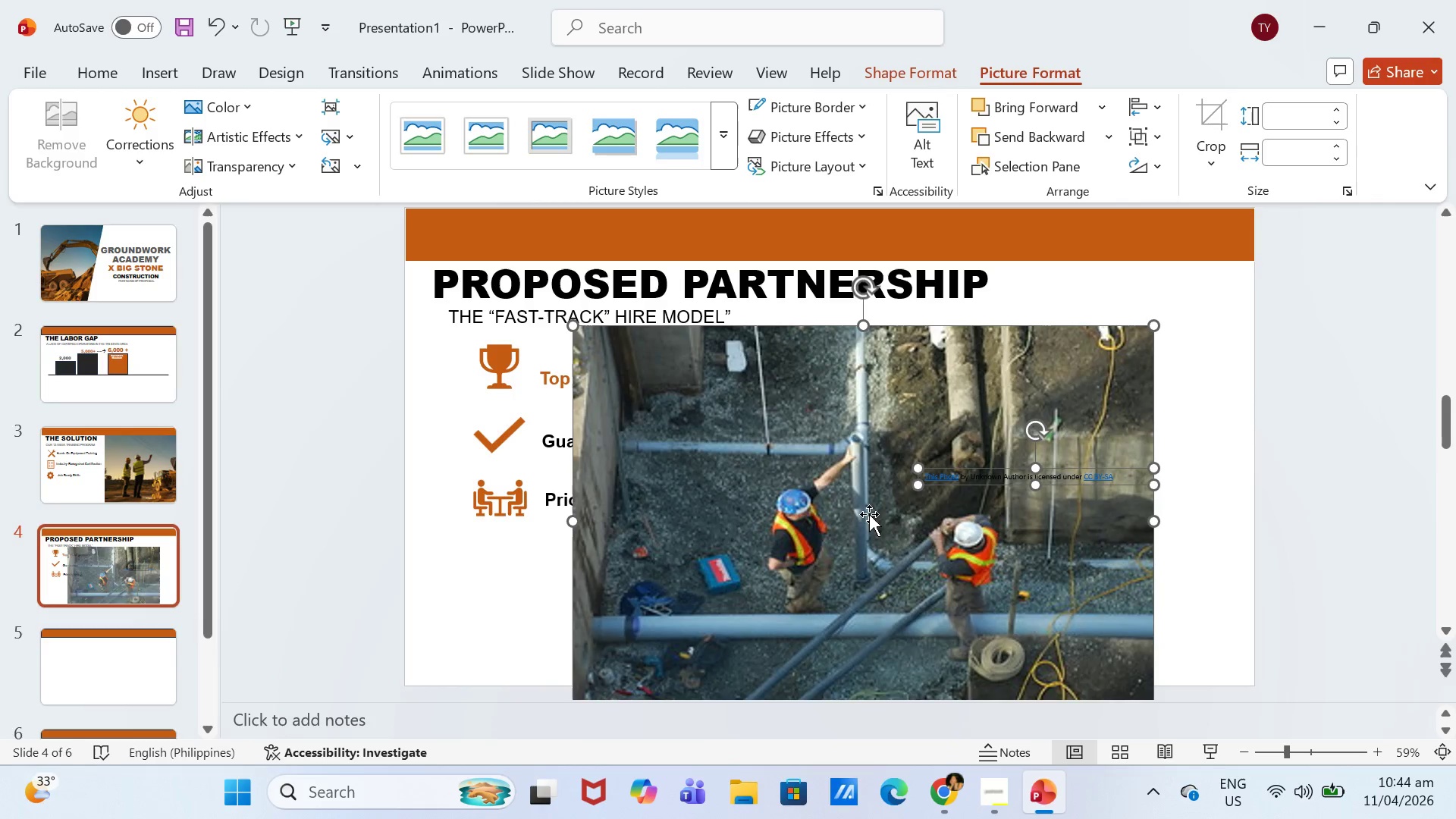 
left_click([863, 560])
 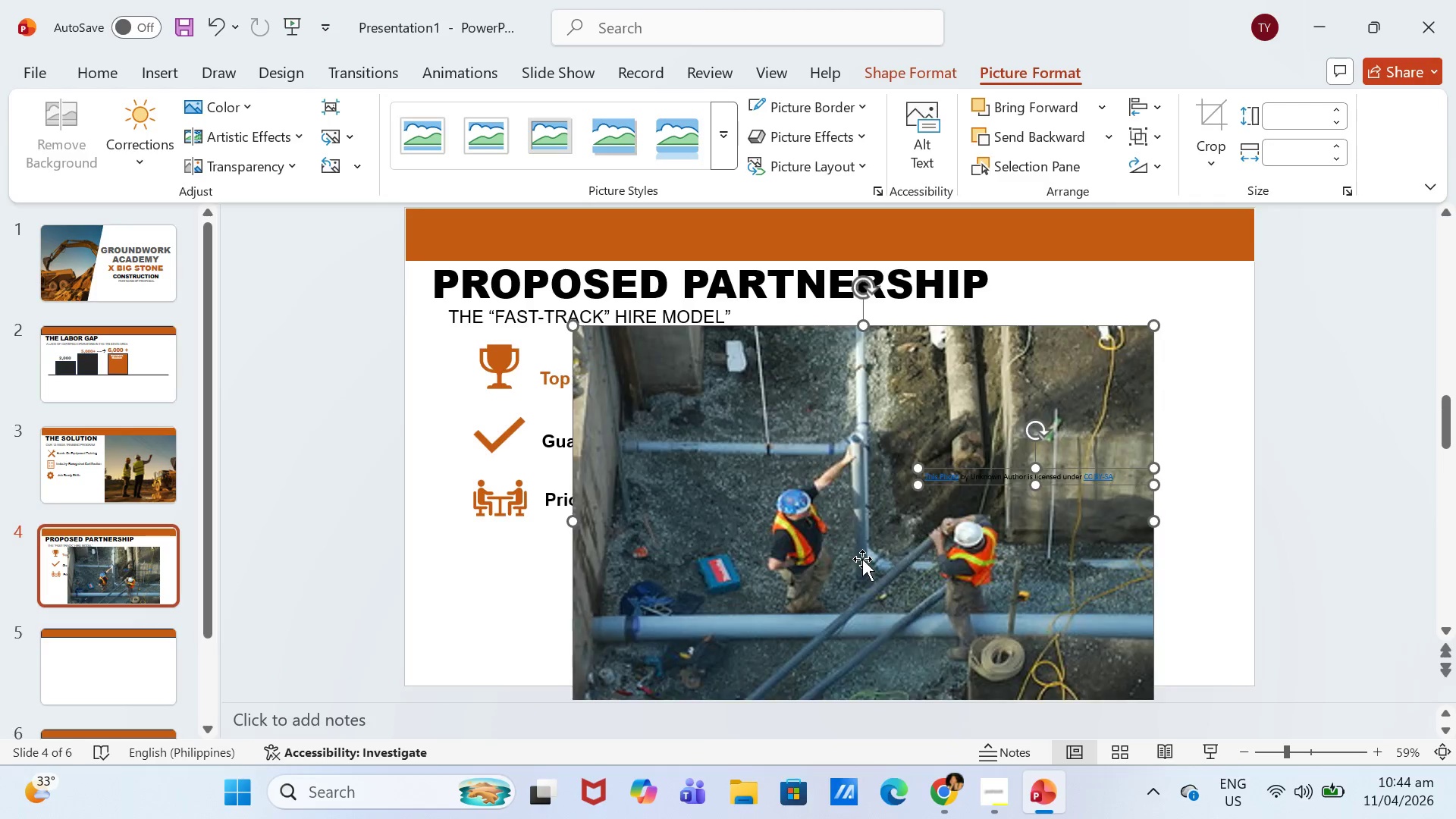 
key(Backspace)
 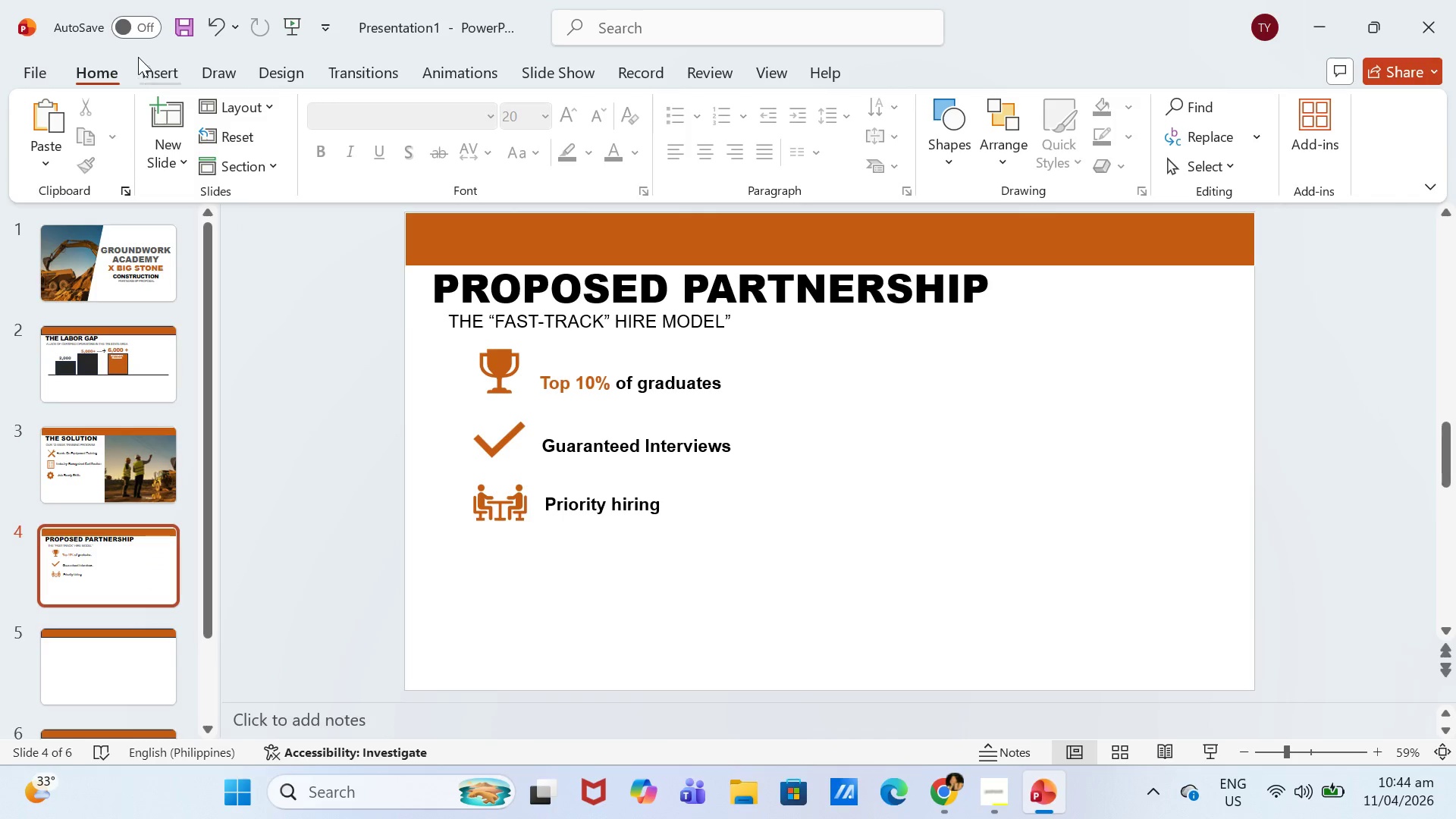 
left_click([160, 67])
 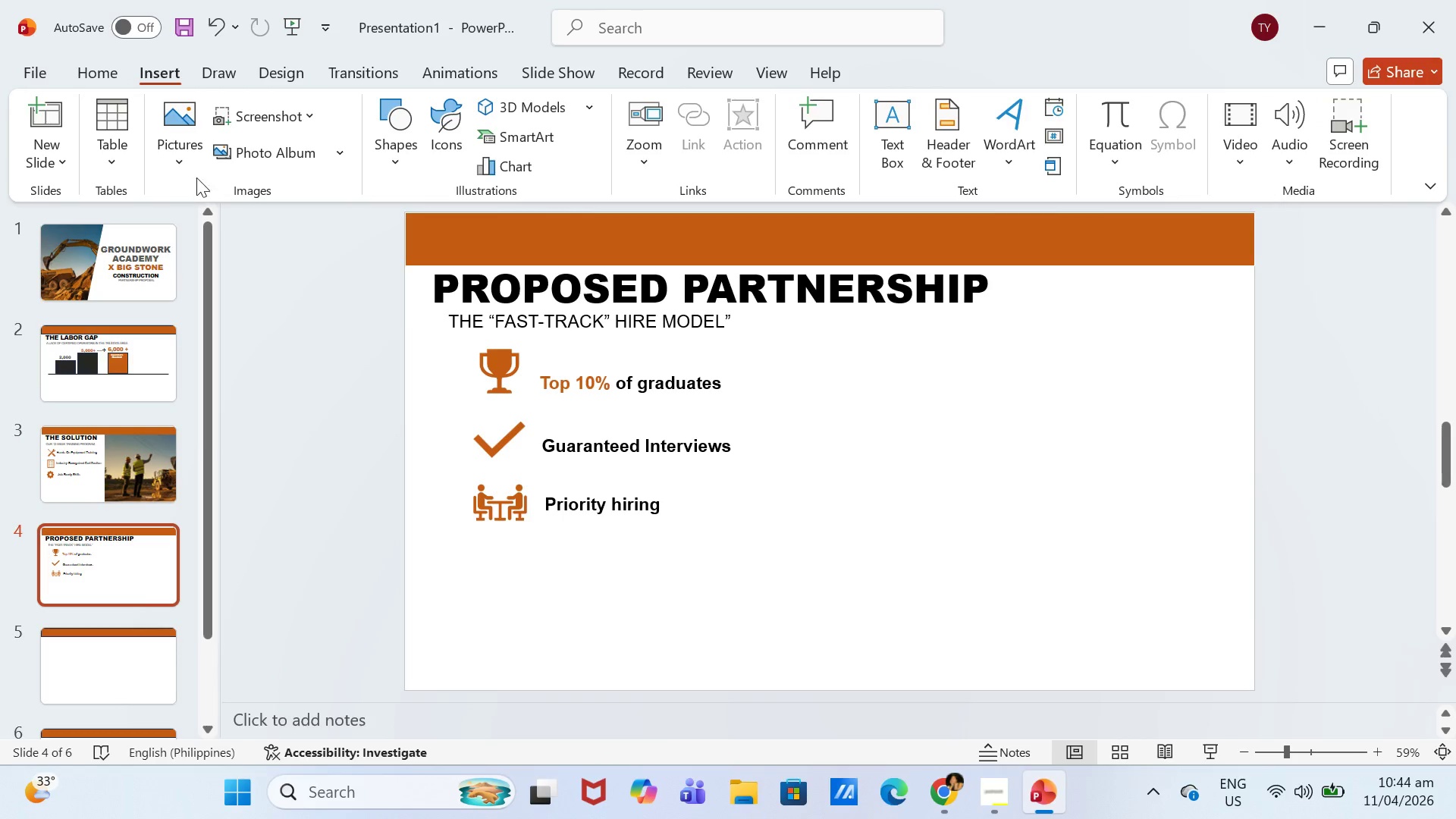 
double_click([193, 160])
 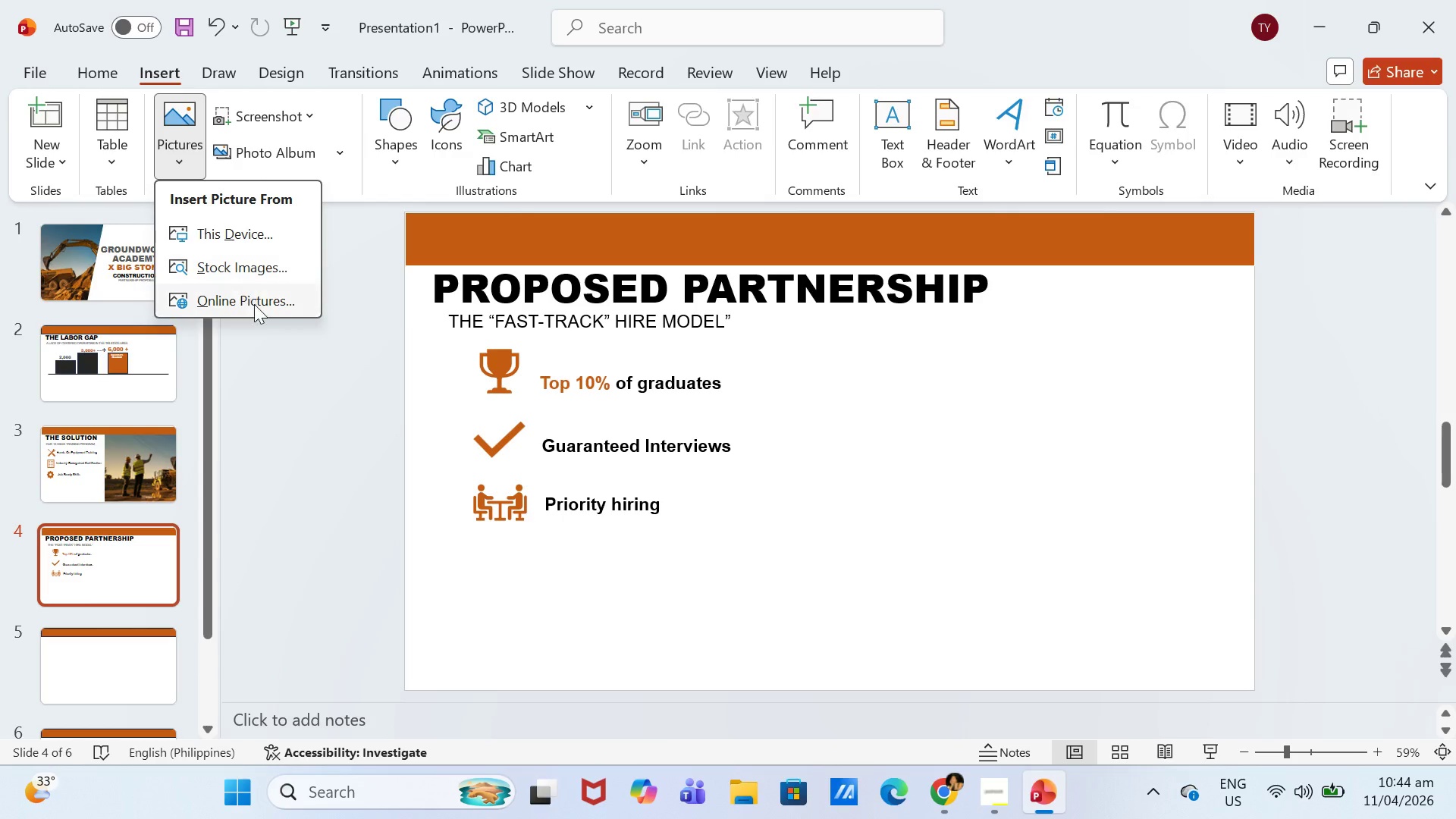 
left_click([258, 306])
 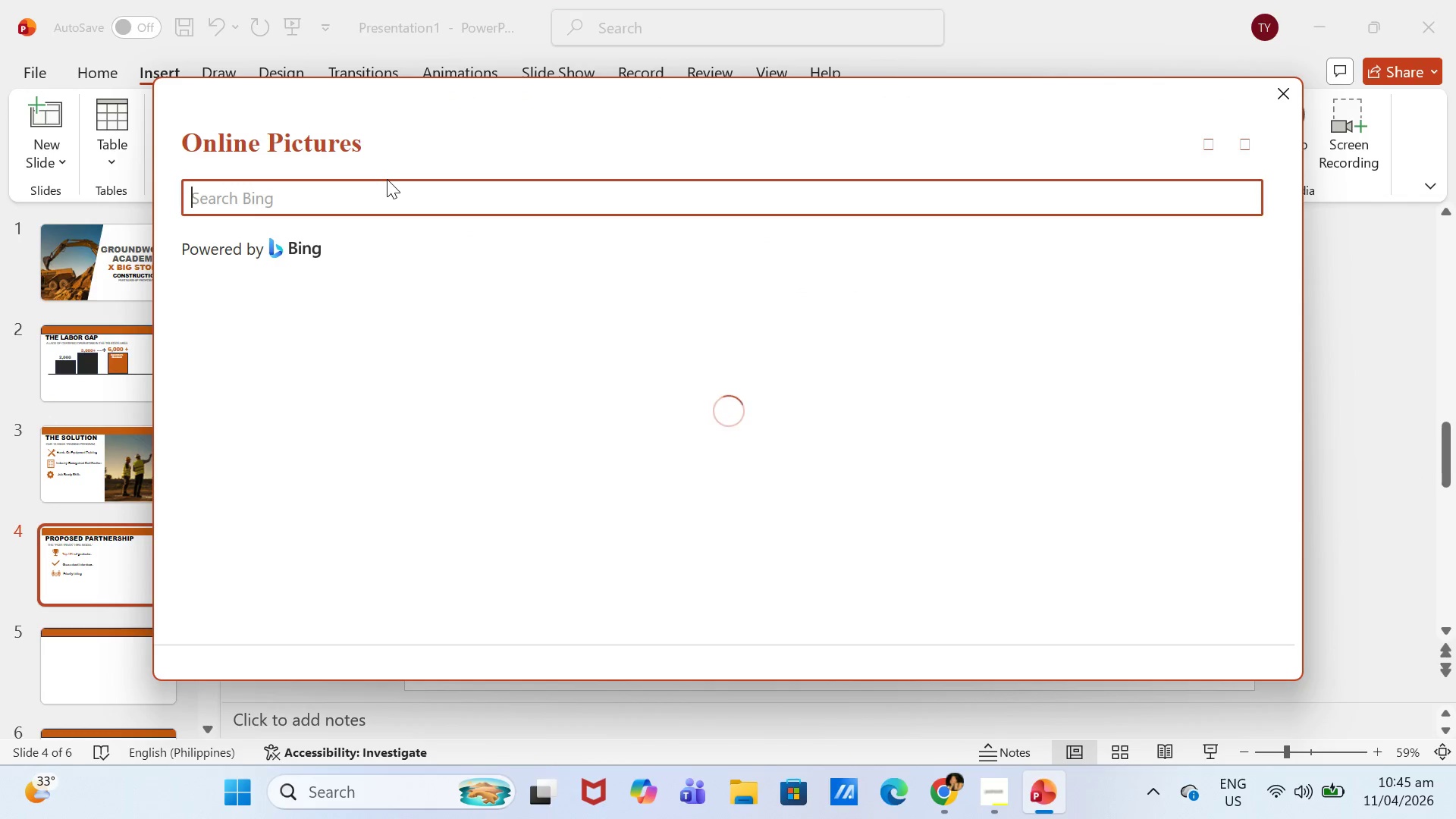 
type(construction worker)
 